 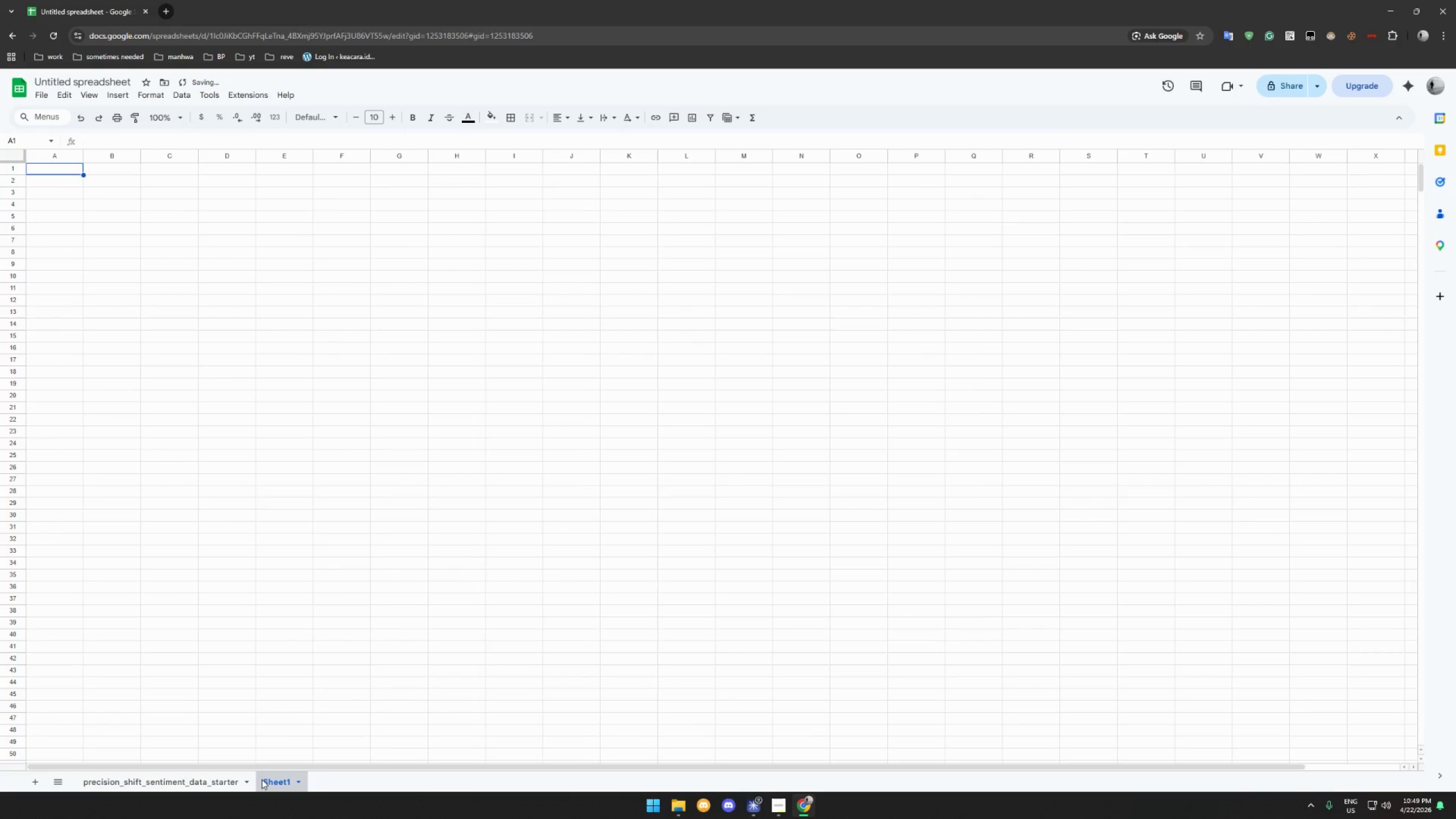 
double_click([269, 779])
 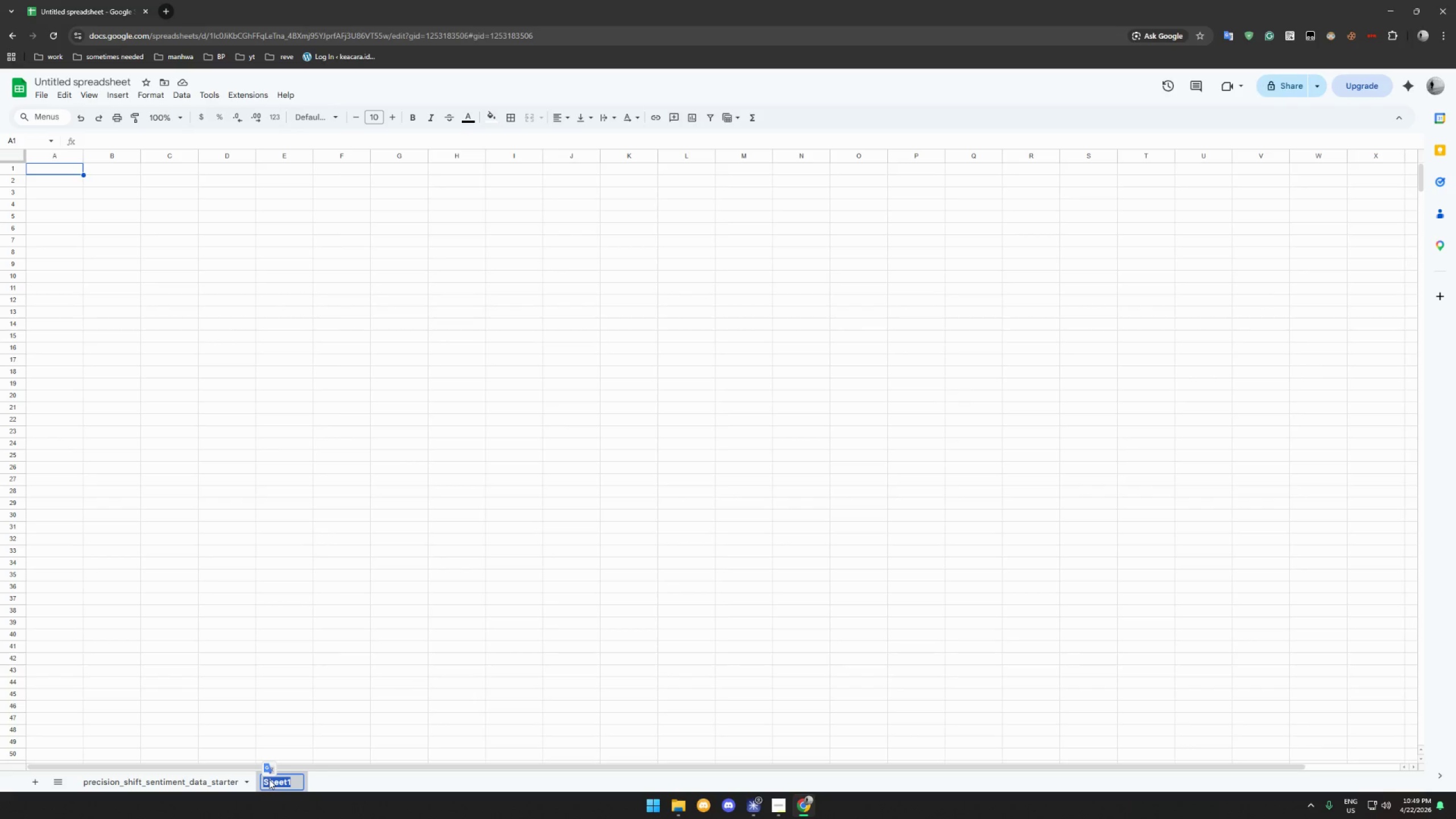 
type(Survey Data)
 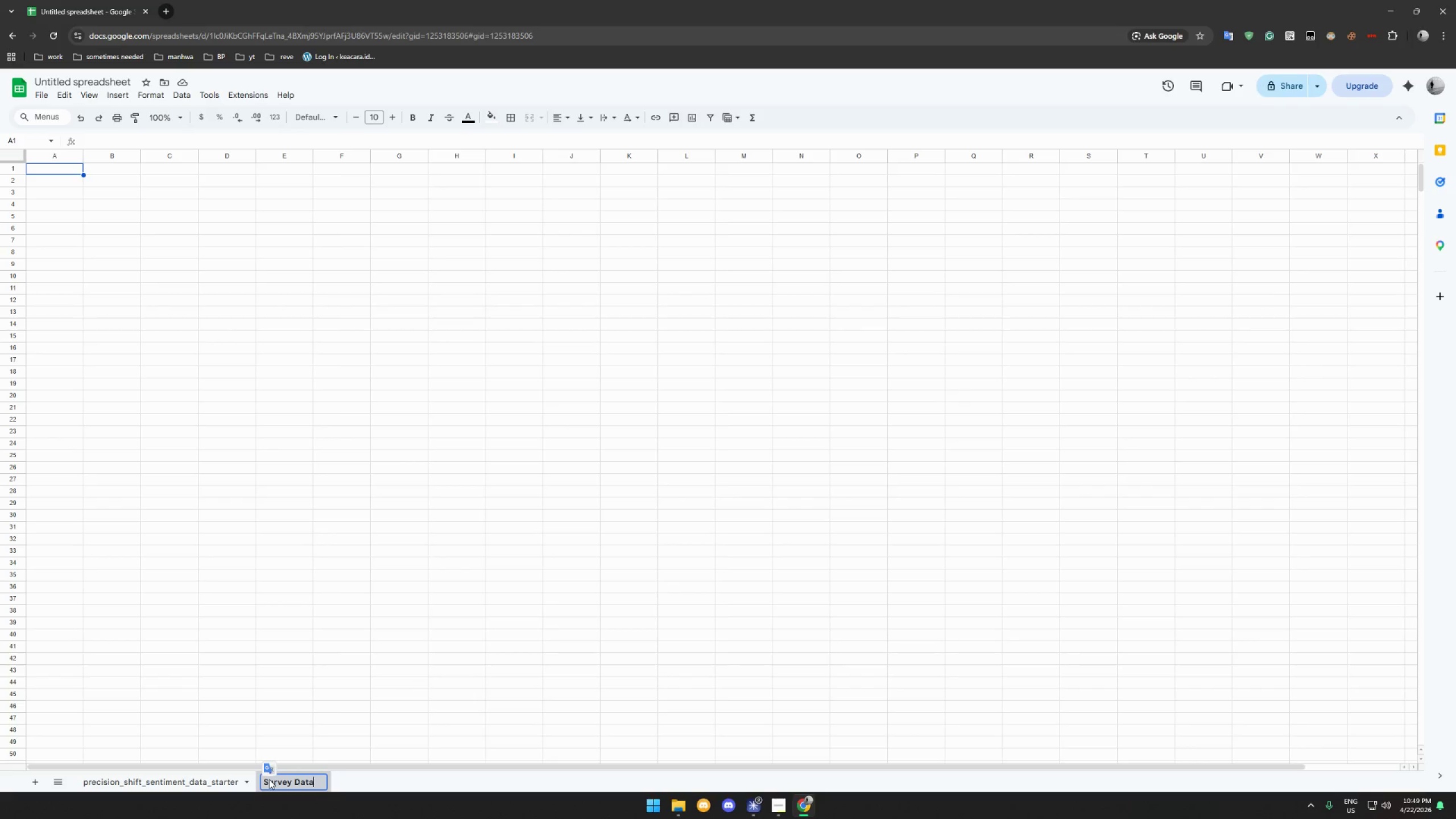 
key(Enter)
 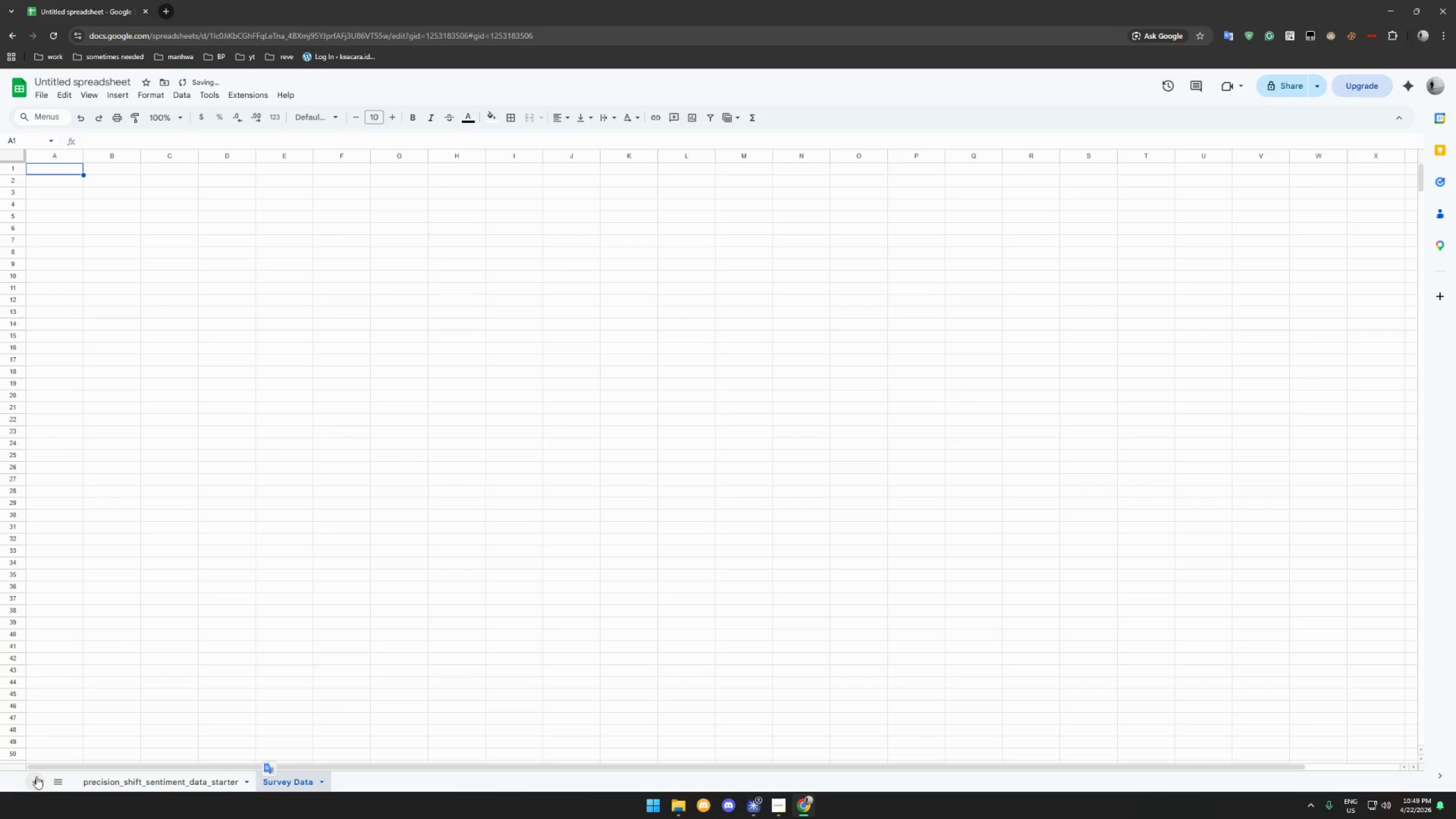 
left_click([35, 777])
 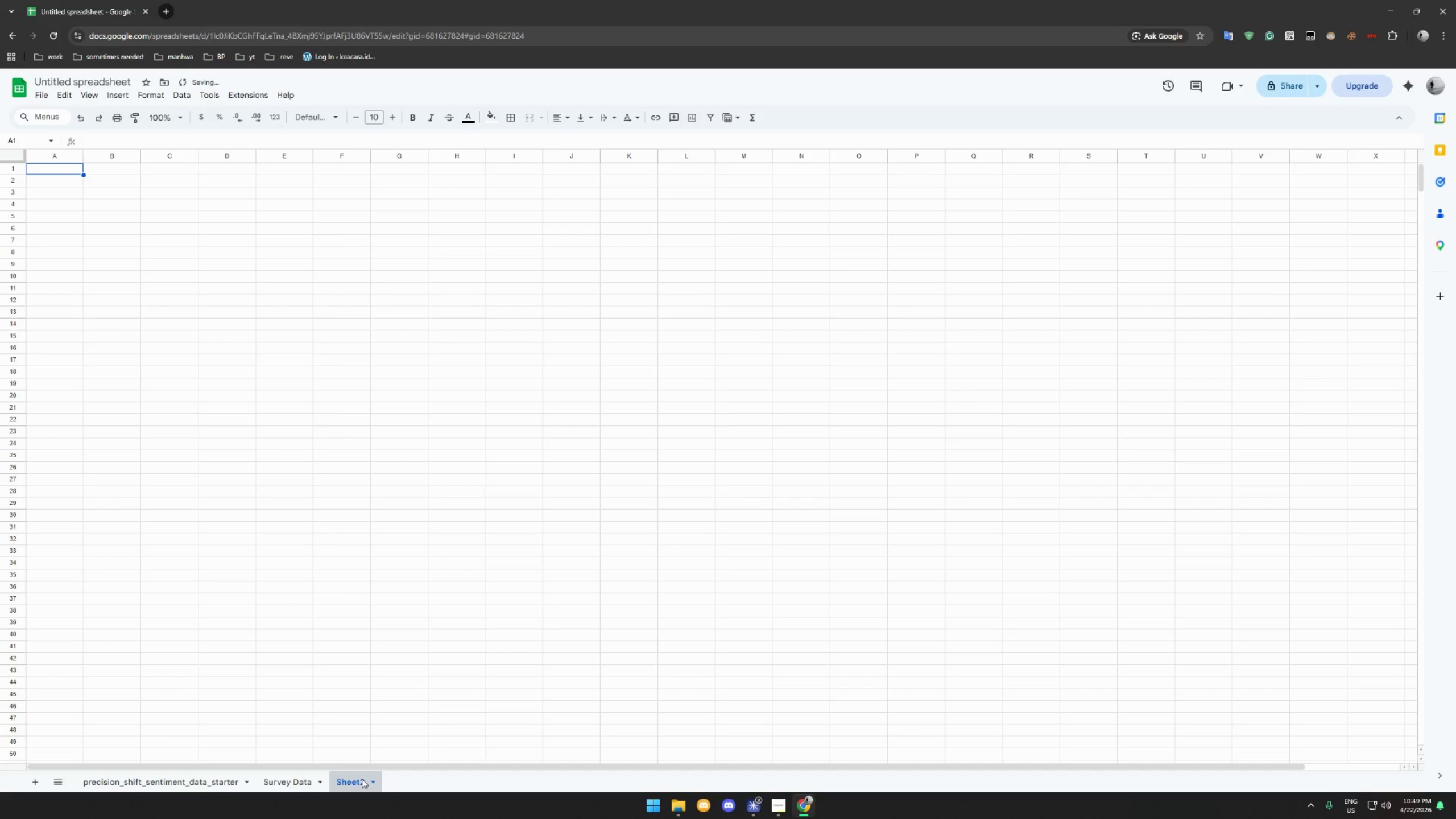 
double_click([355, 779])
 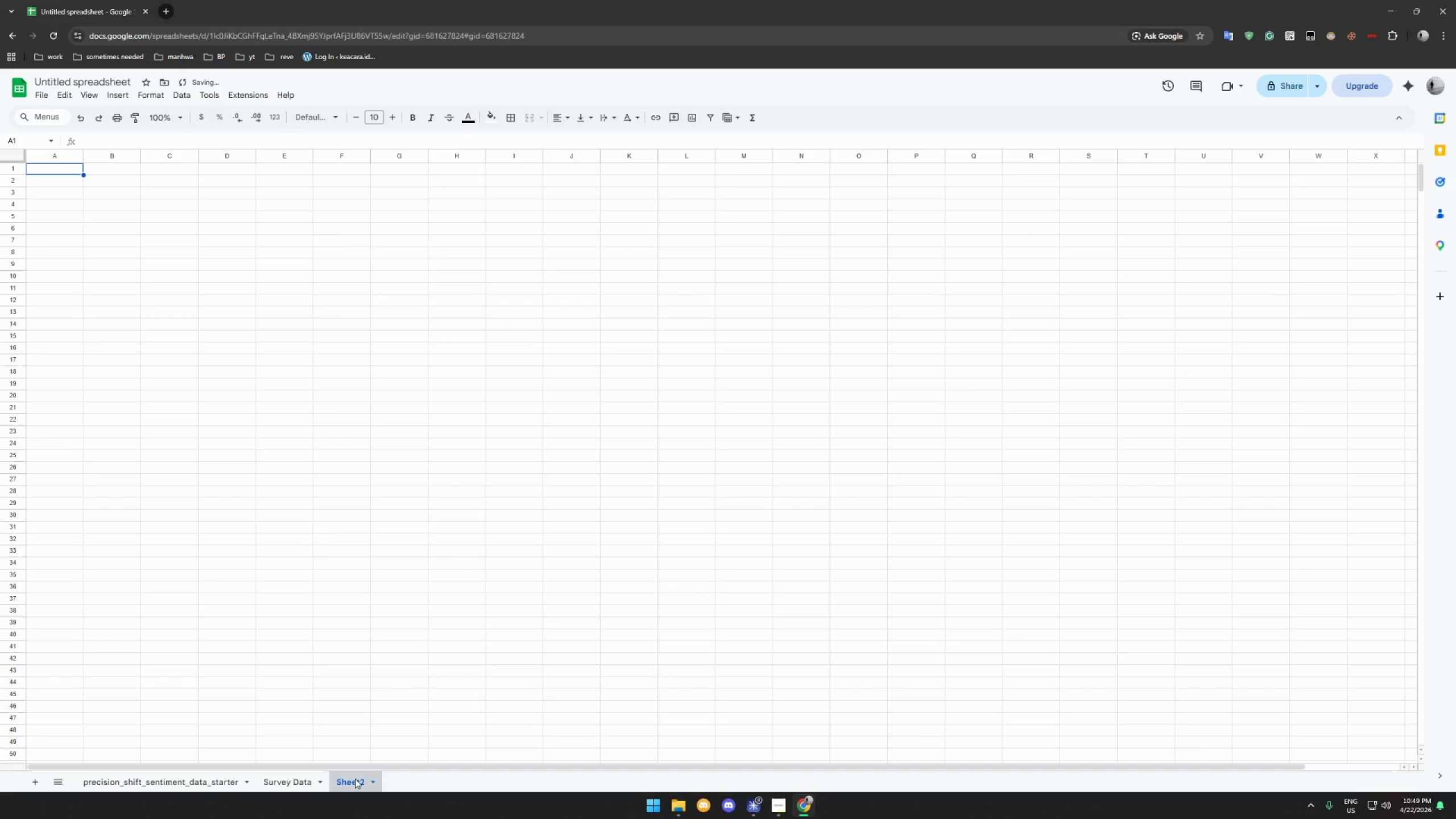 
triple_click([355, 779])
 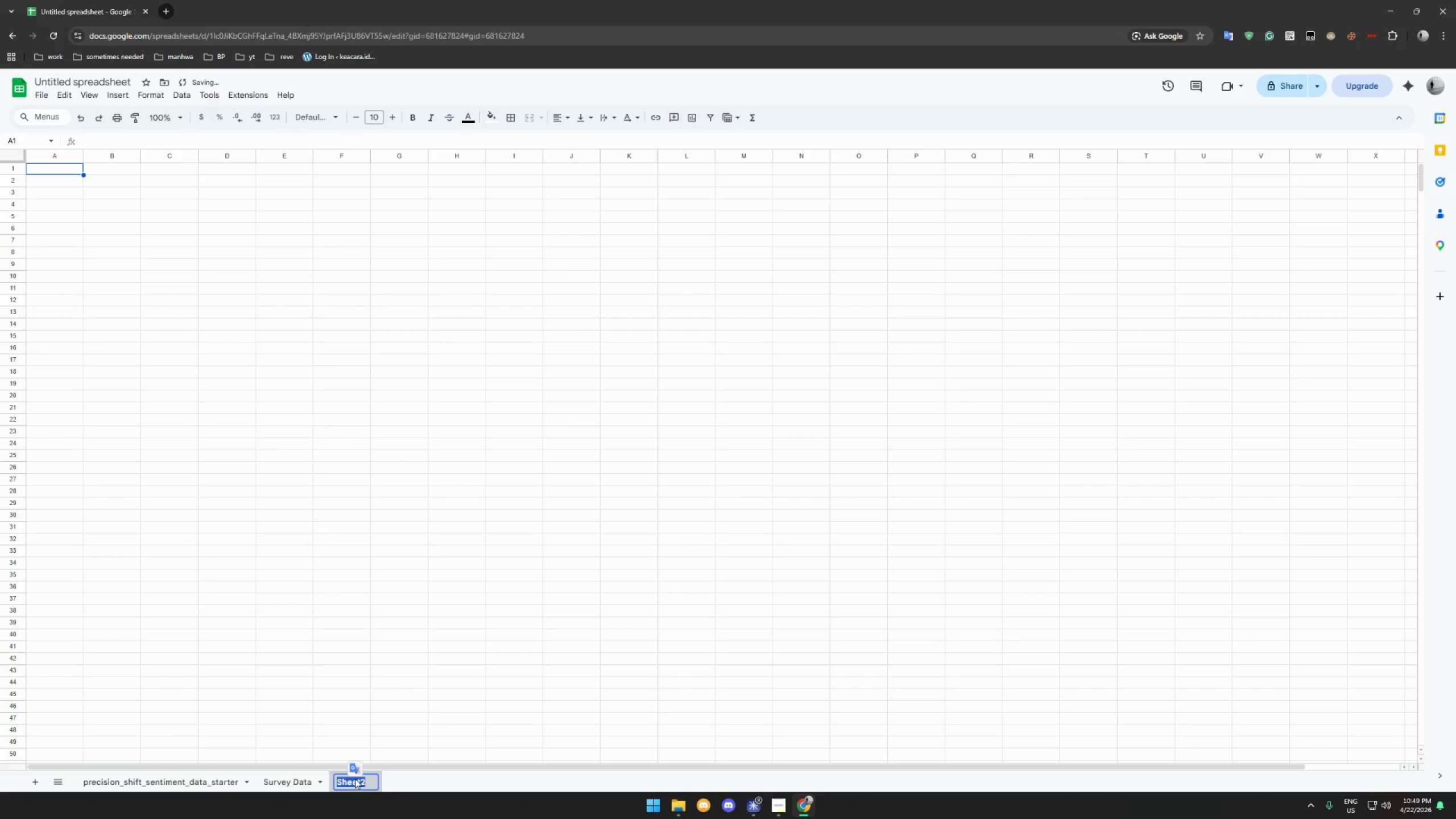 
type(Dashboard)
 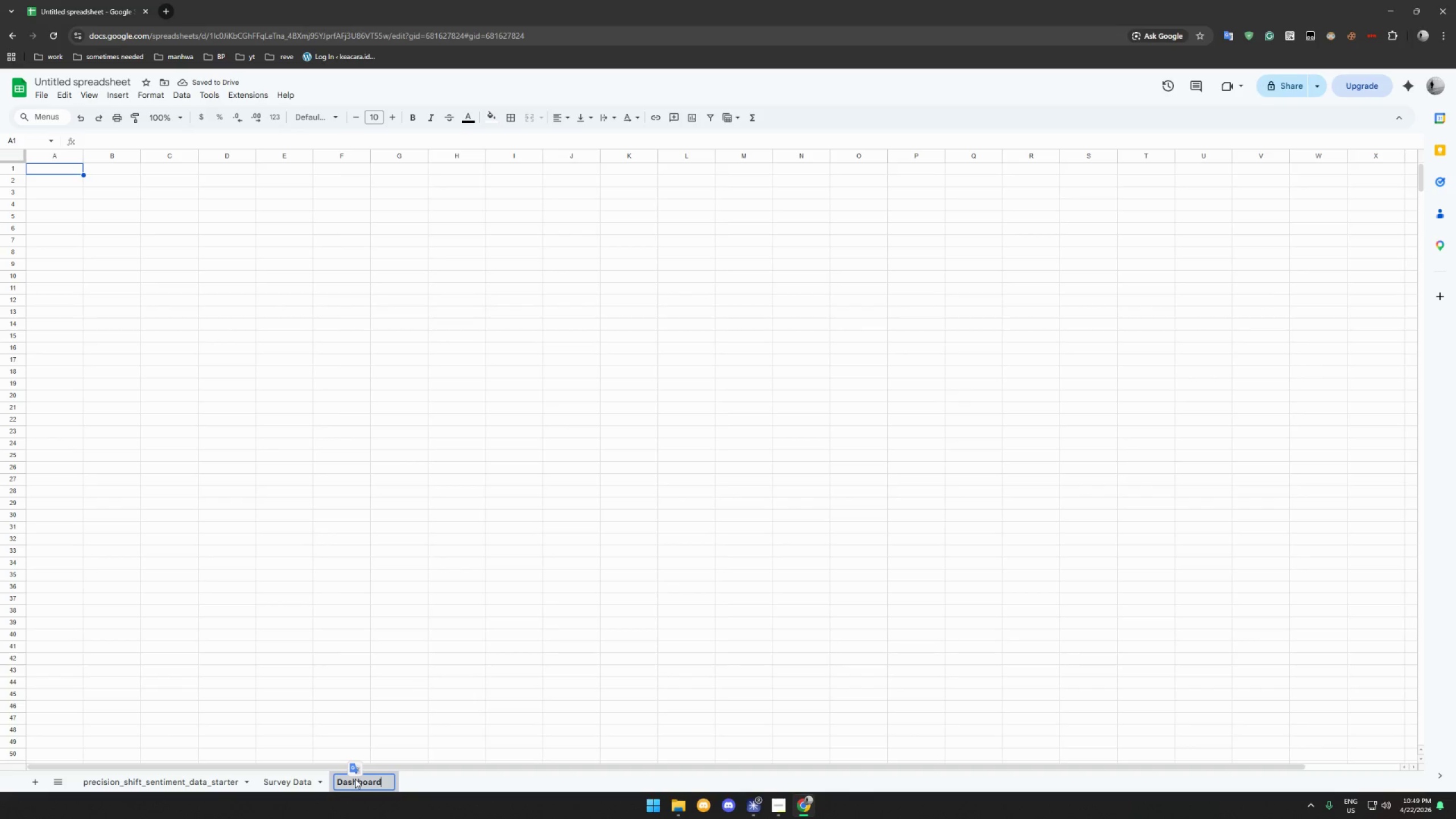 
key(Enter)
 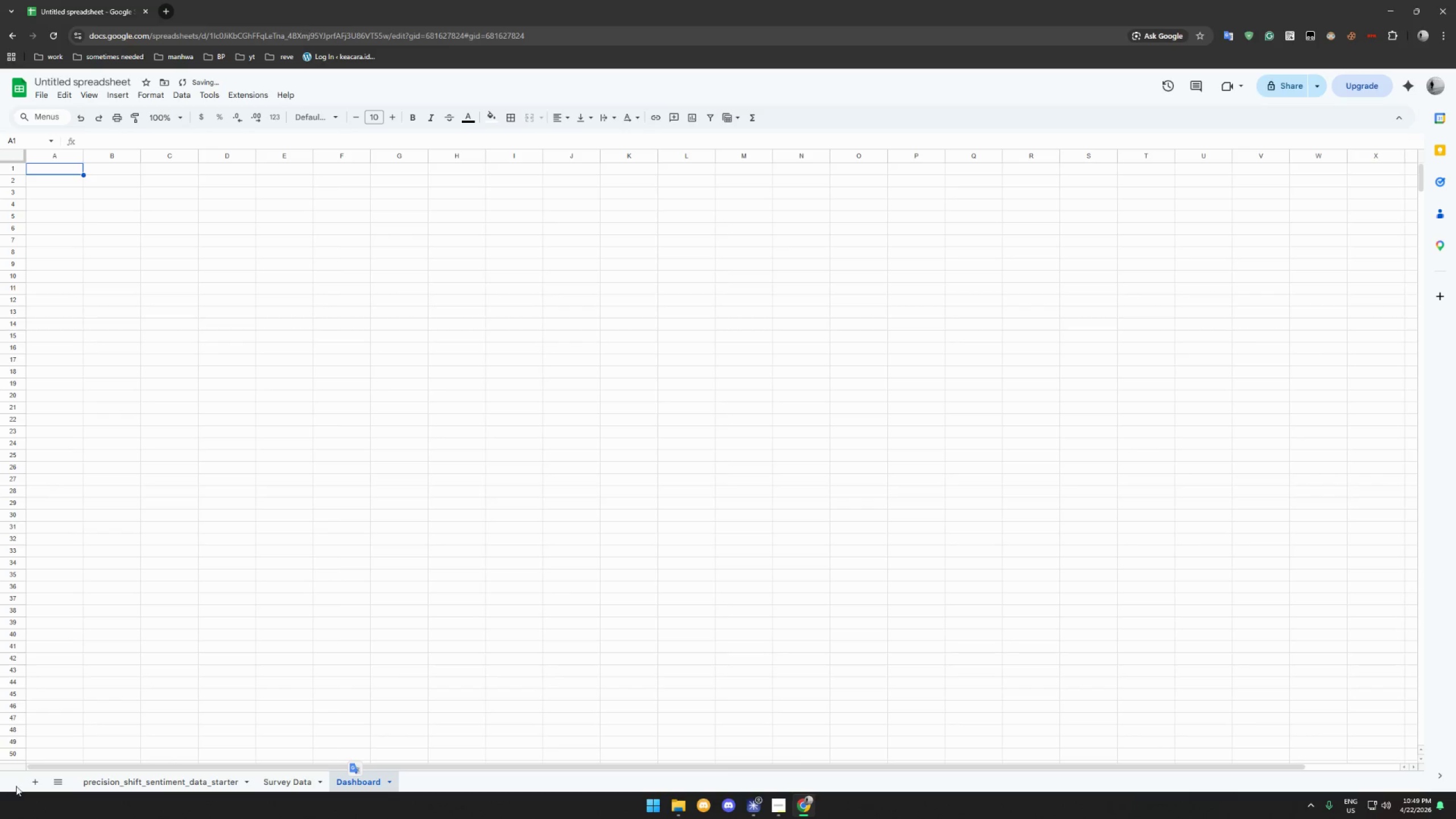 
left_click([33, 780])
 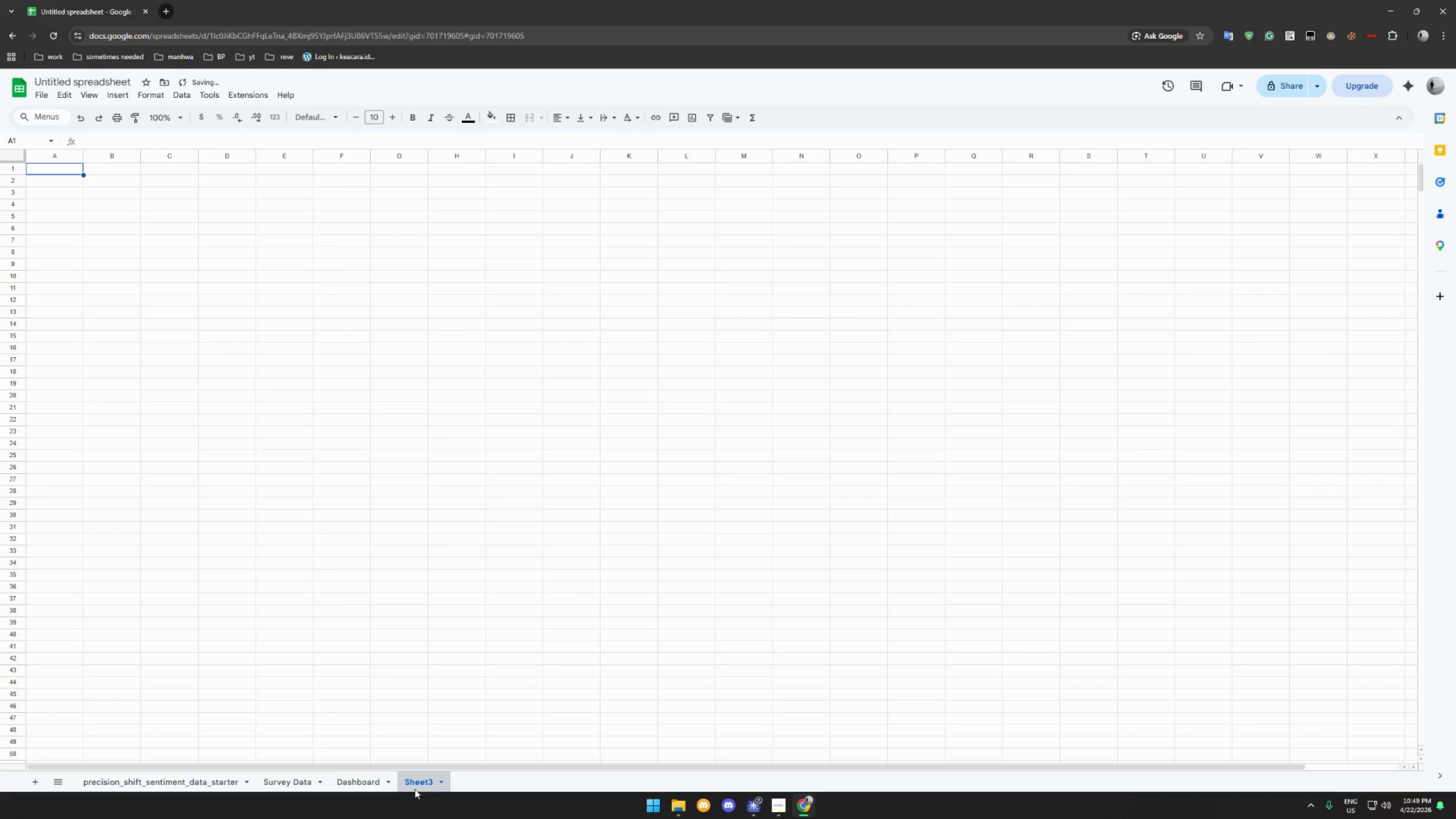 
double_click([410, 783])
 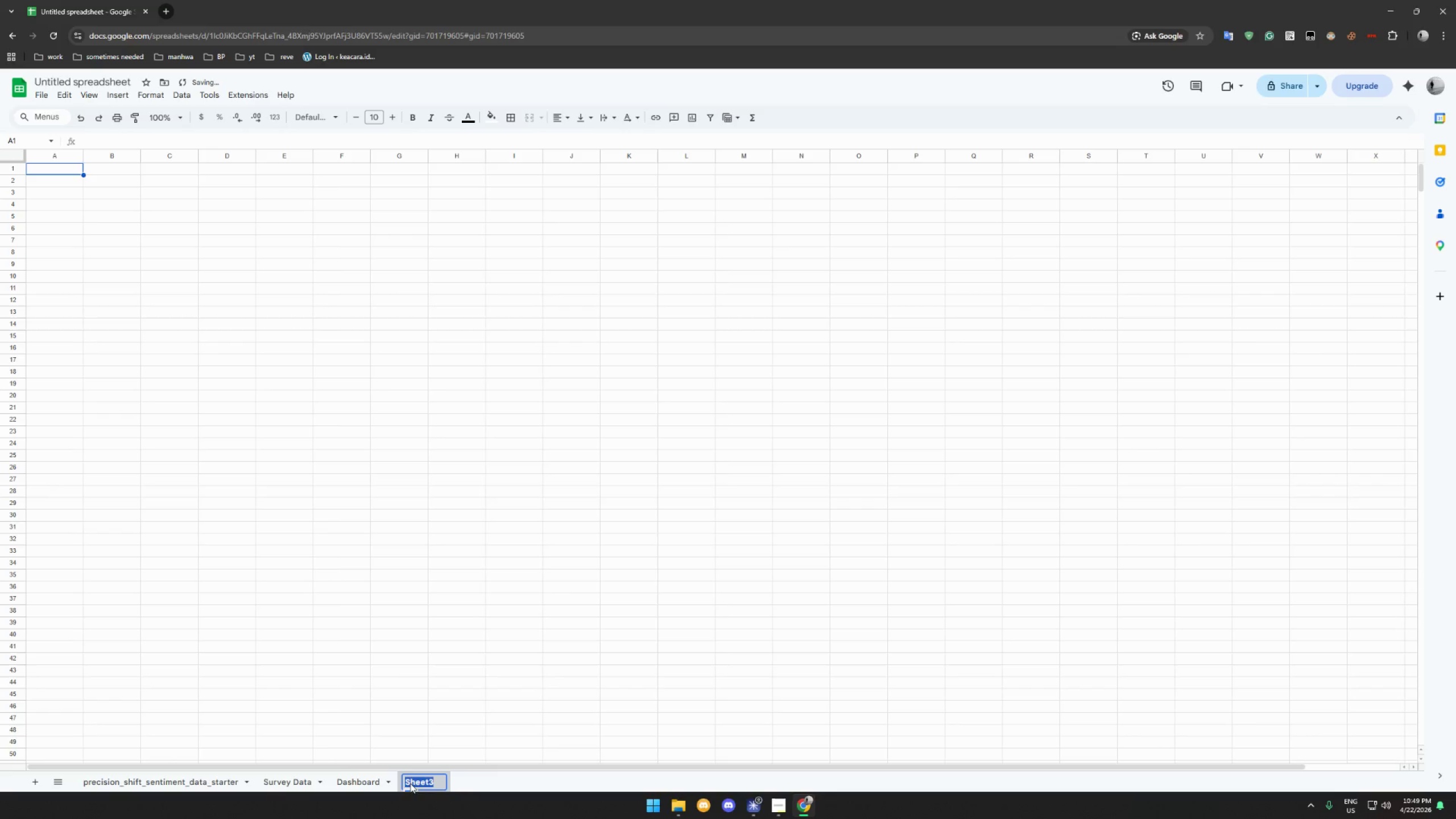 
type(User Guide)
 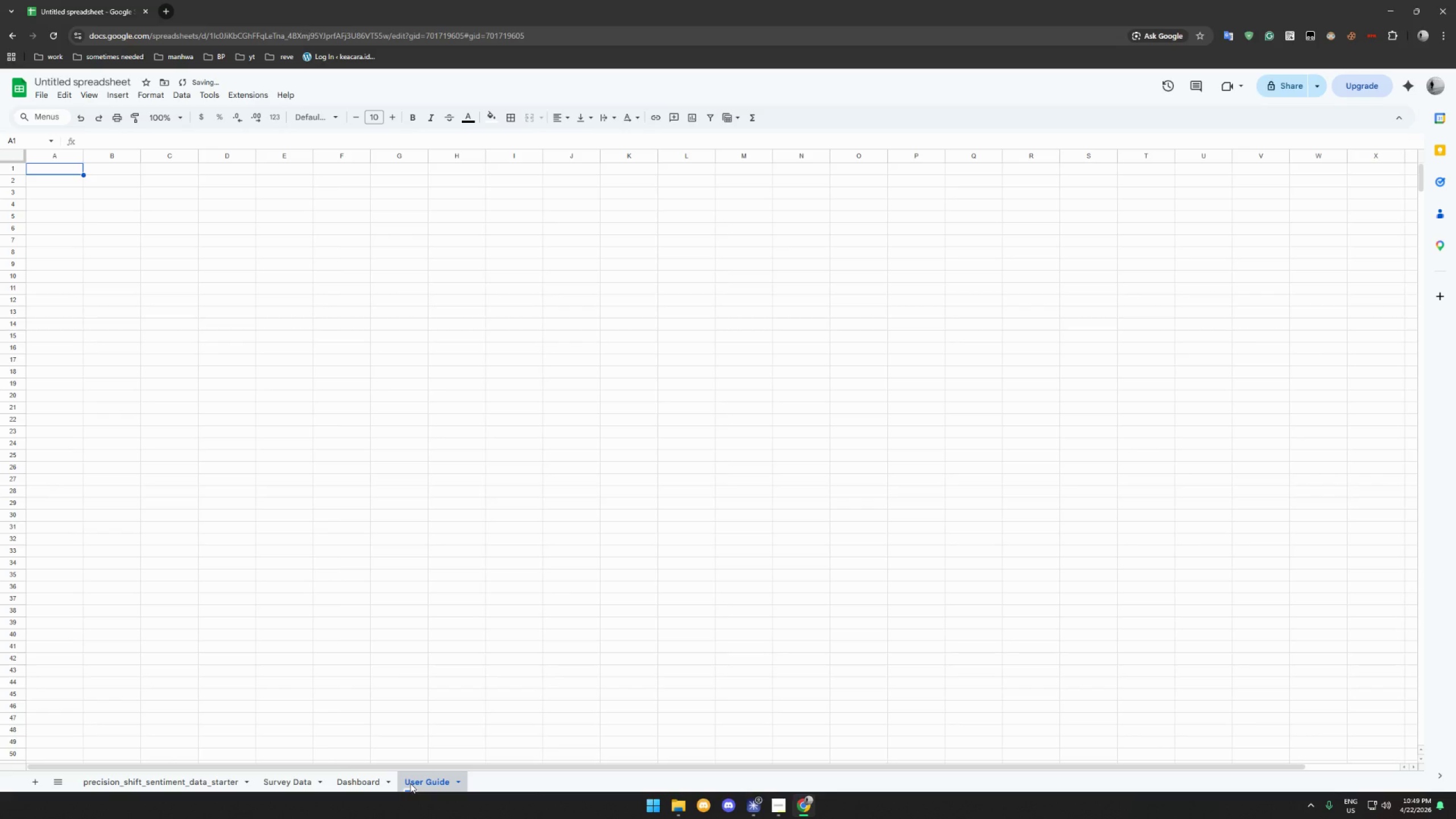 
 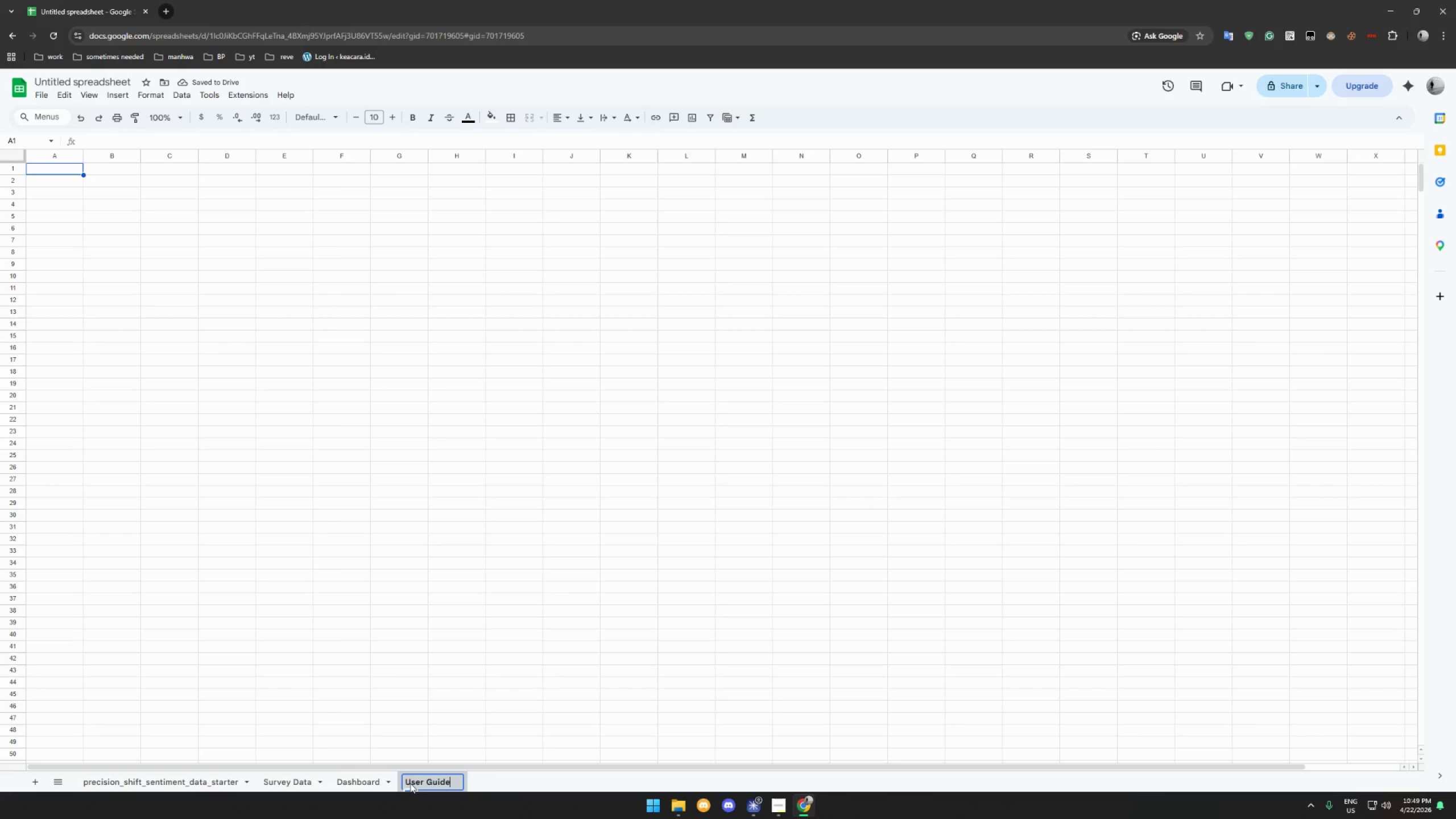 
key(Enter)
 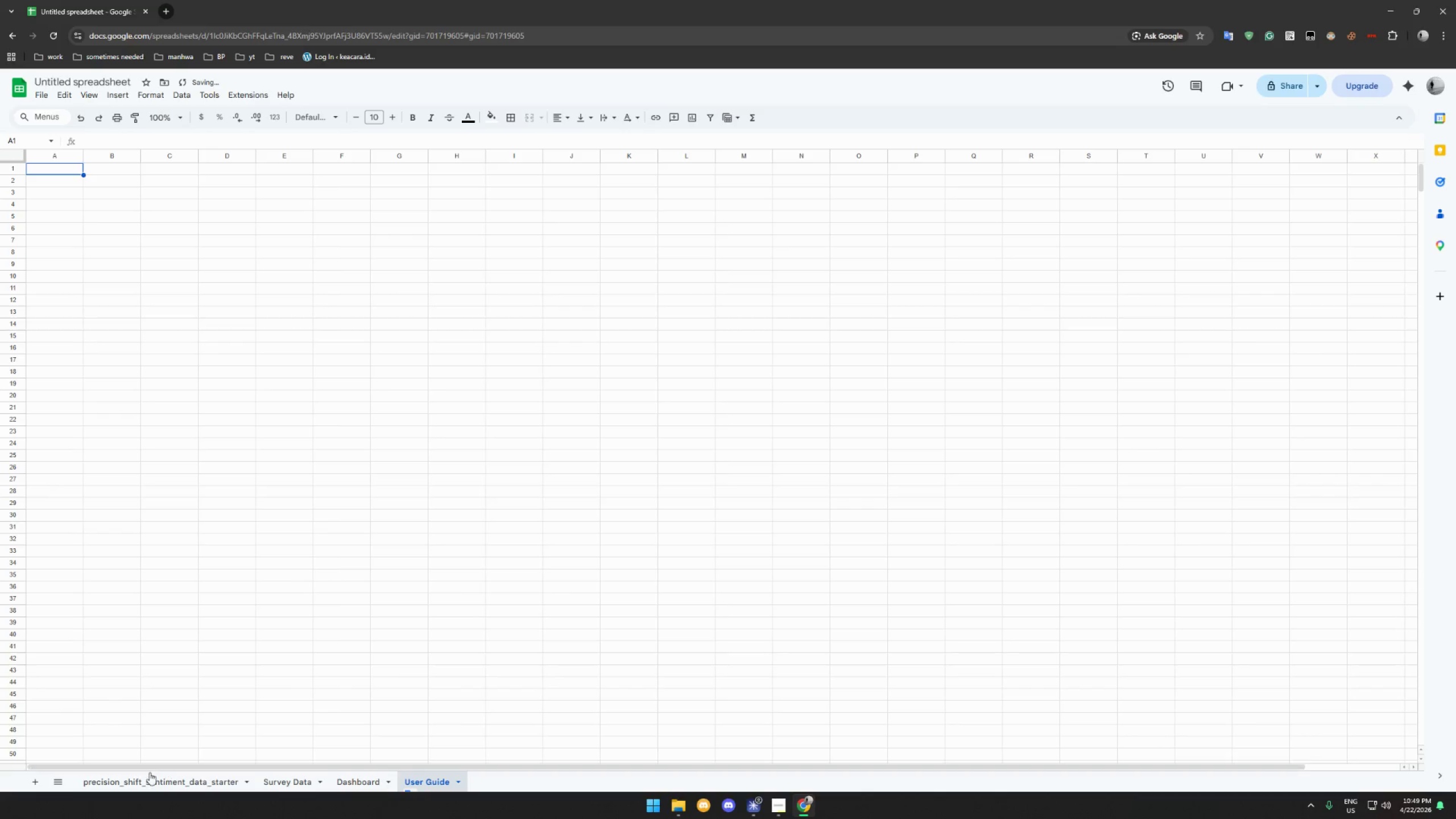 
left_click([129, 780])
 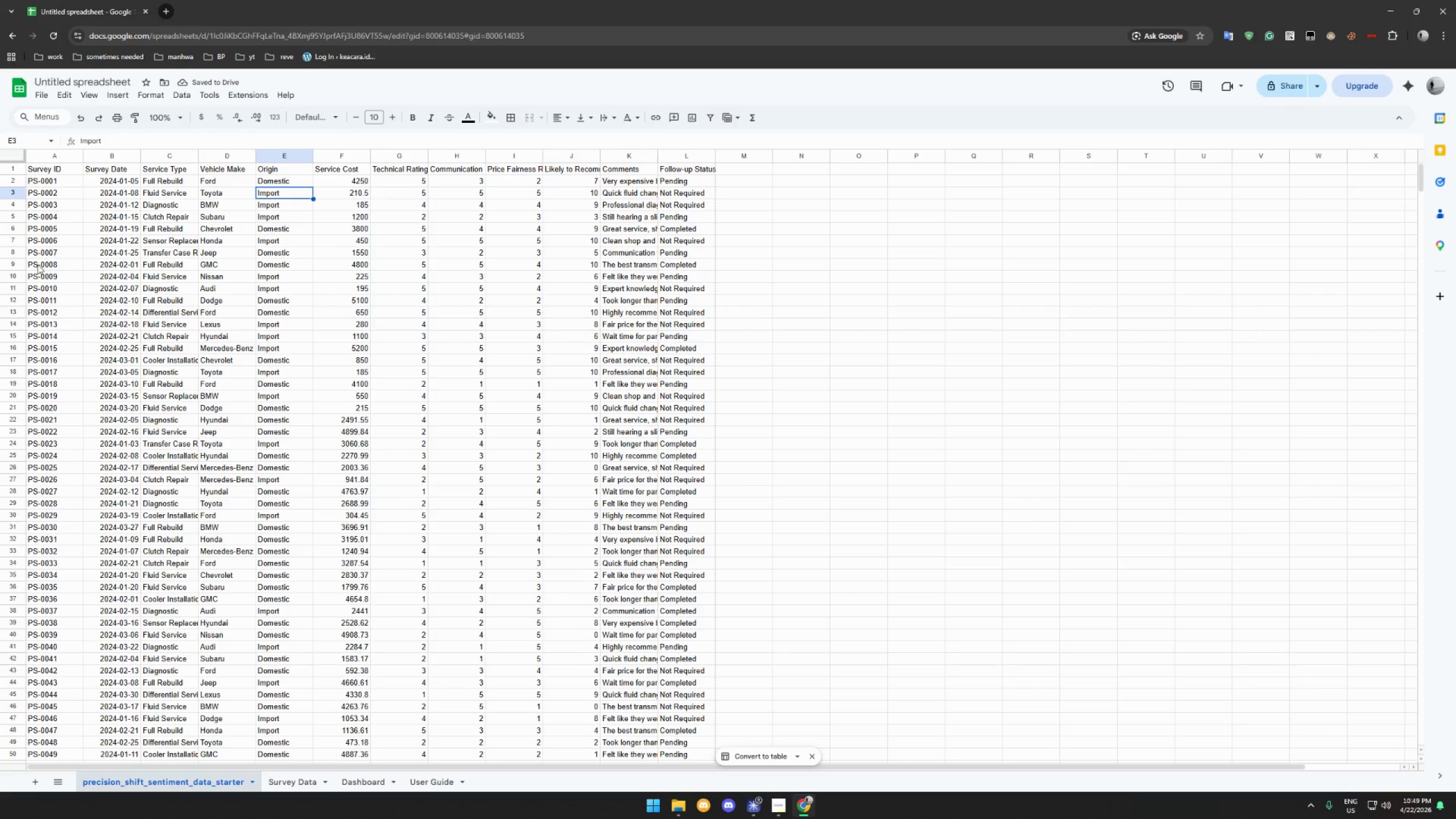 
left_click([42, 157])
 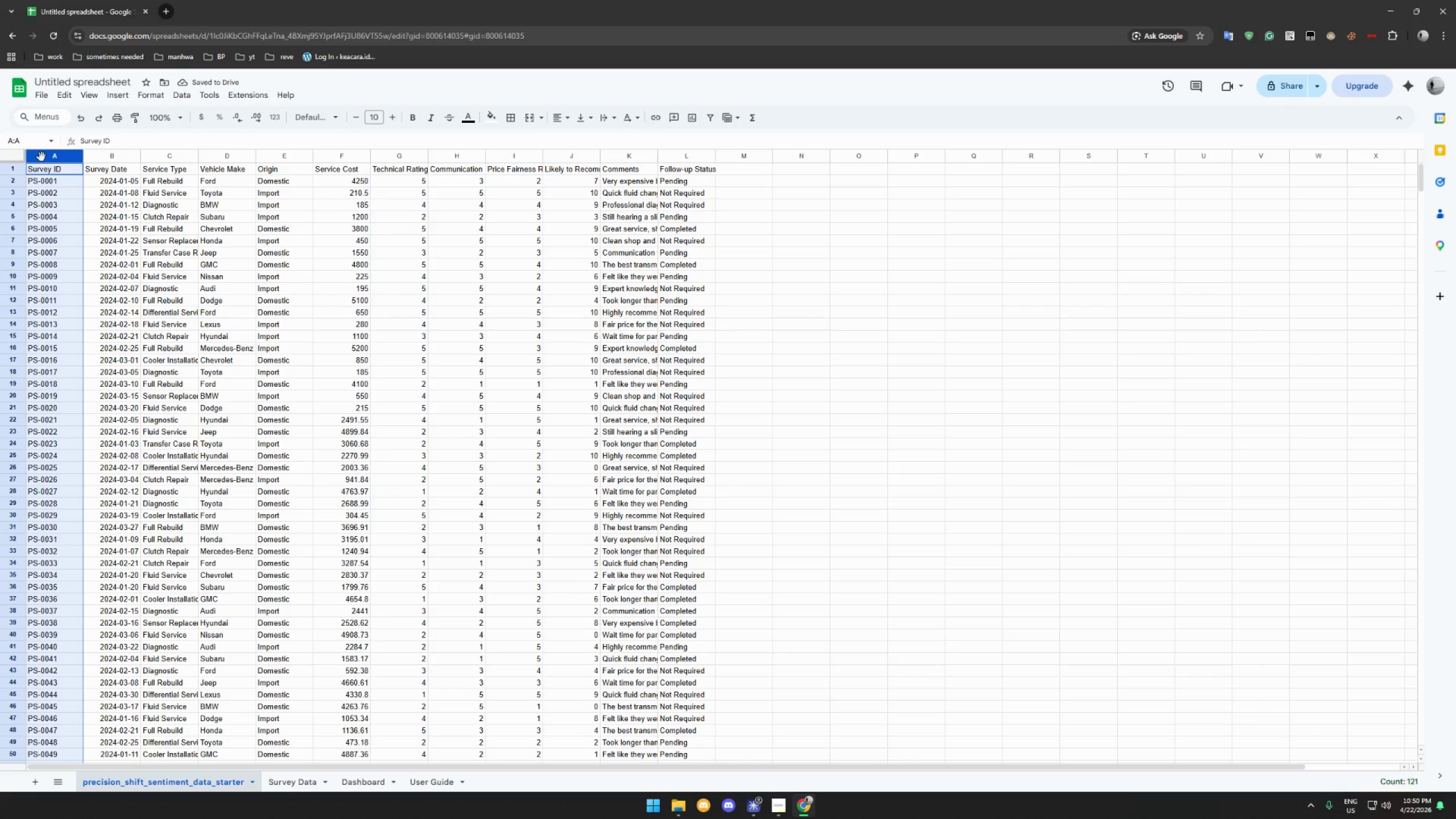 
key(Control+ControlLeft)
 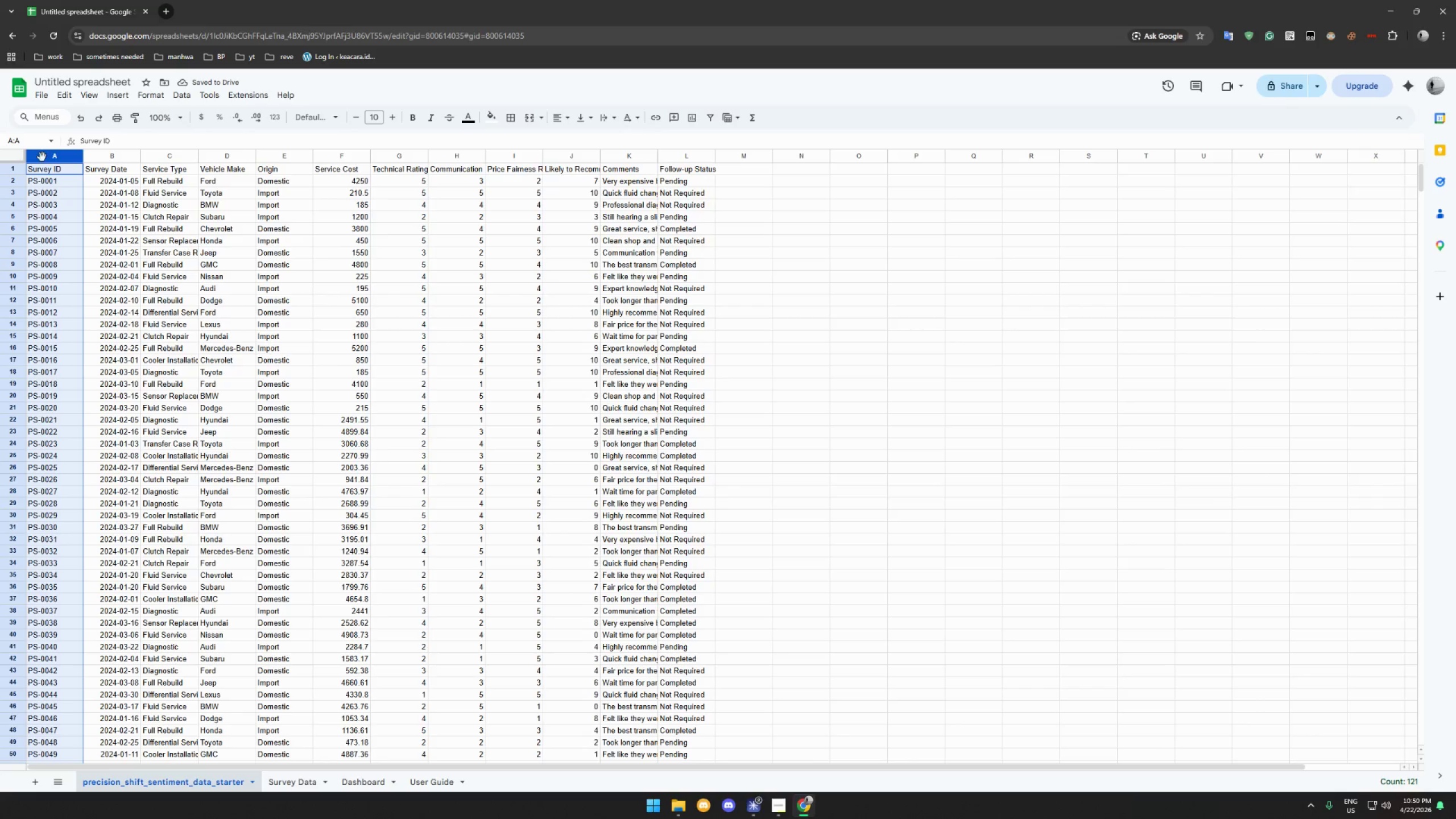 
key(Control+C)
 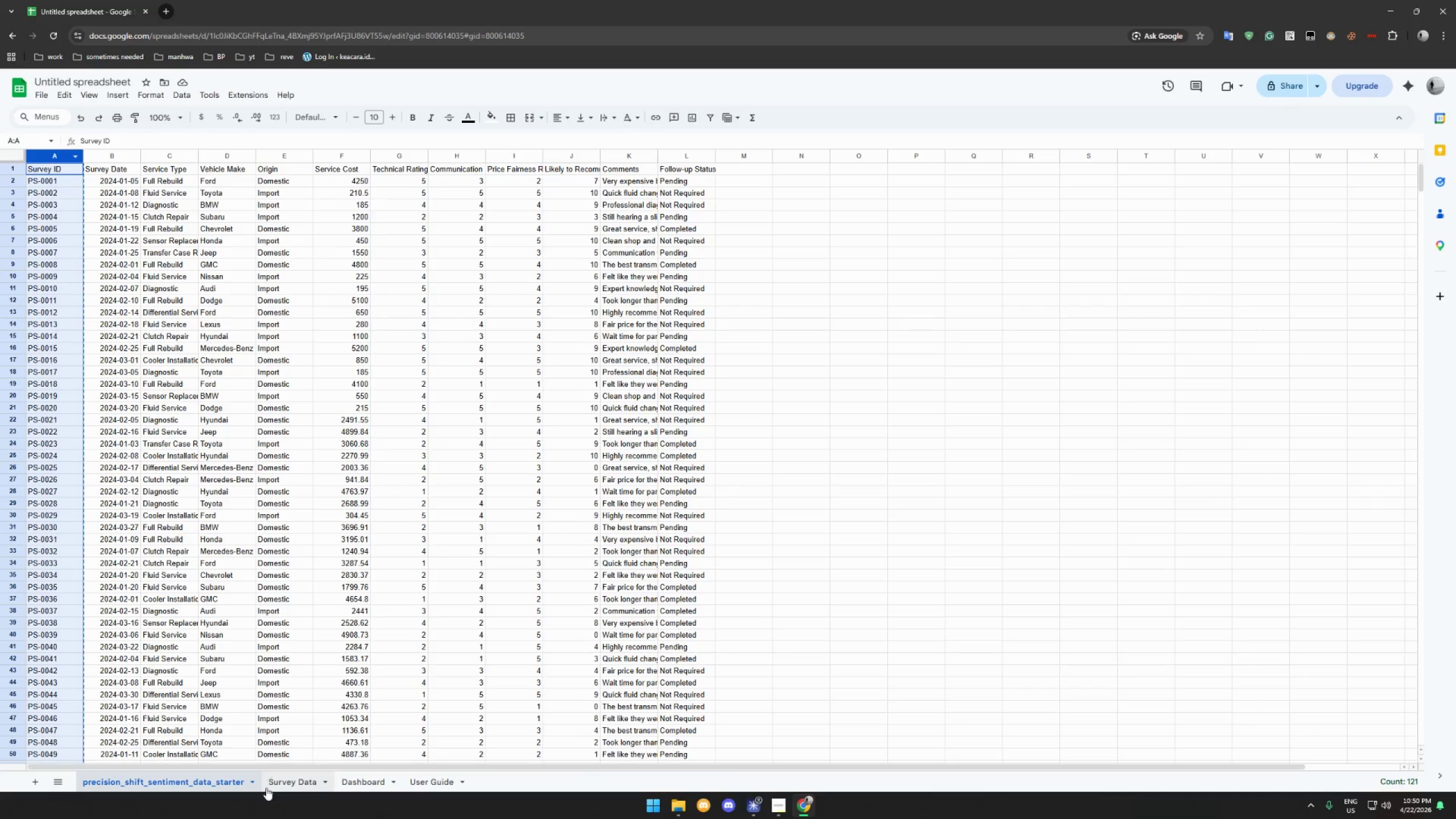 
left_click([292, 785])
 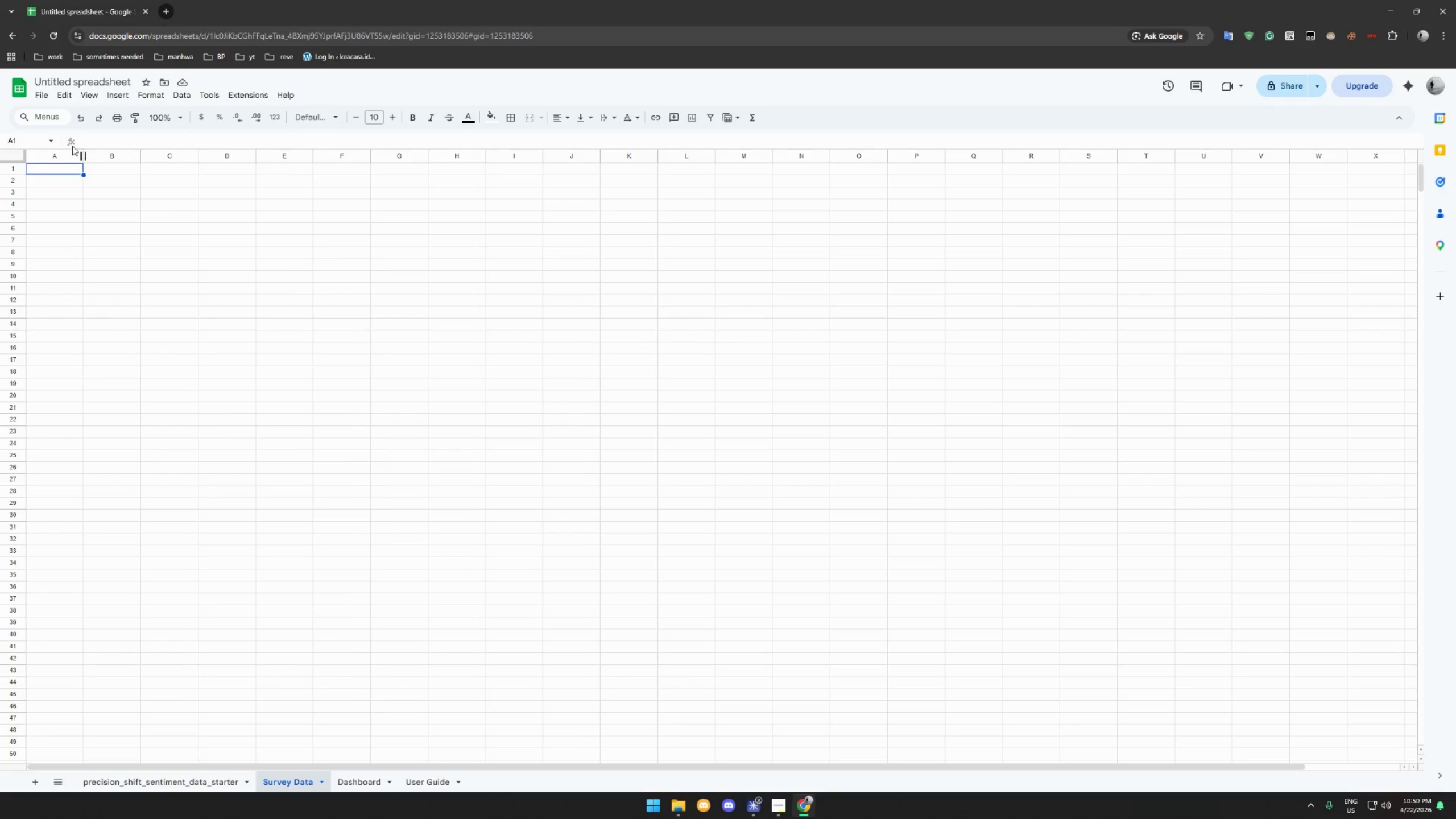 
key(Control+ControlLeft)
 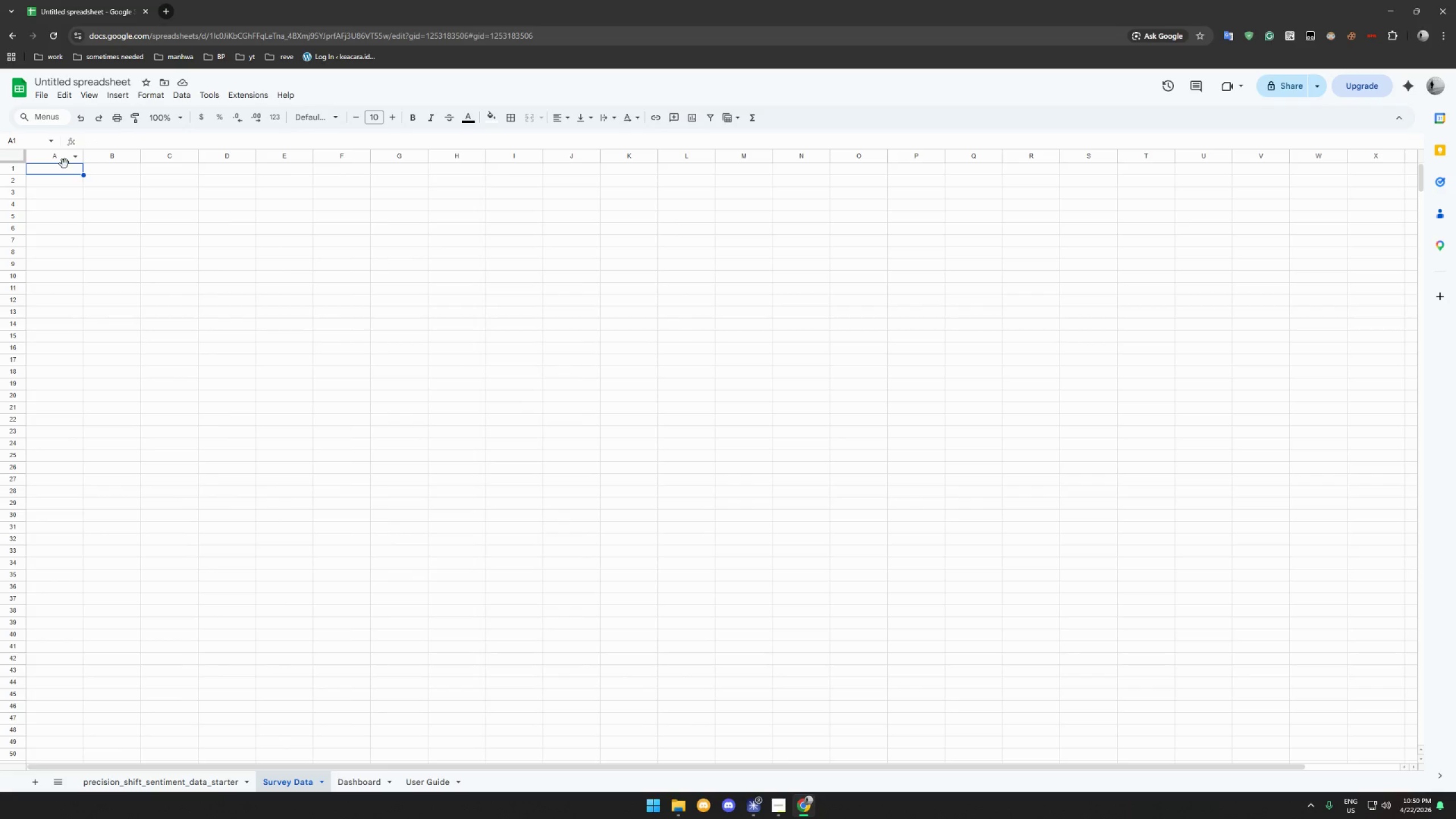 
key(Control+V)
 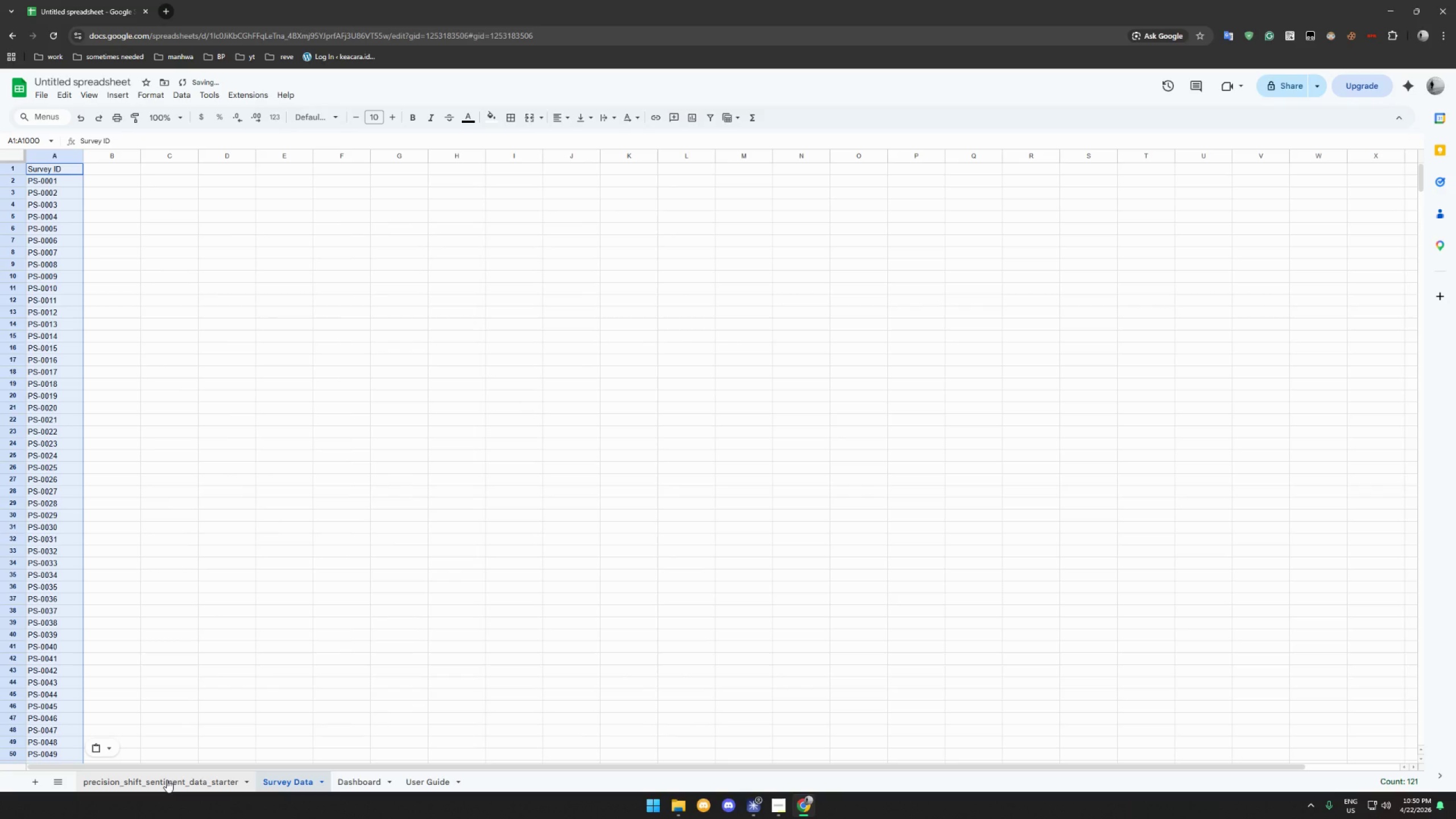 
left_click([167, 780])
 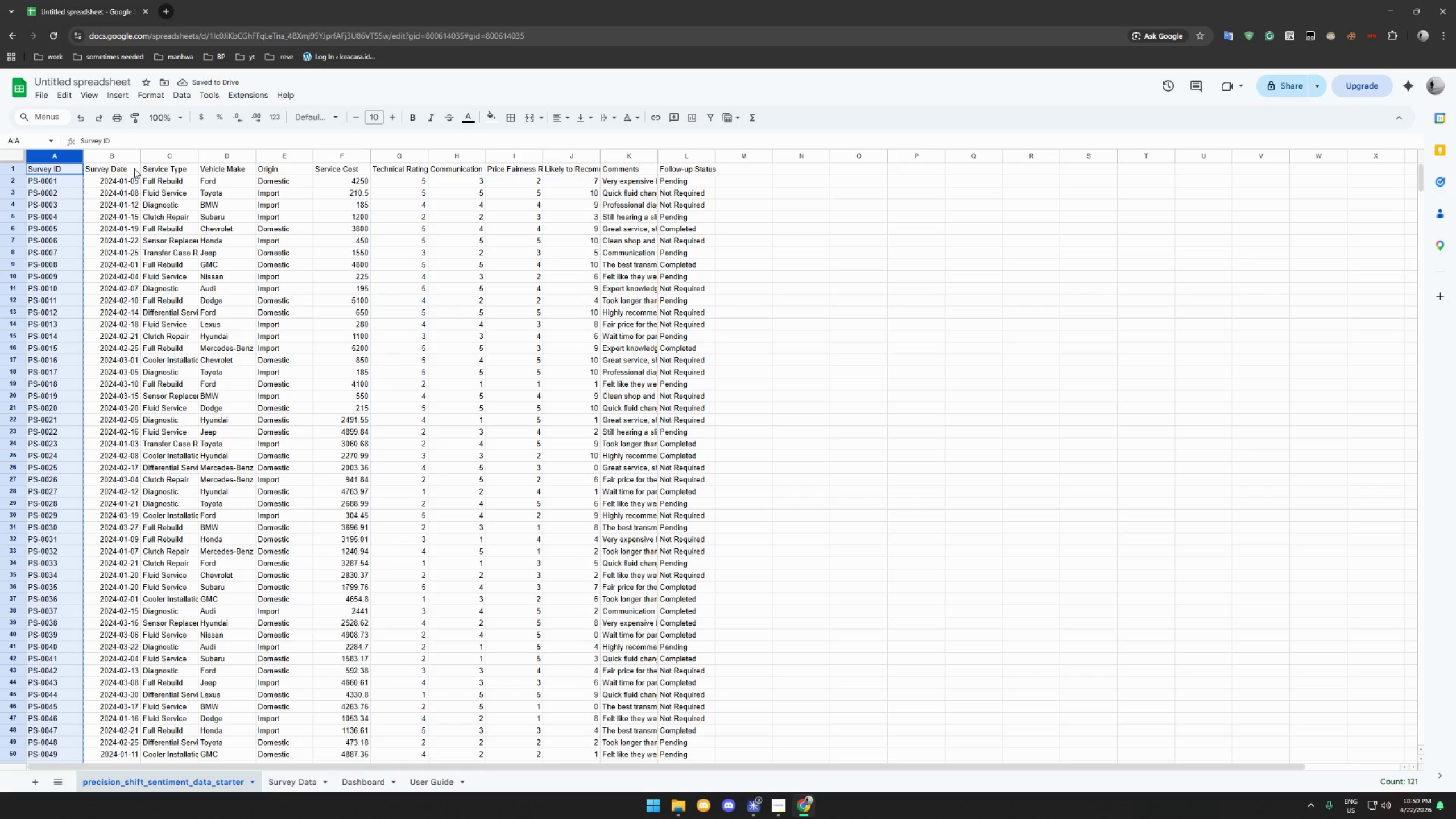 
left_click([115, 157])
 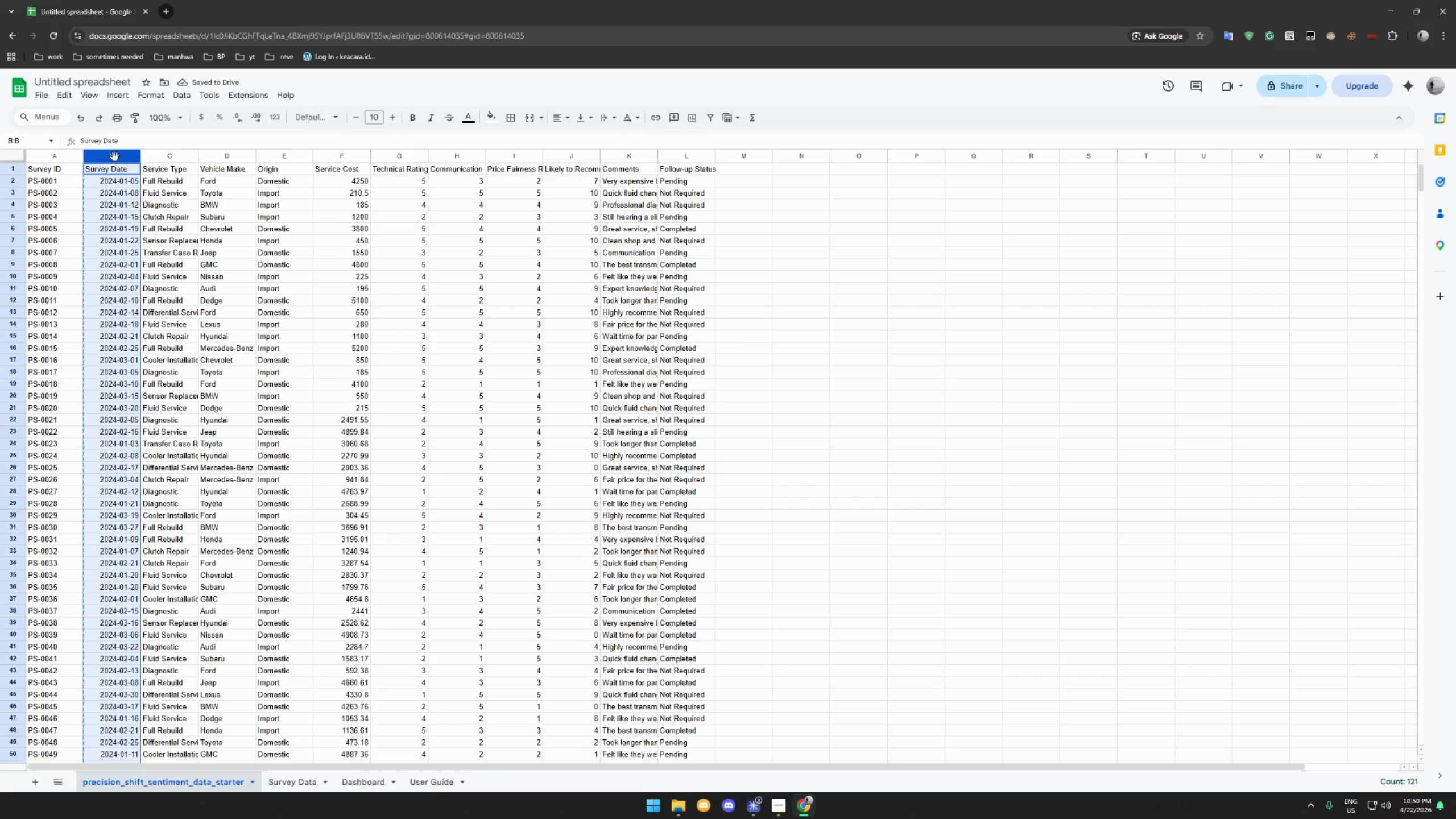 
key(Control+ControlLeft)
 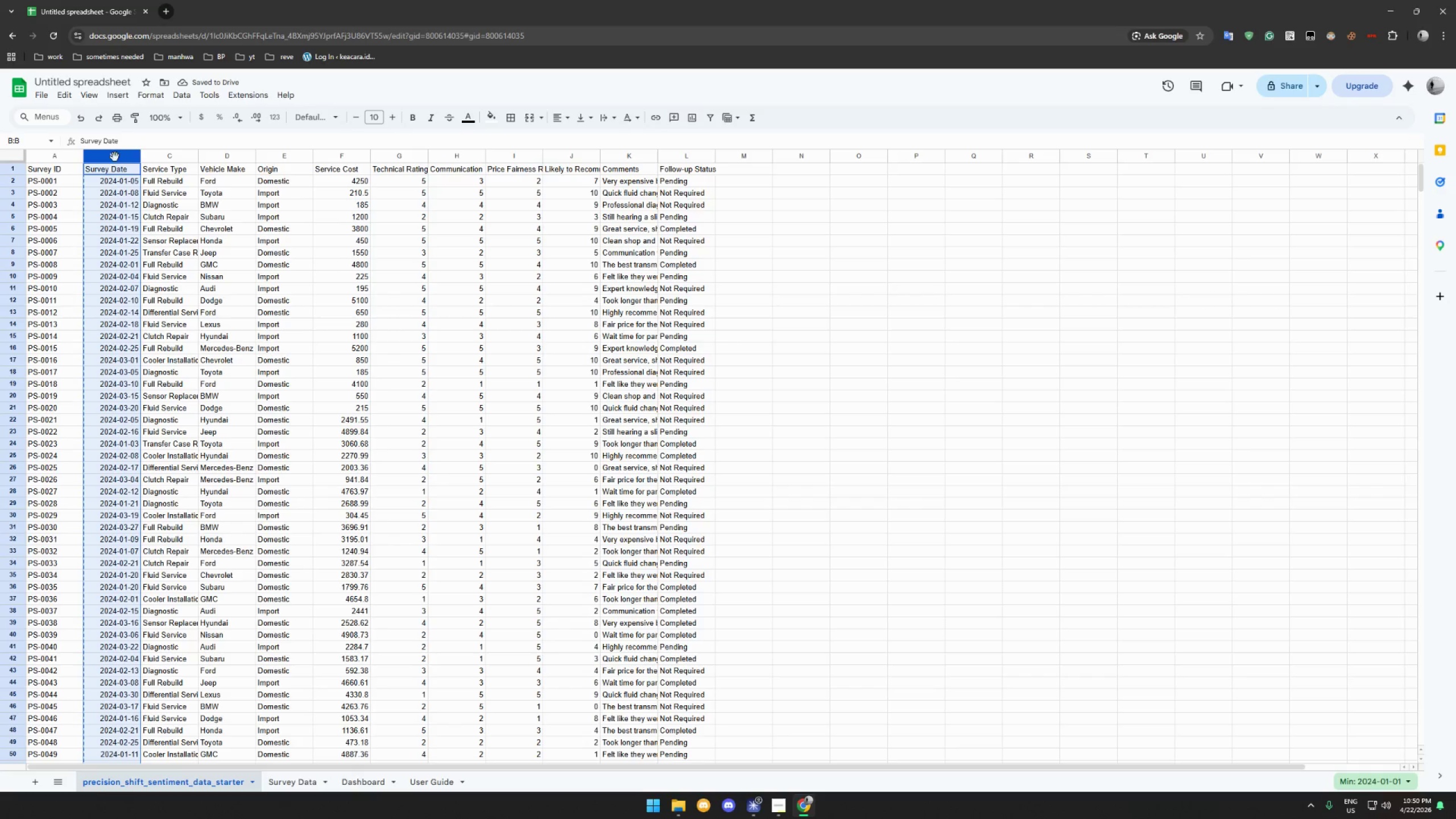 
key(Control+C)
 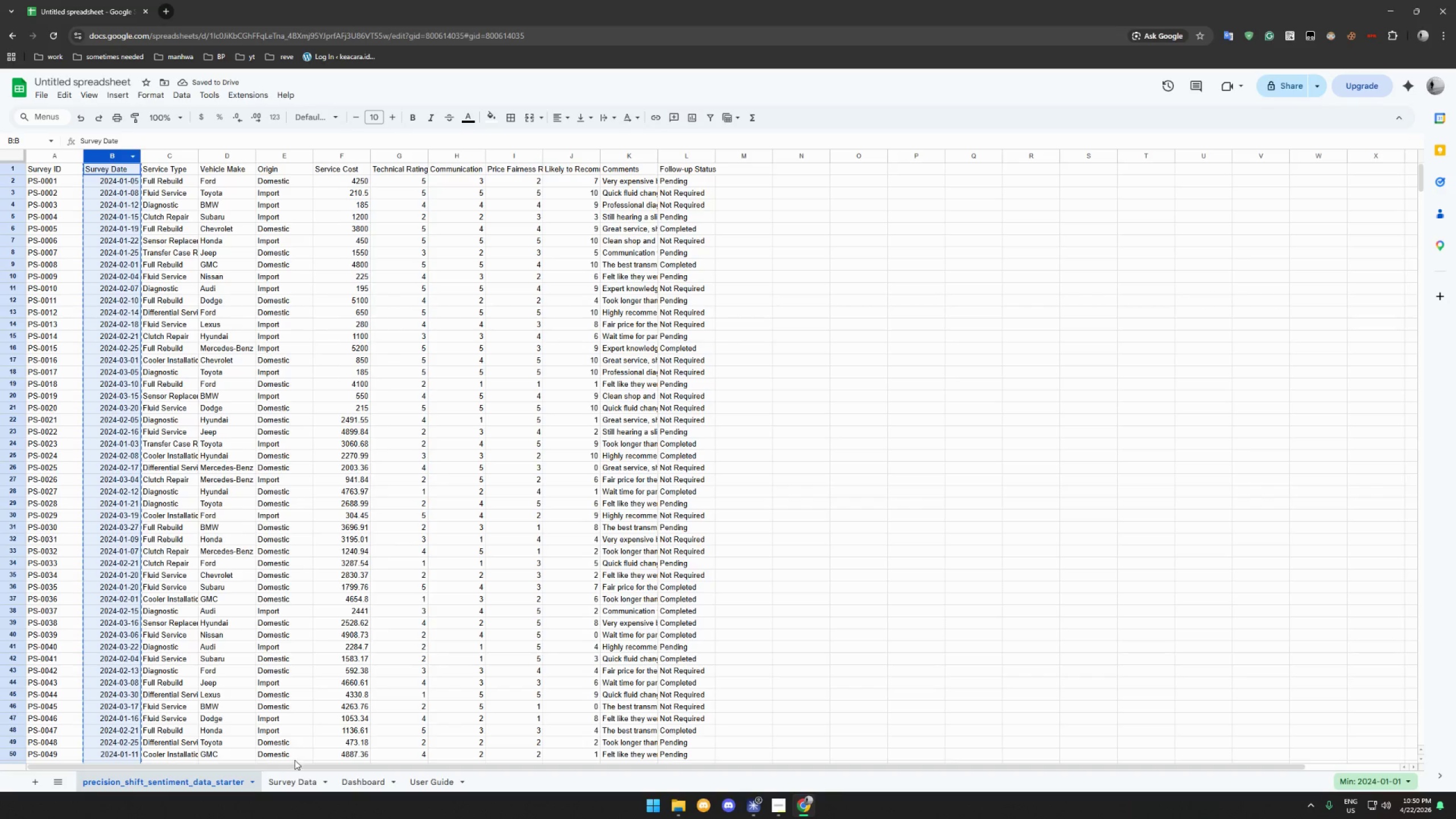 
left_click([295, 775])
 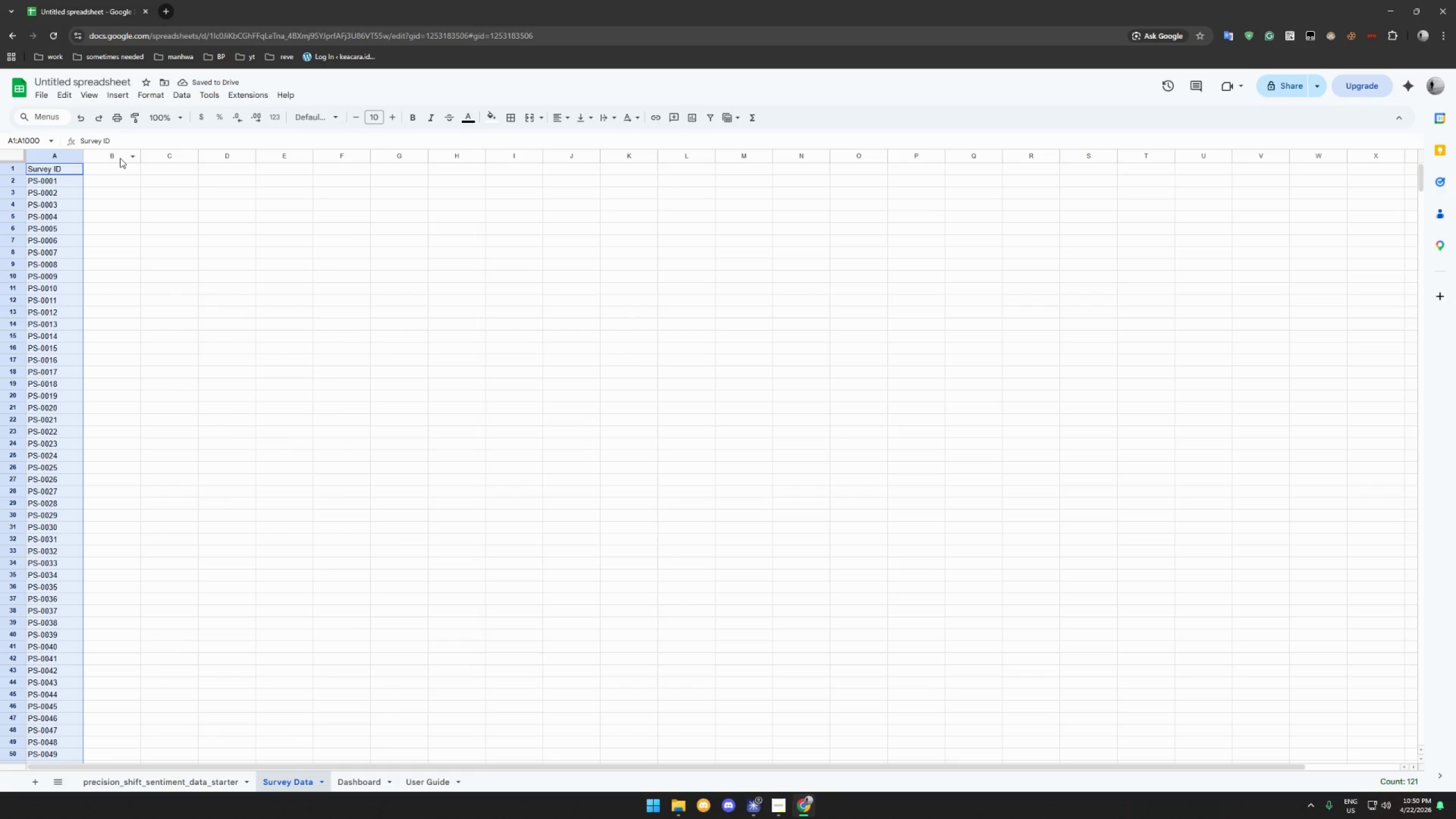 
left_click([117, 152])
 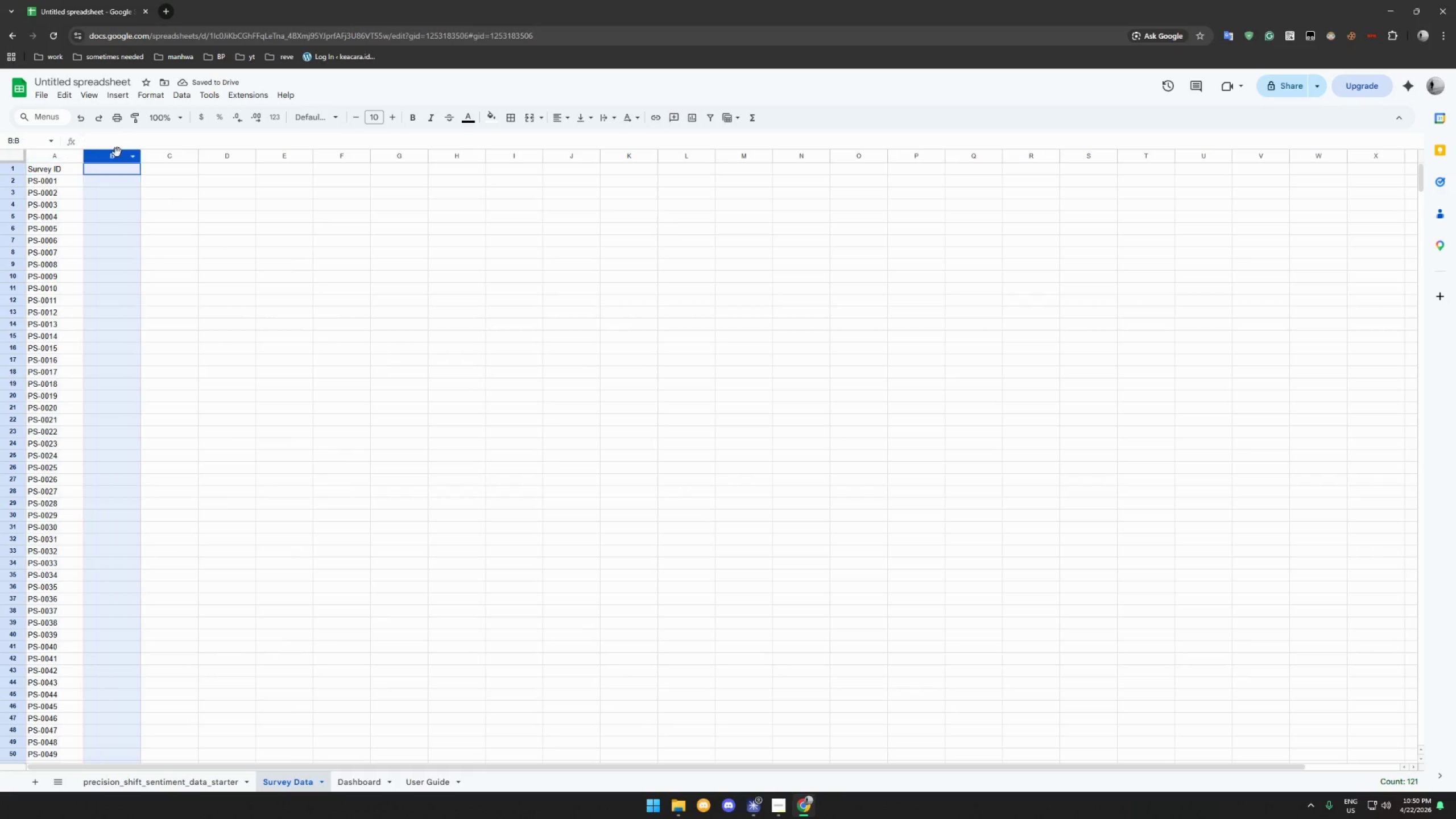 
key(Control+ControlLeft)
 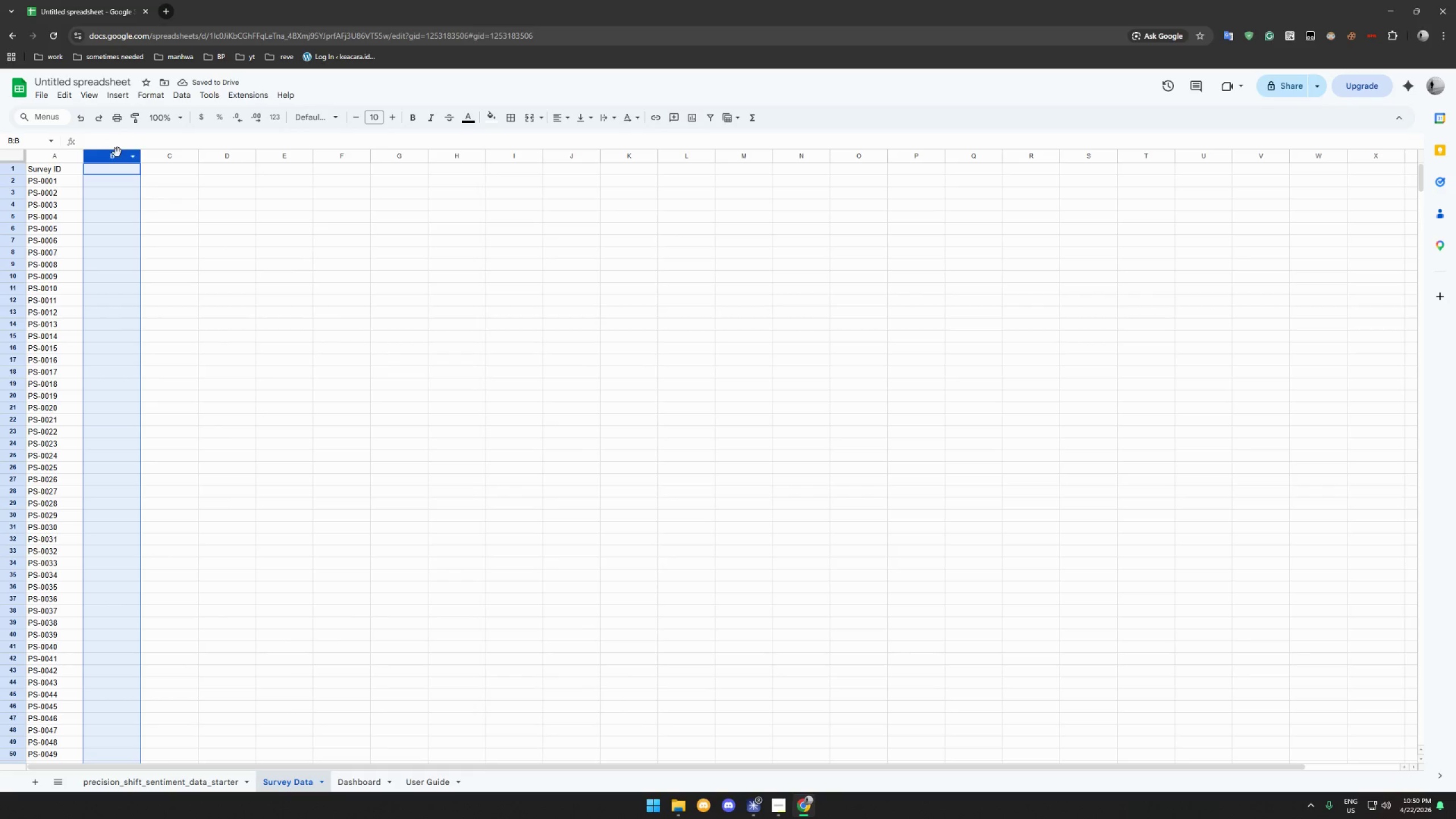 
key(Control+V)
 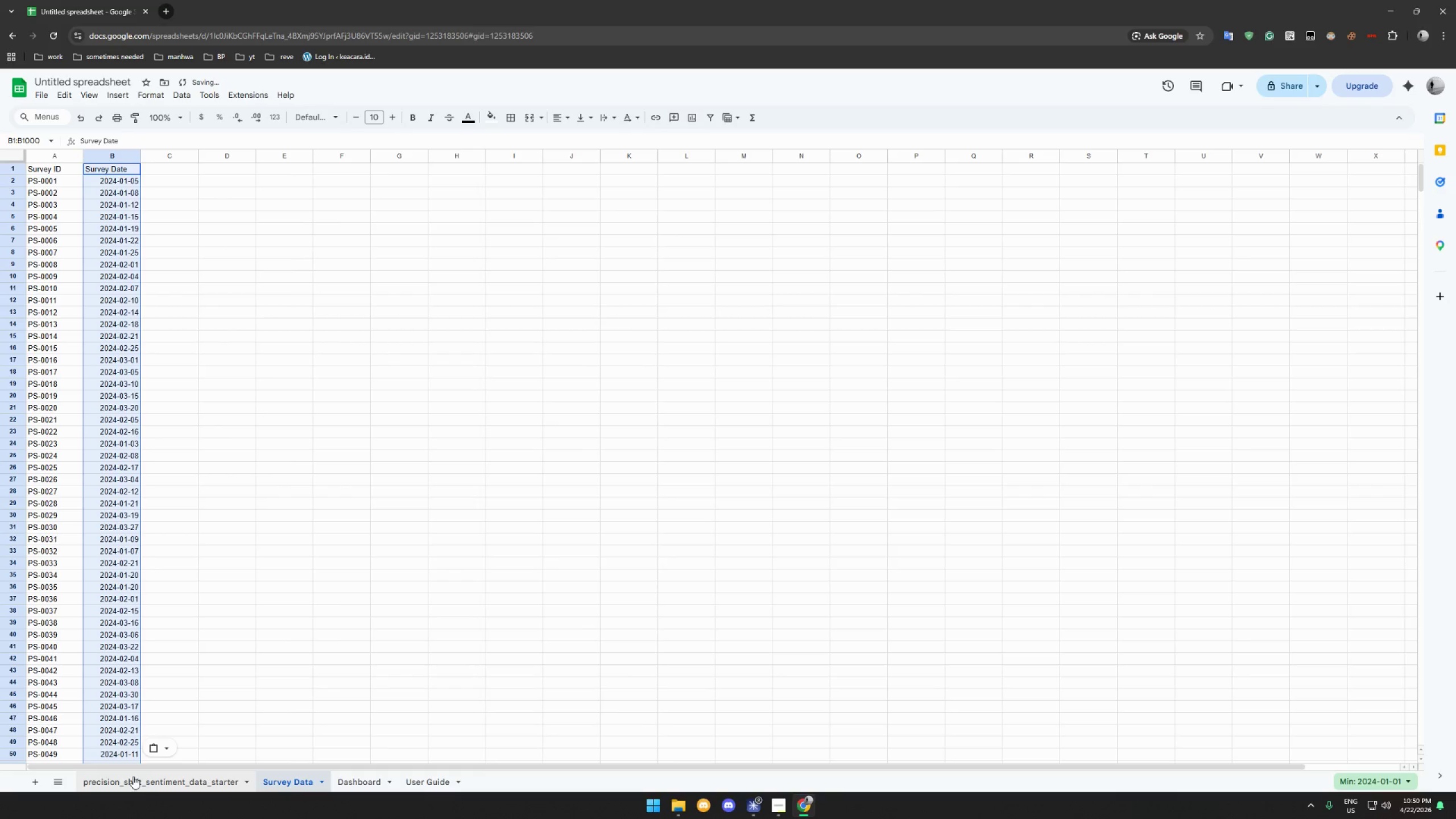 
left_click([131, 781])
 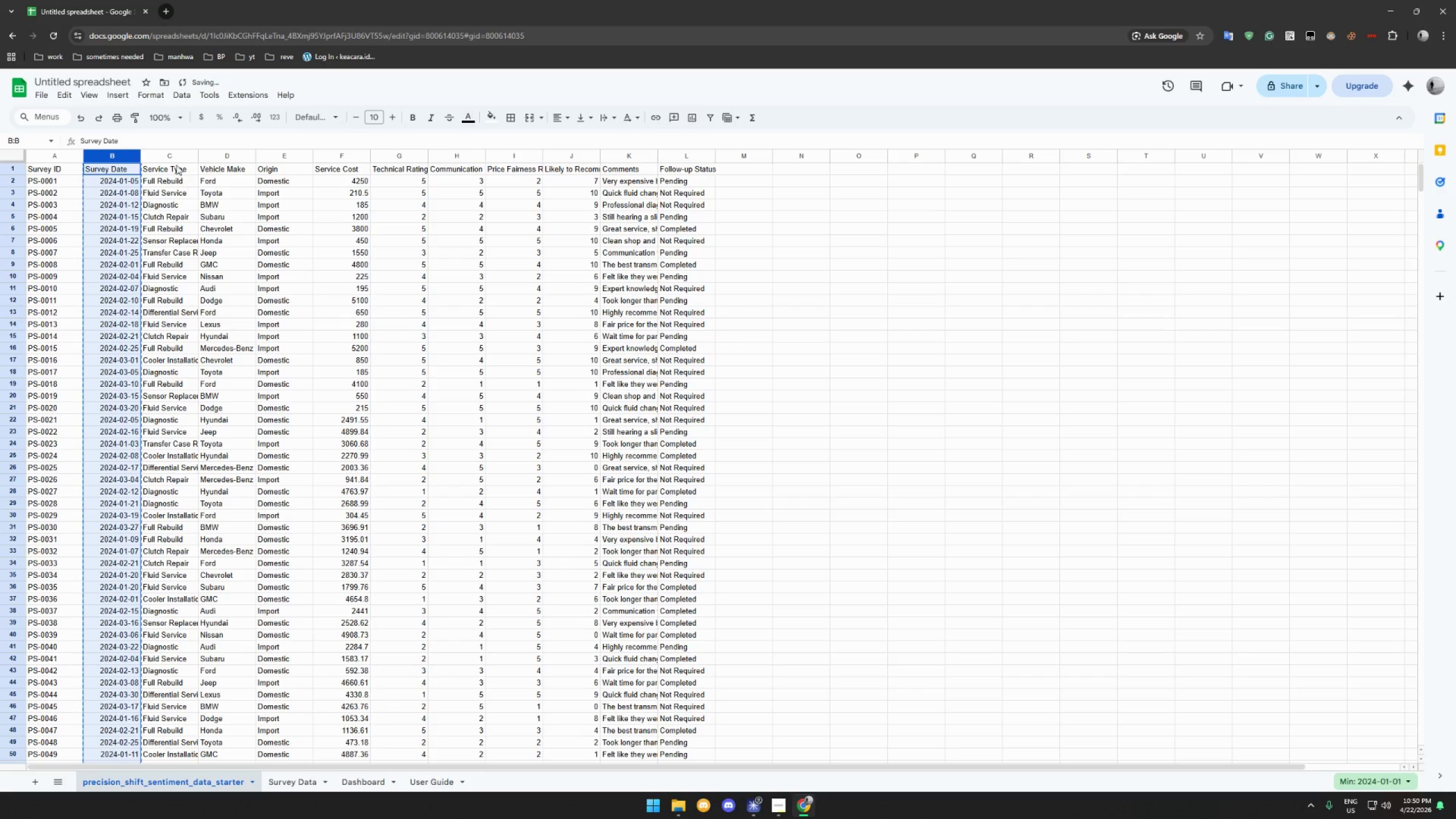 
left_click([173, 157])
 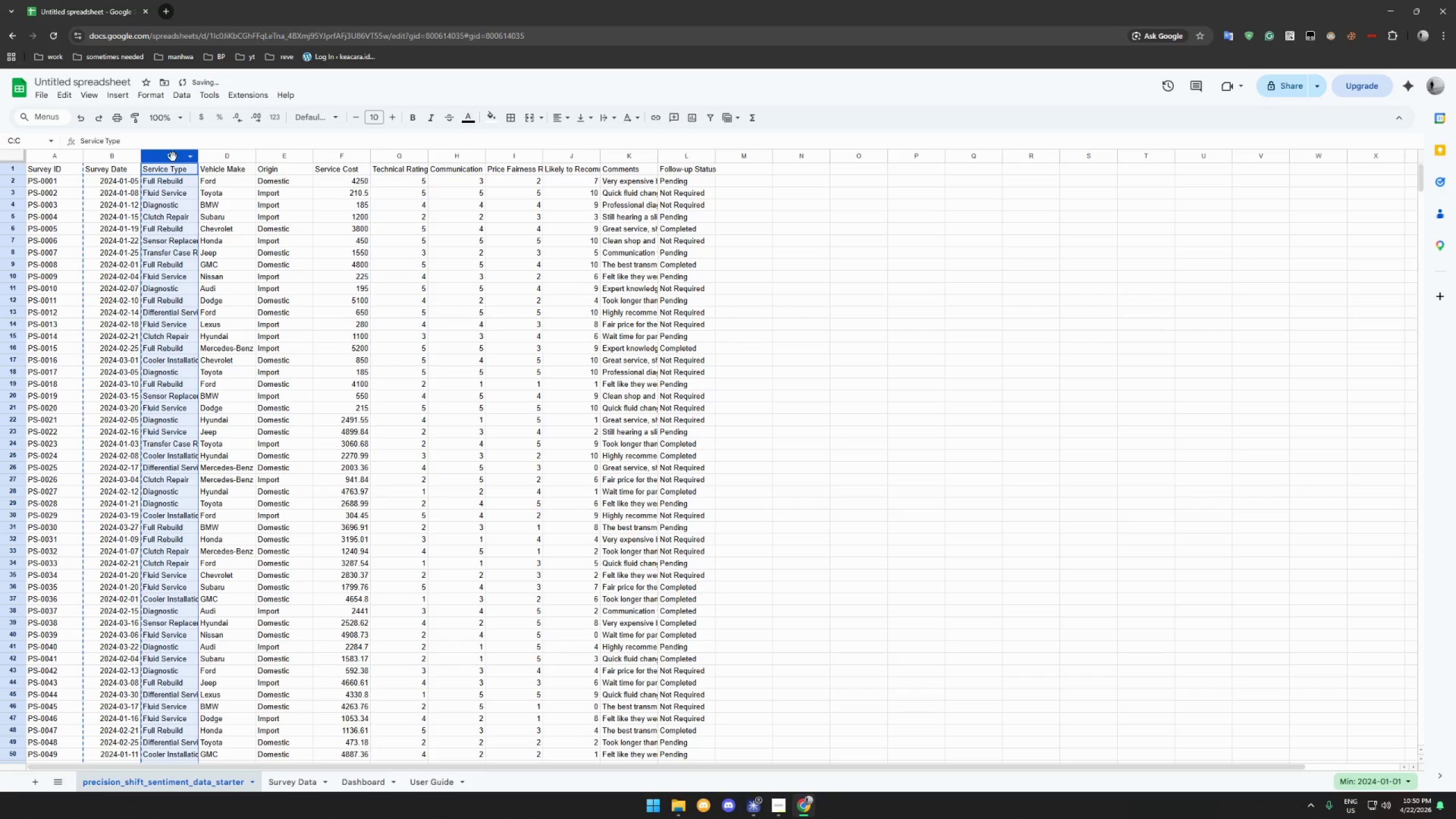 
key(Control+C)
 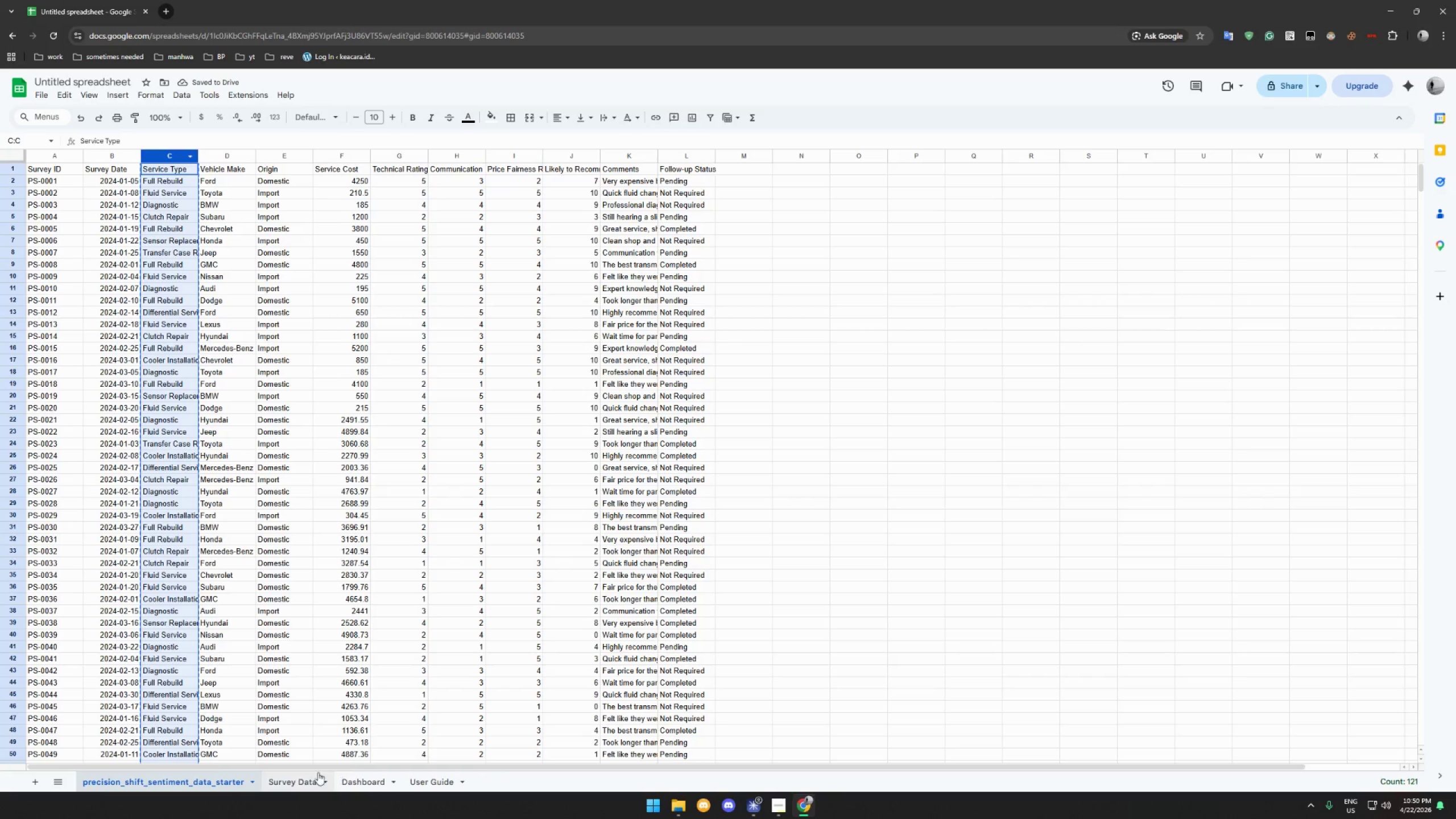 
left_click([292, 779])
 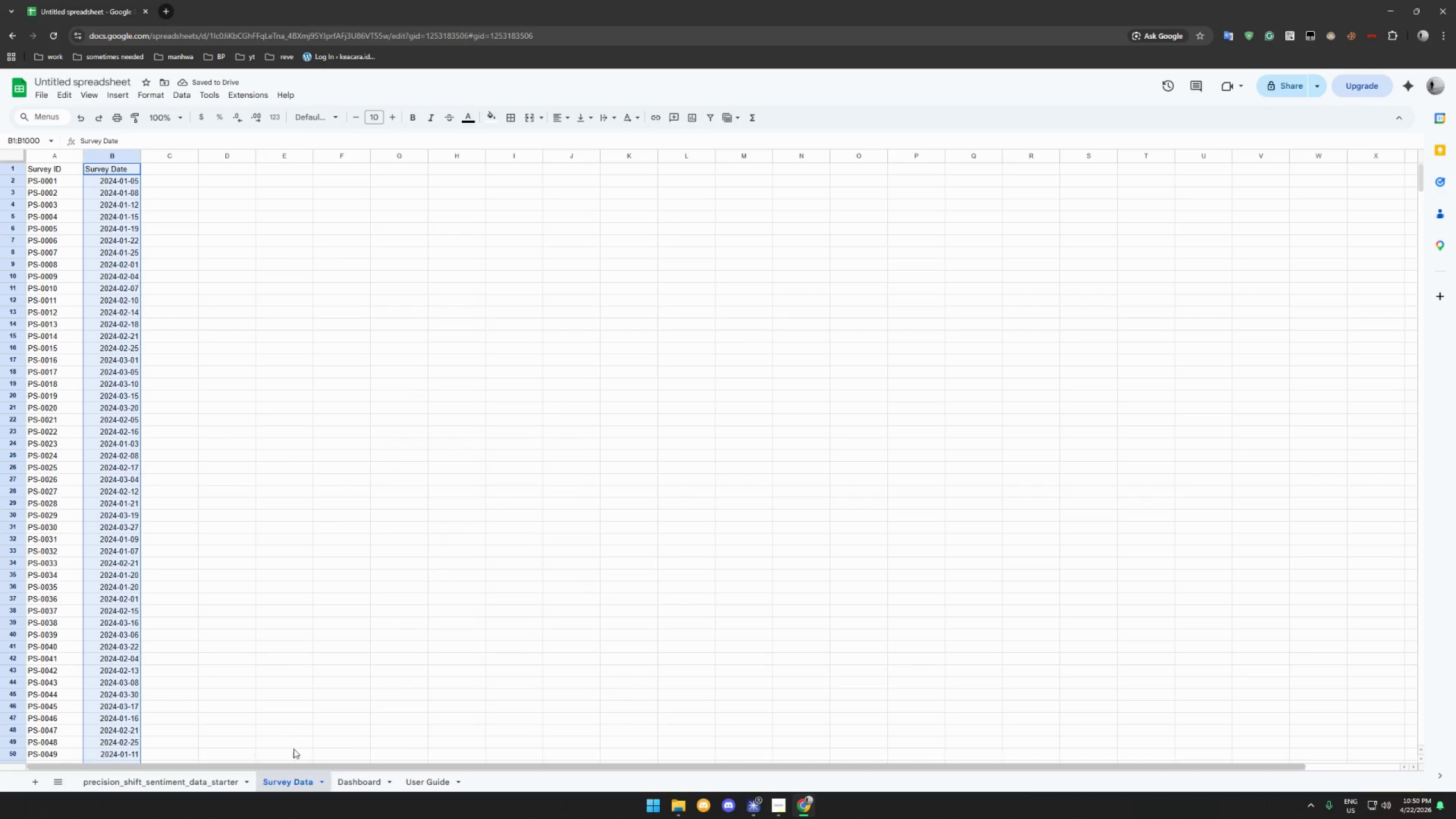 
key(Control+ControlLeft)
 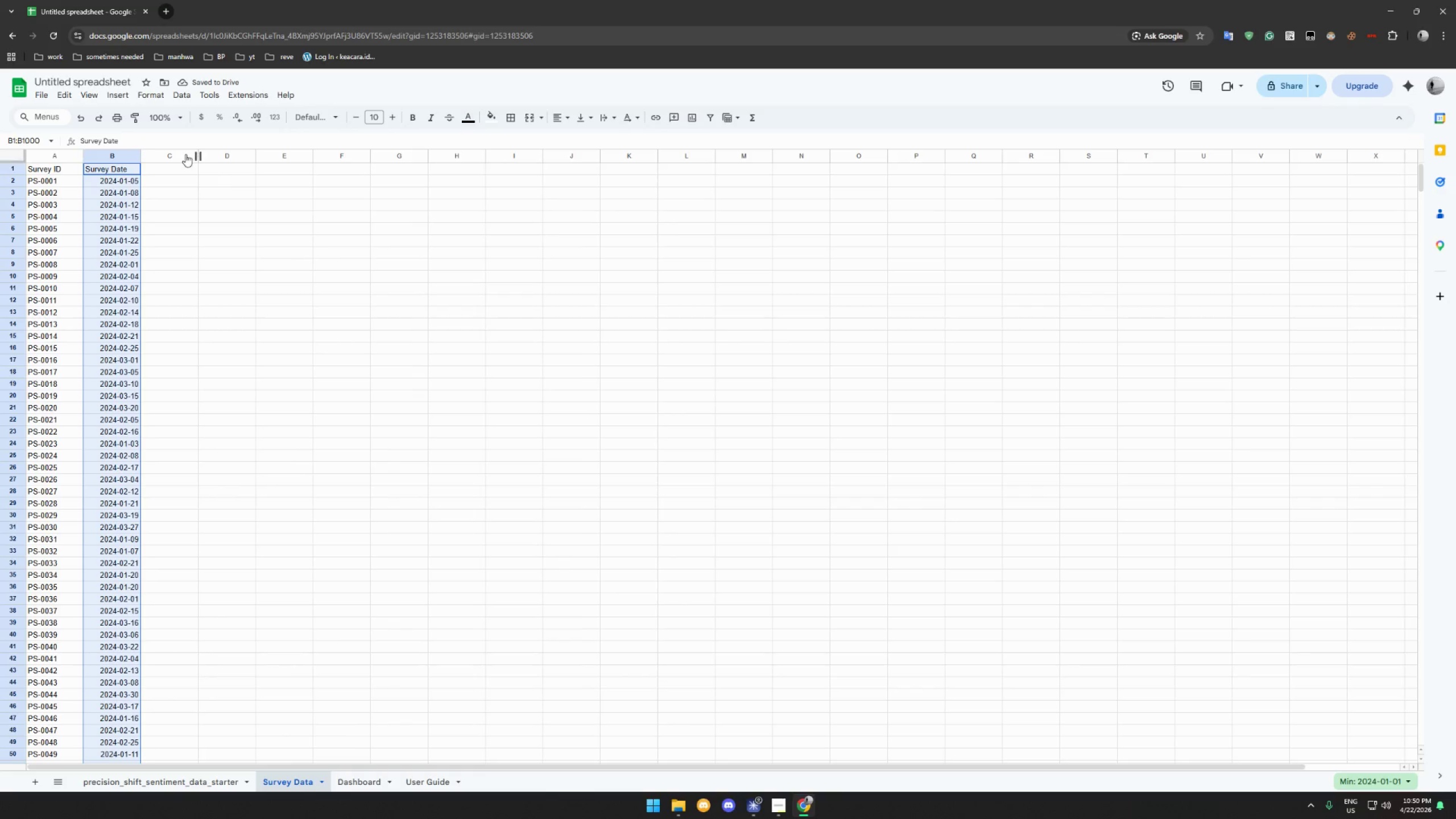 
left_click([177, 156])
 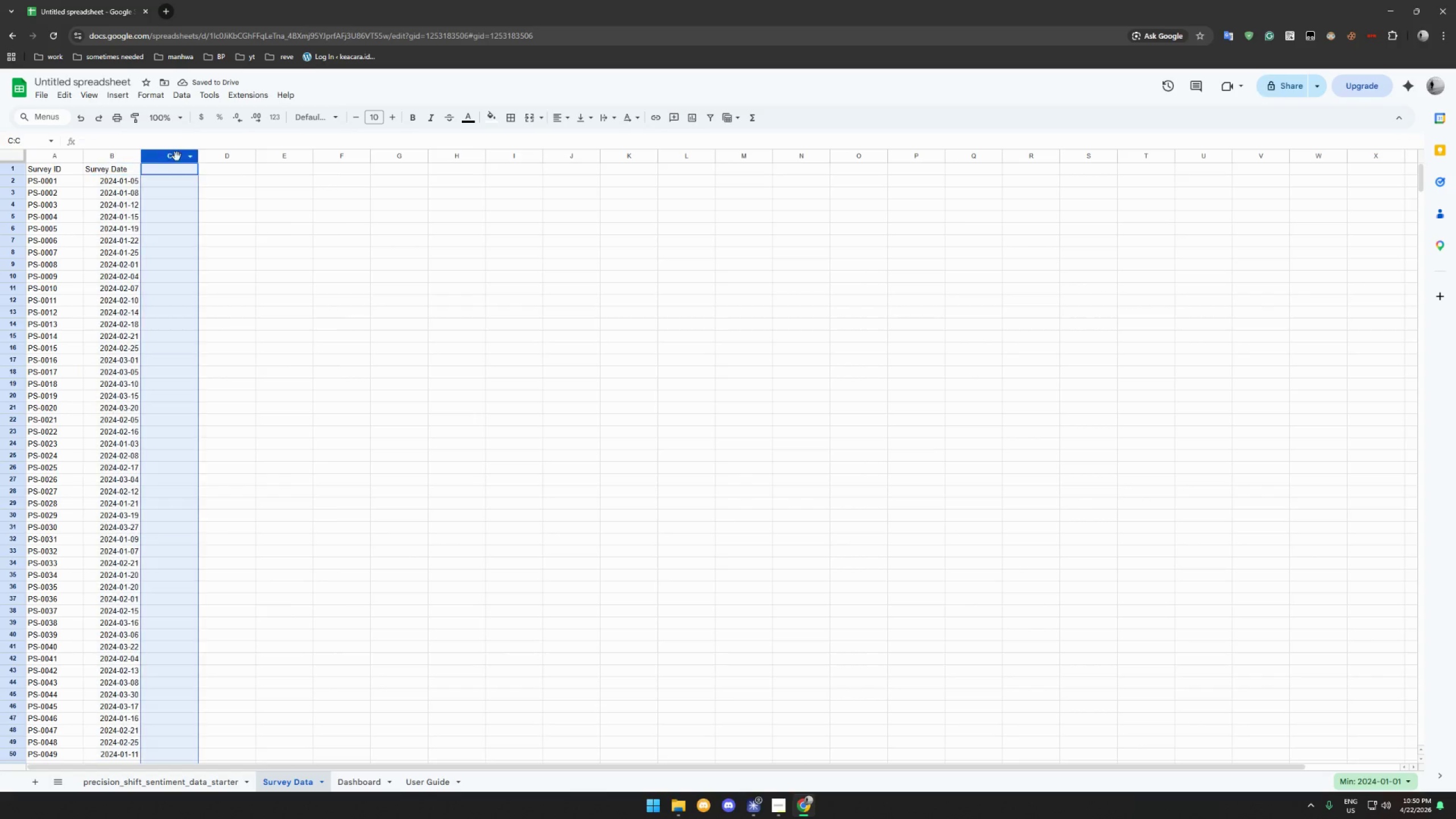 
key(Control+ControlLeft)
 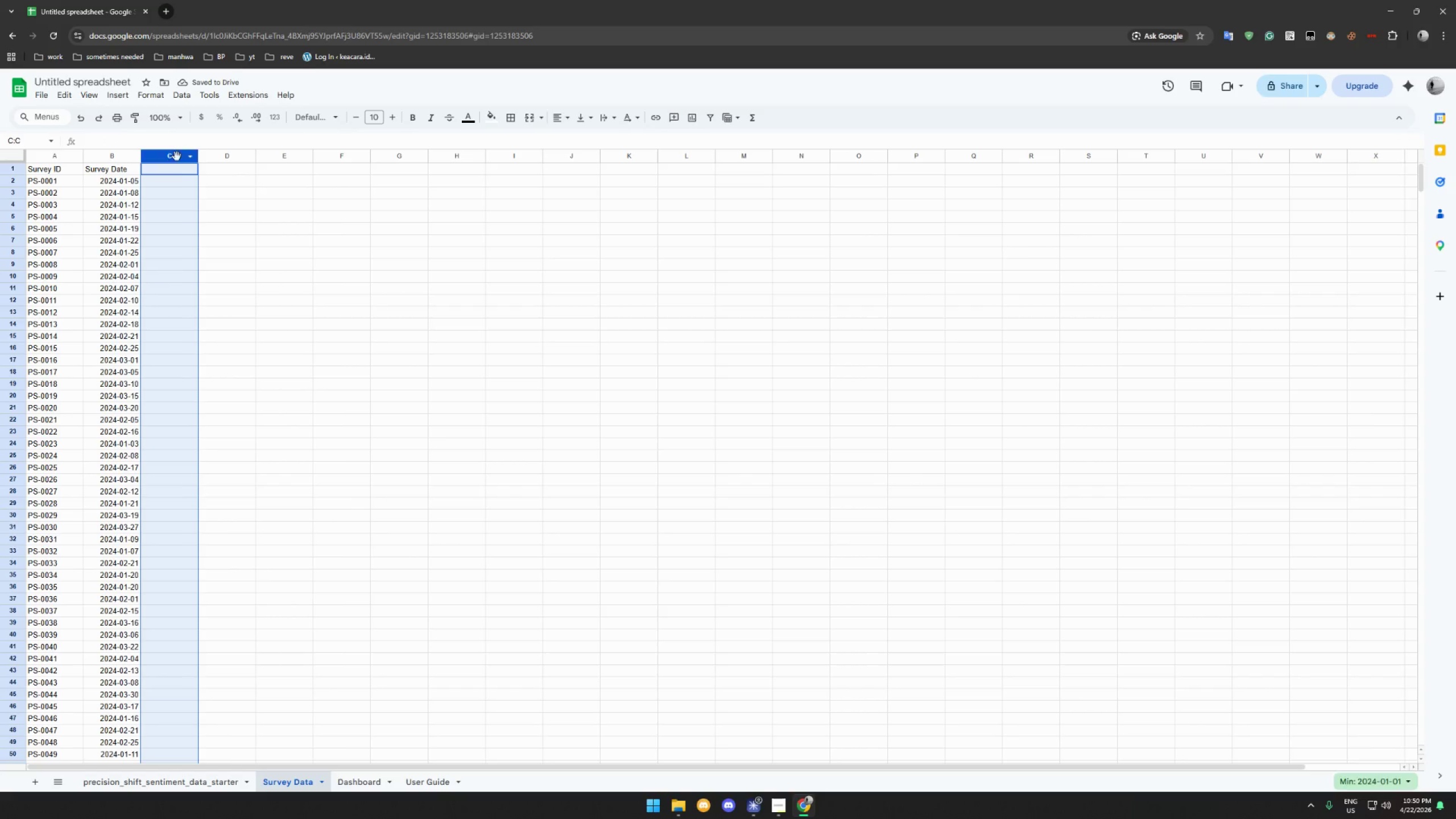 
key(Control+V)
 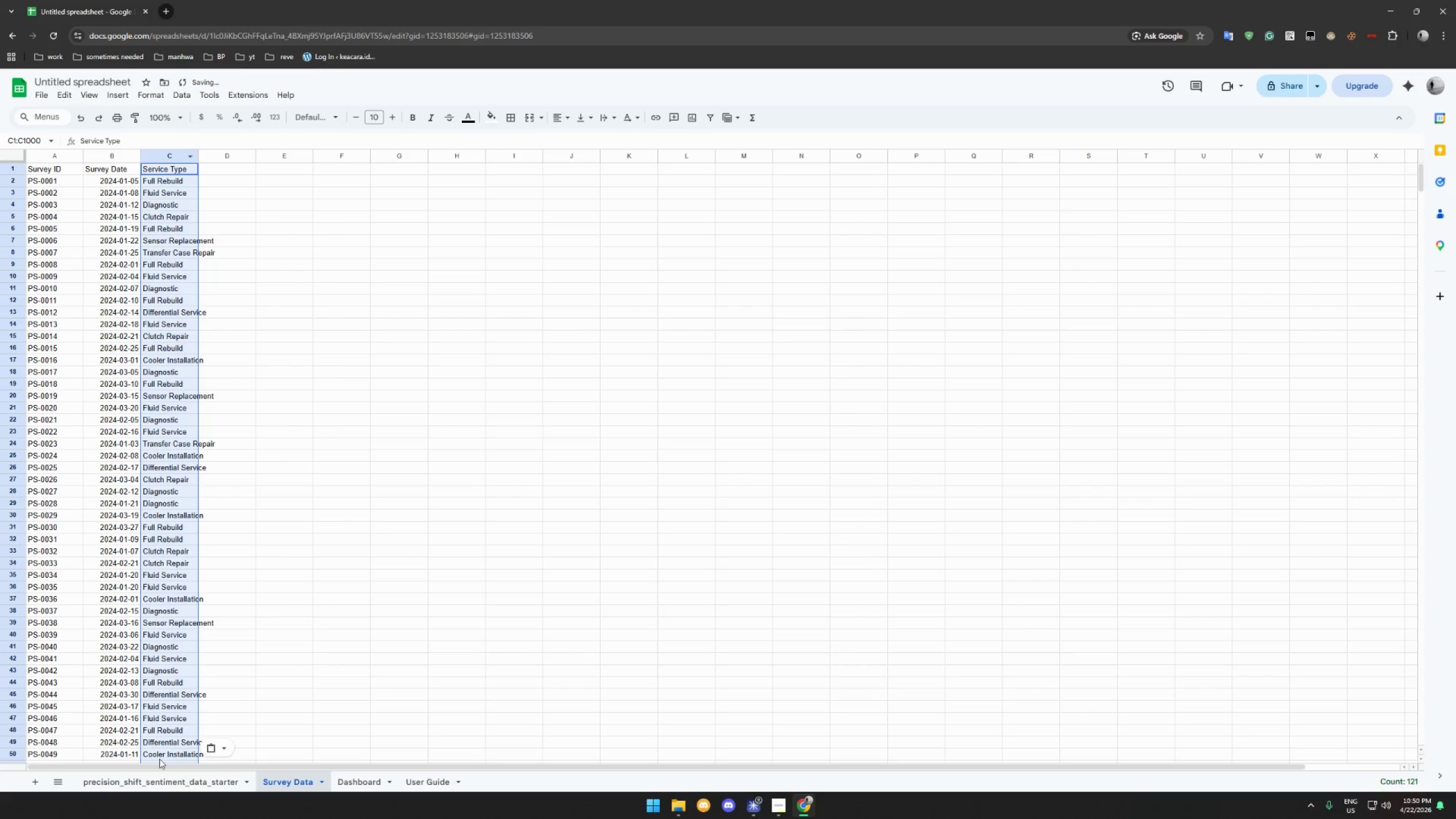 
left_click([118, 785])
 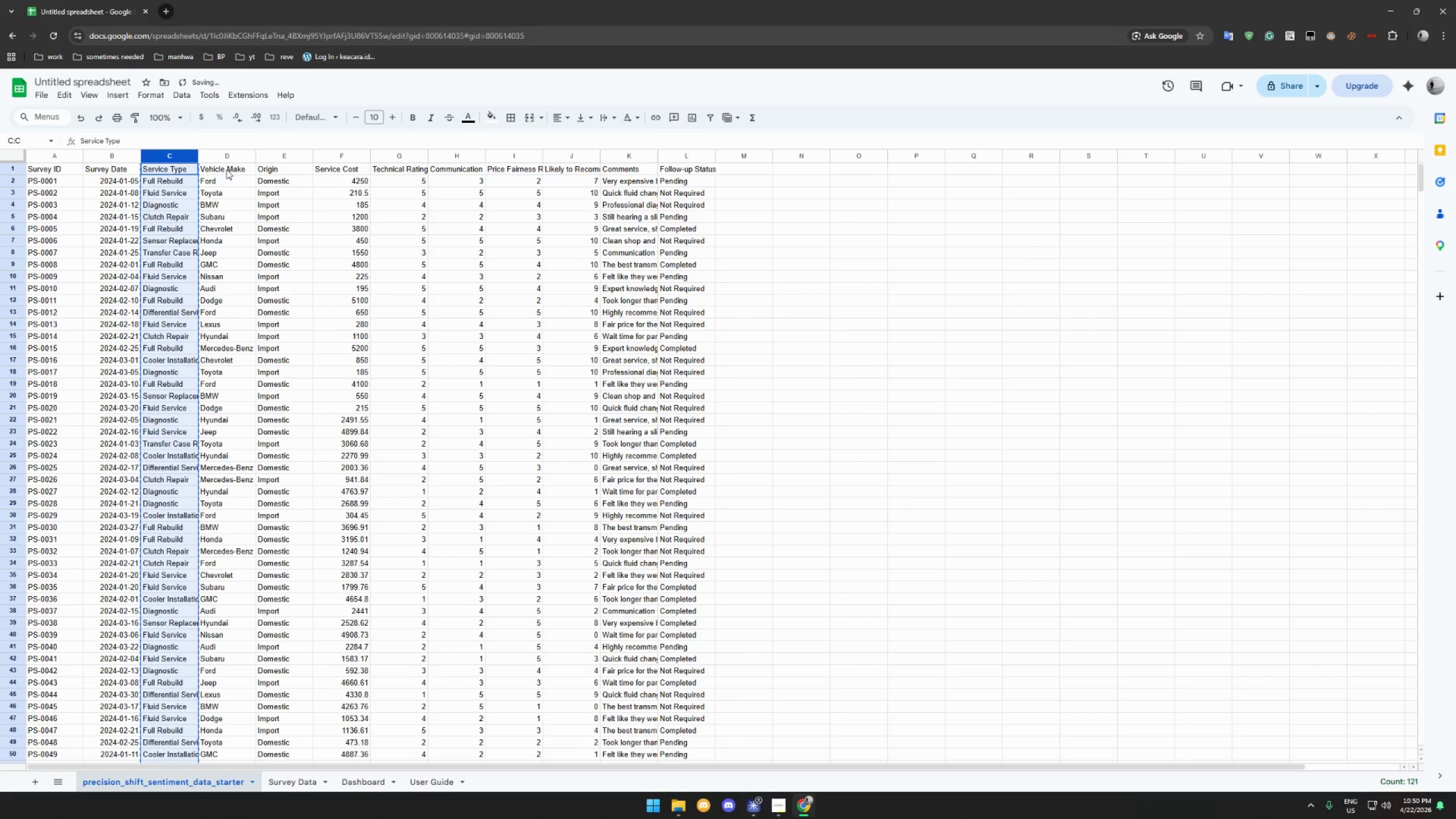 
left_click([228, 155])
 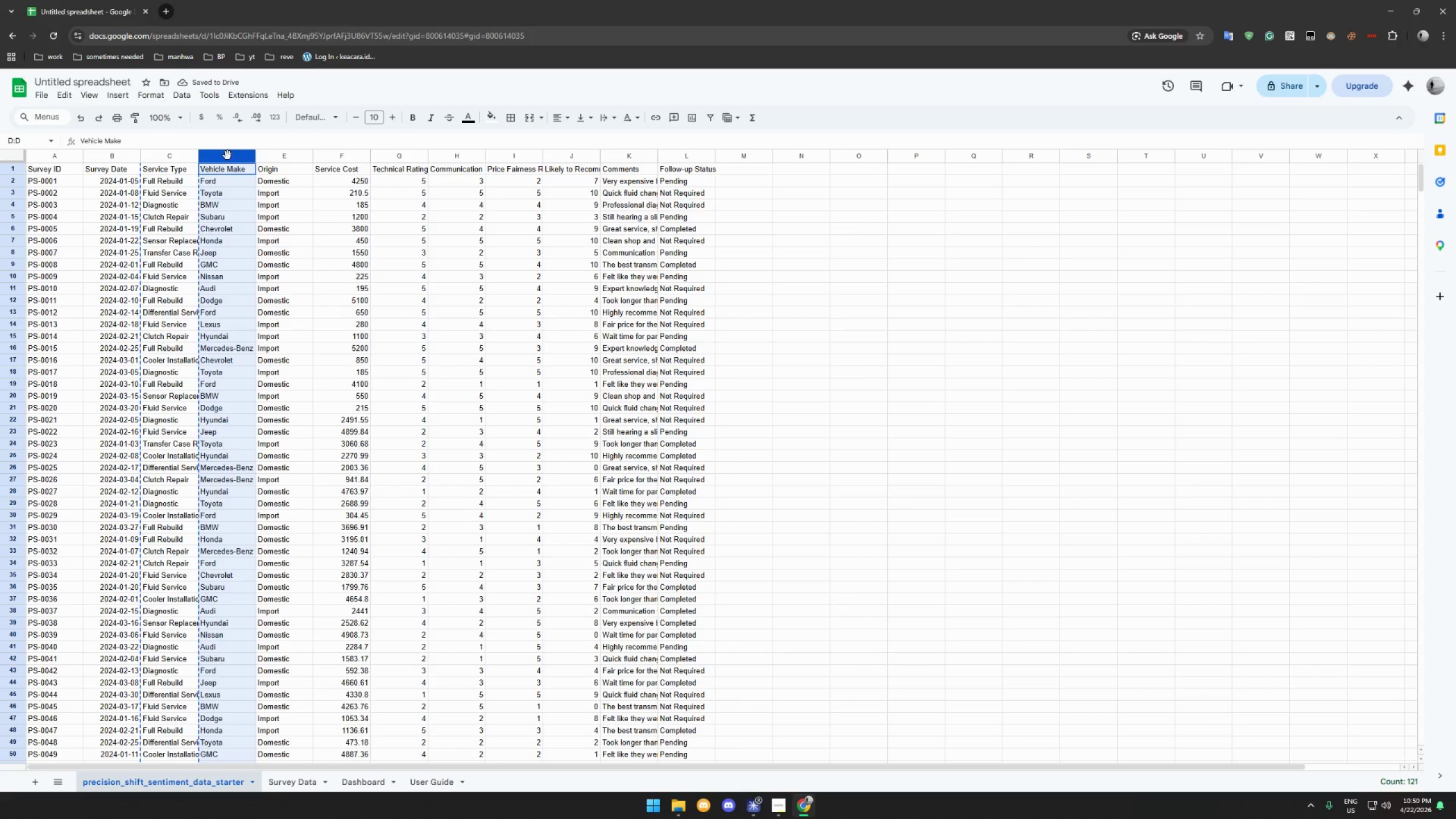 
key(Control+C)
 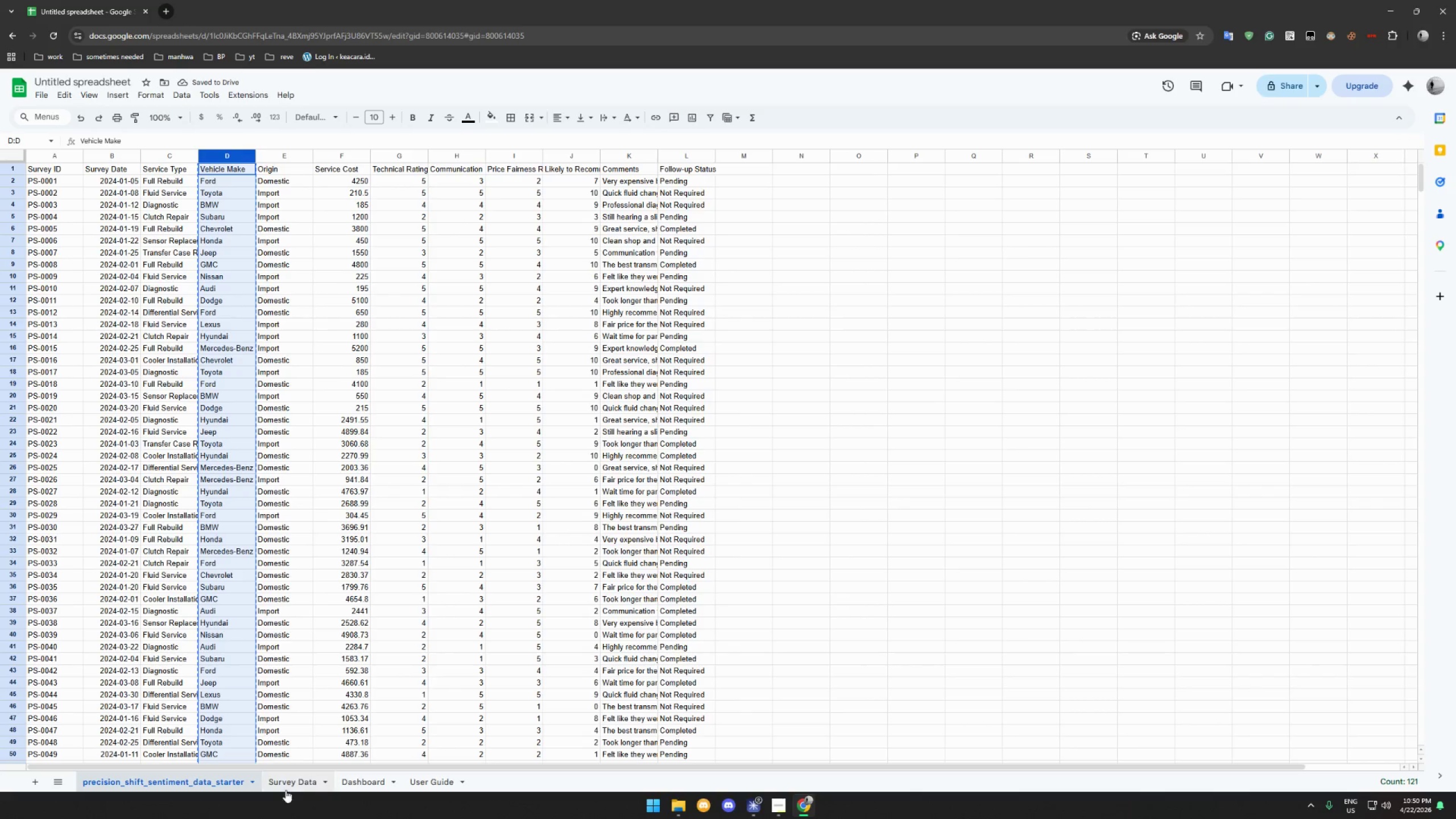 
left_click([286, 783])
 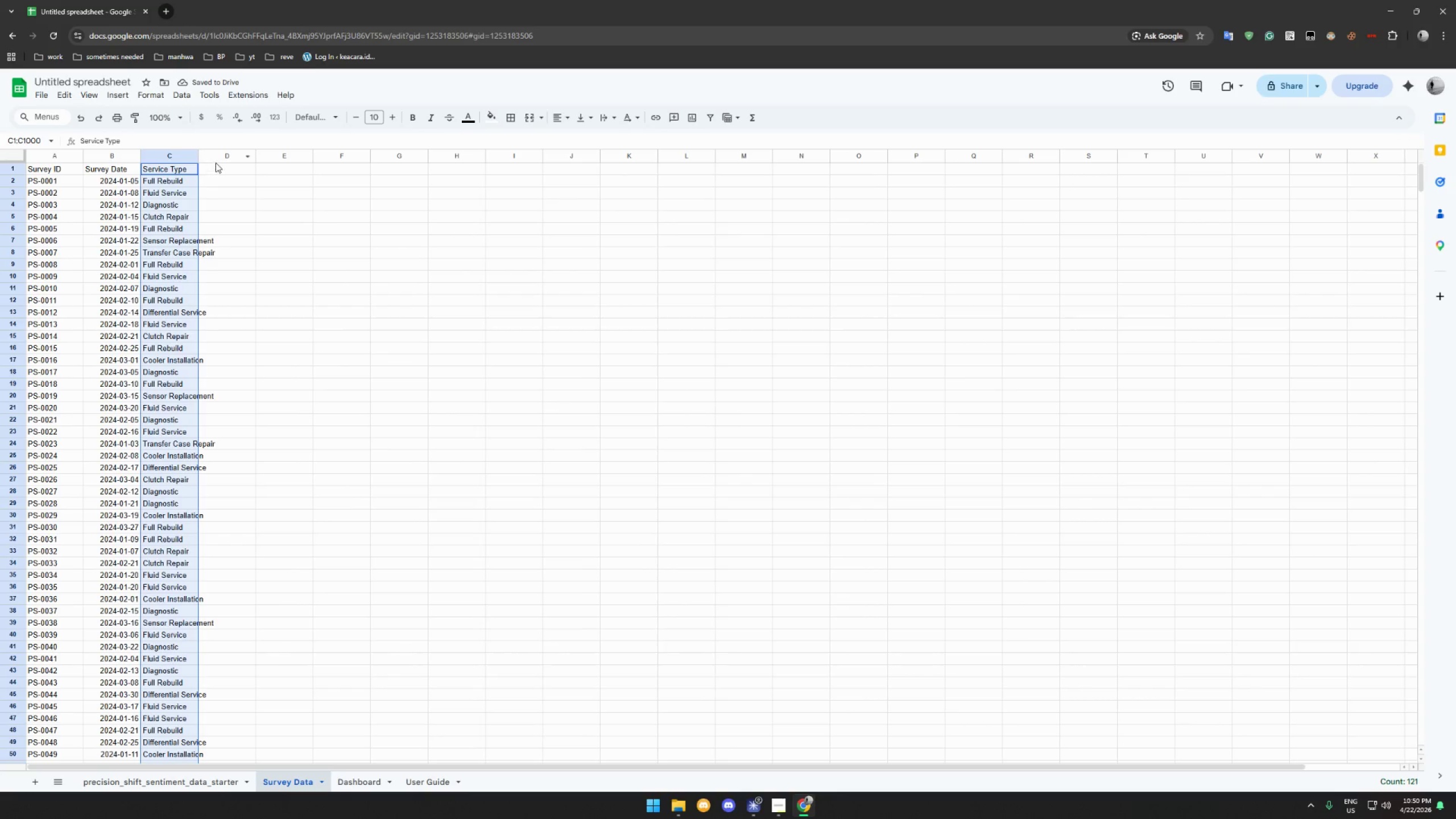 
left_click([214, 159])
 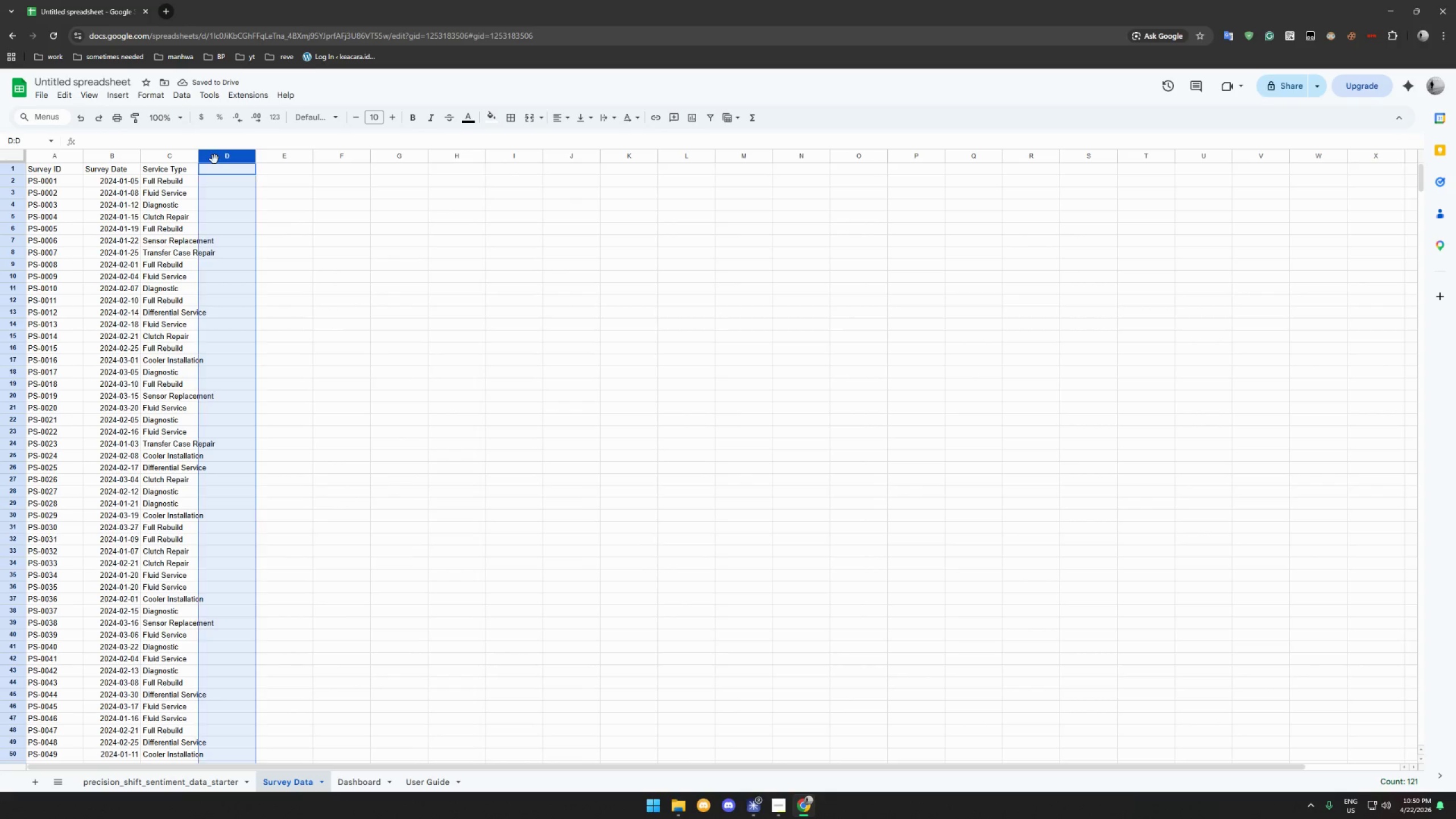 
key(Control+ControlLeft)
 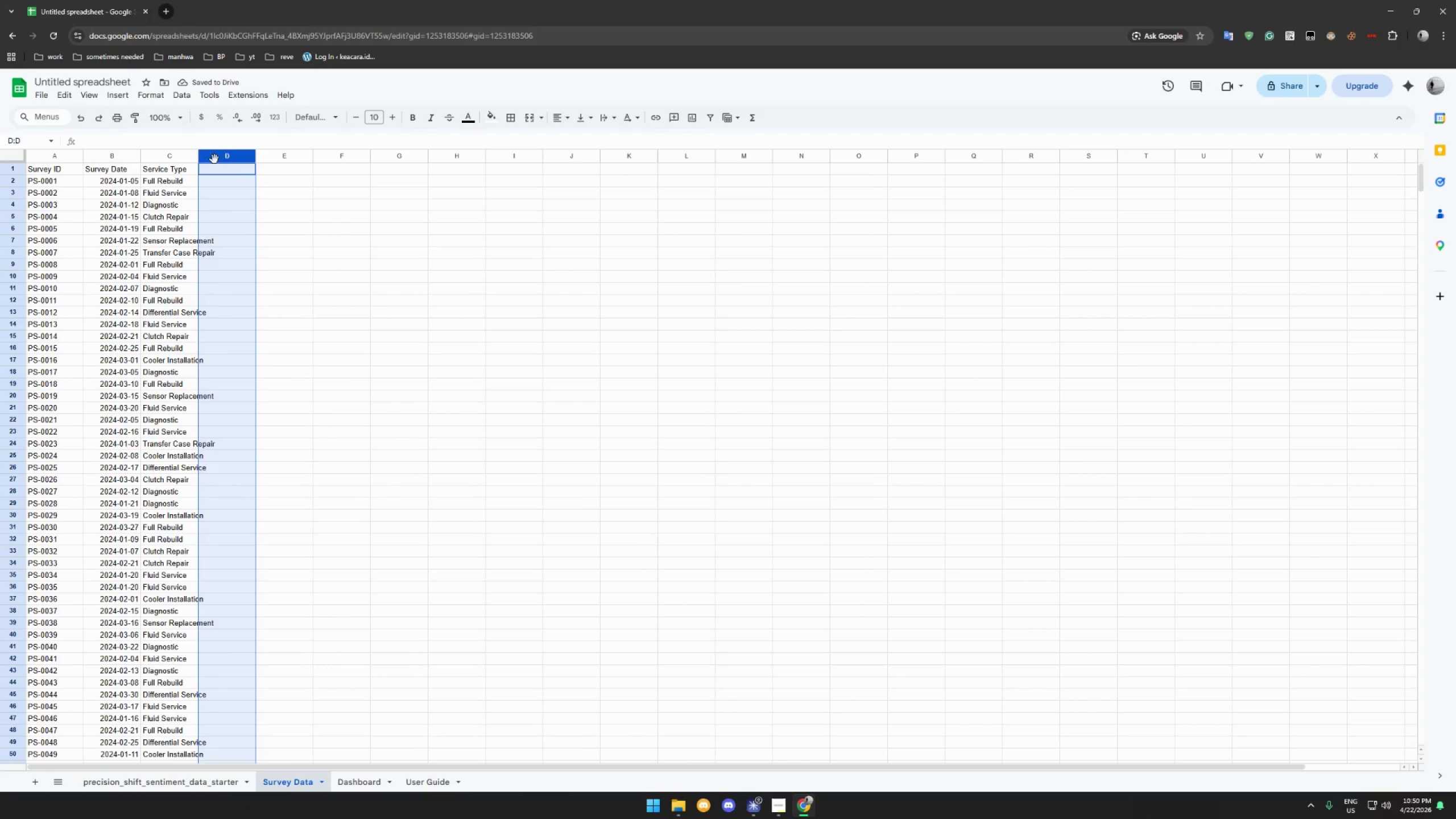 
key(Control+V)
 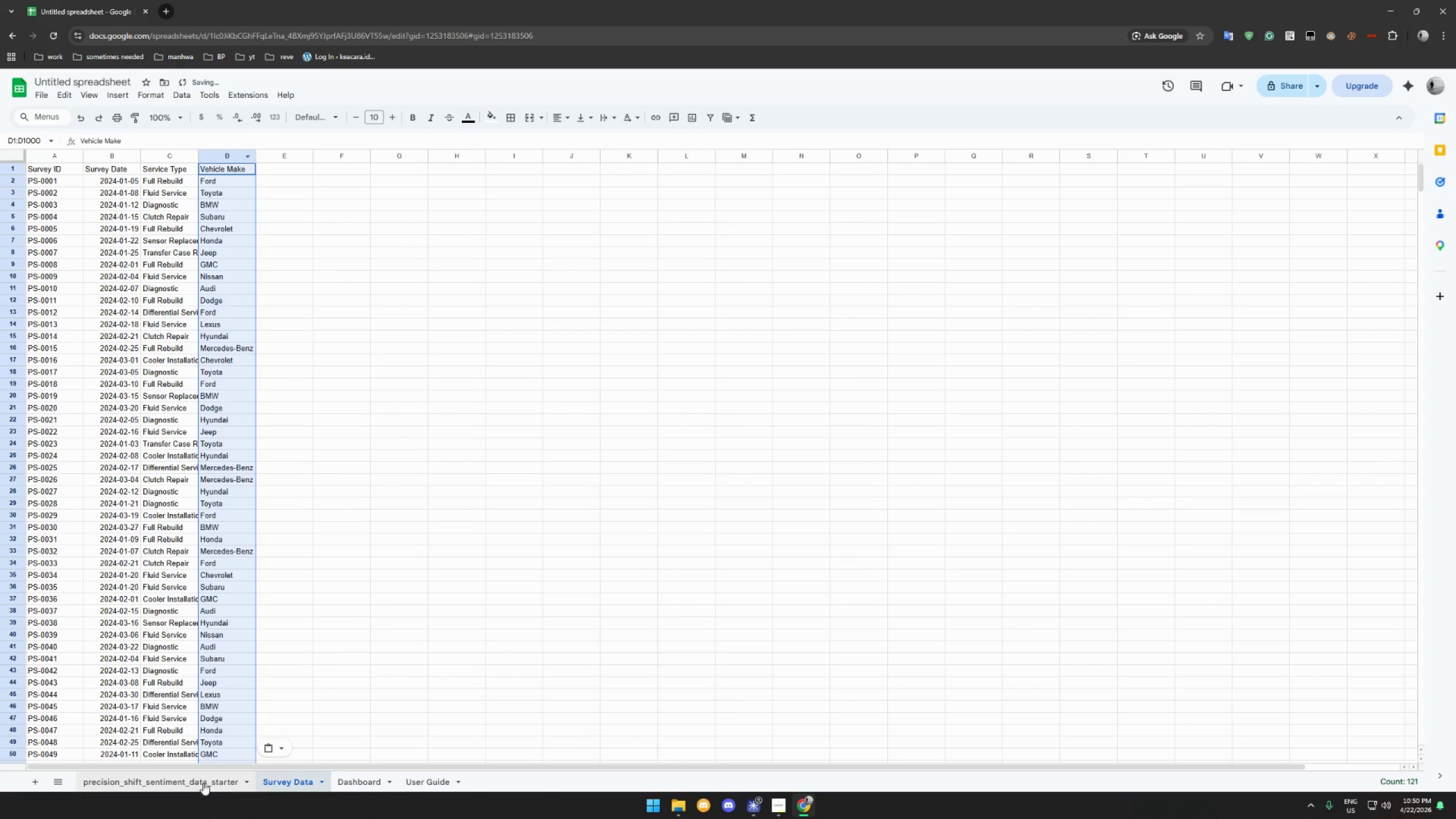 
left_click([182, 781])
 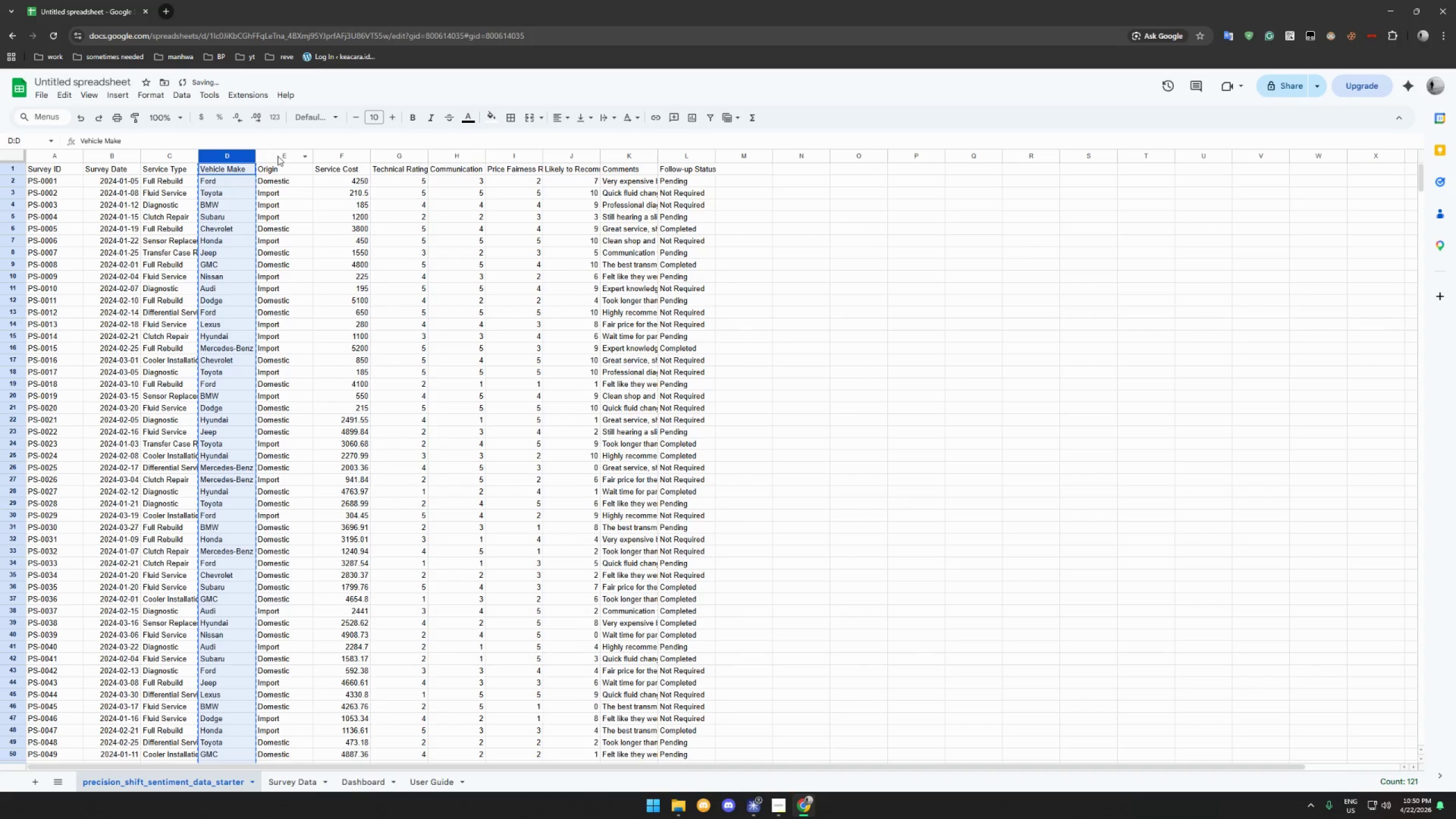 
left_click([271, 156])
 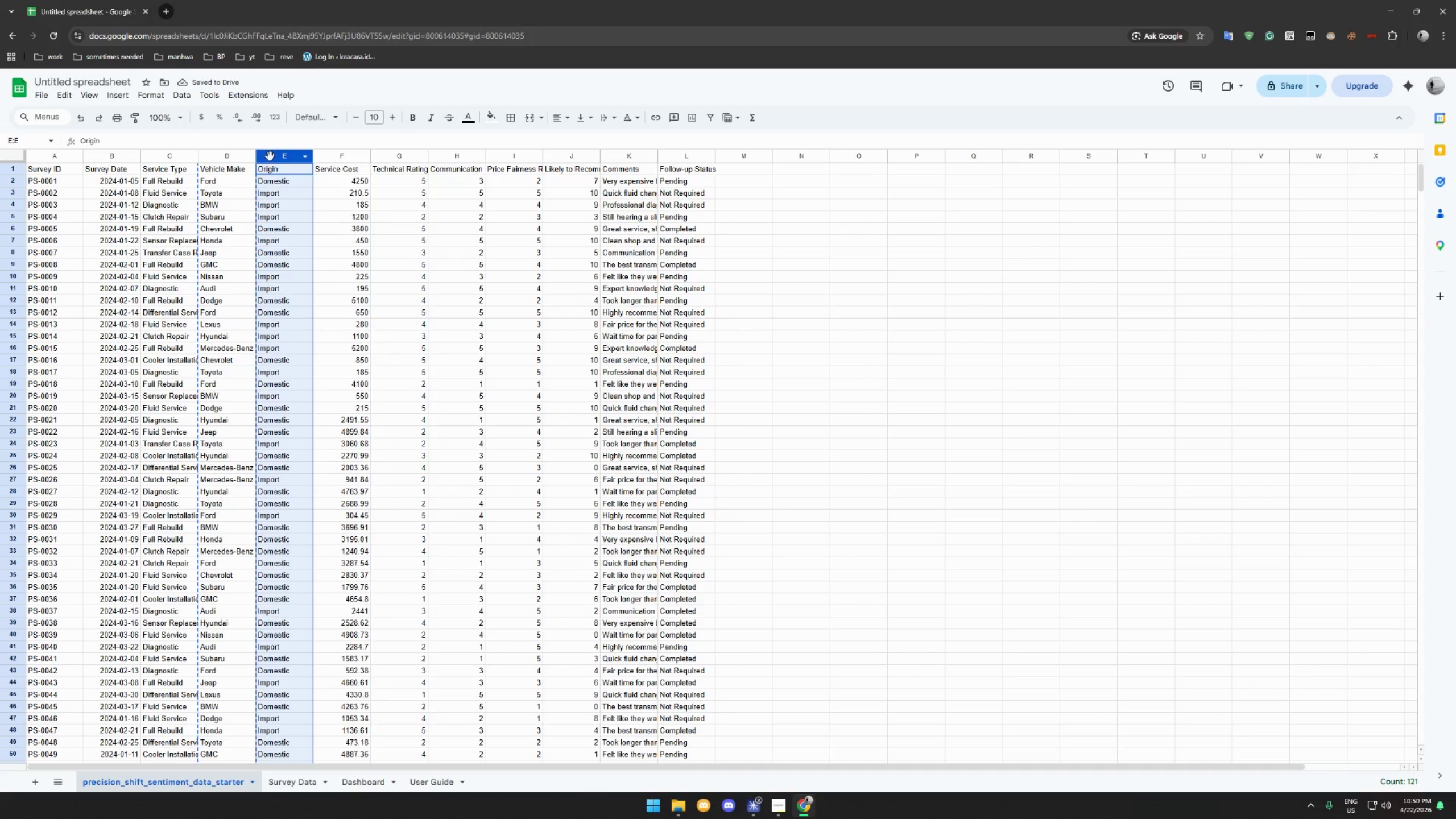 
key(Control+C)
 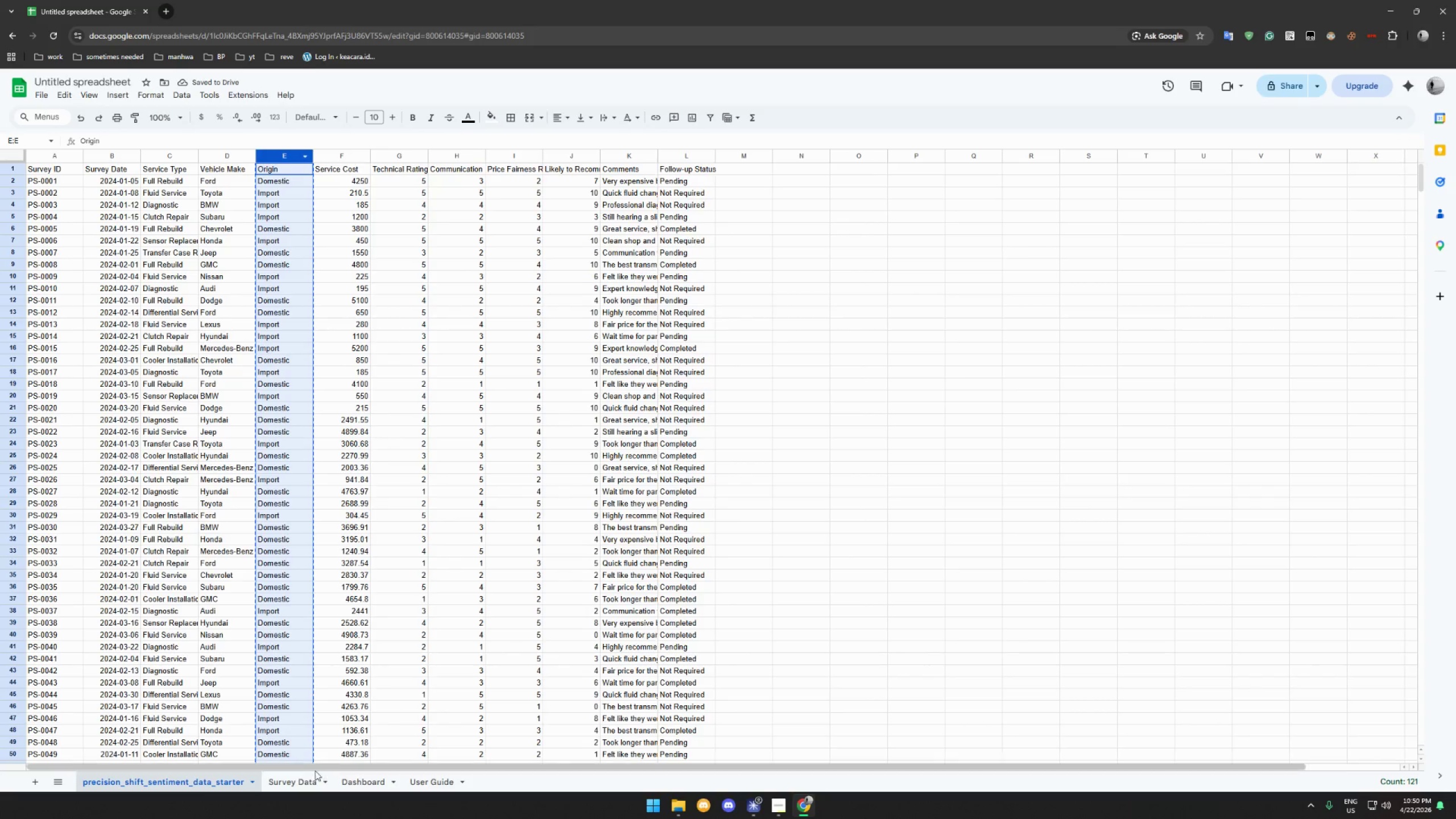 
left_click([295, 775])
 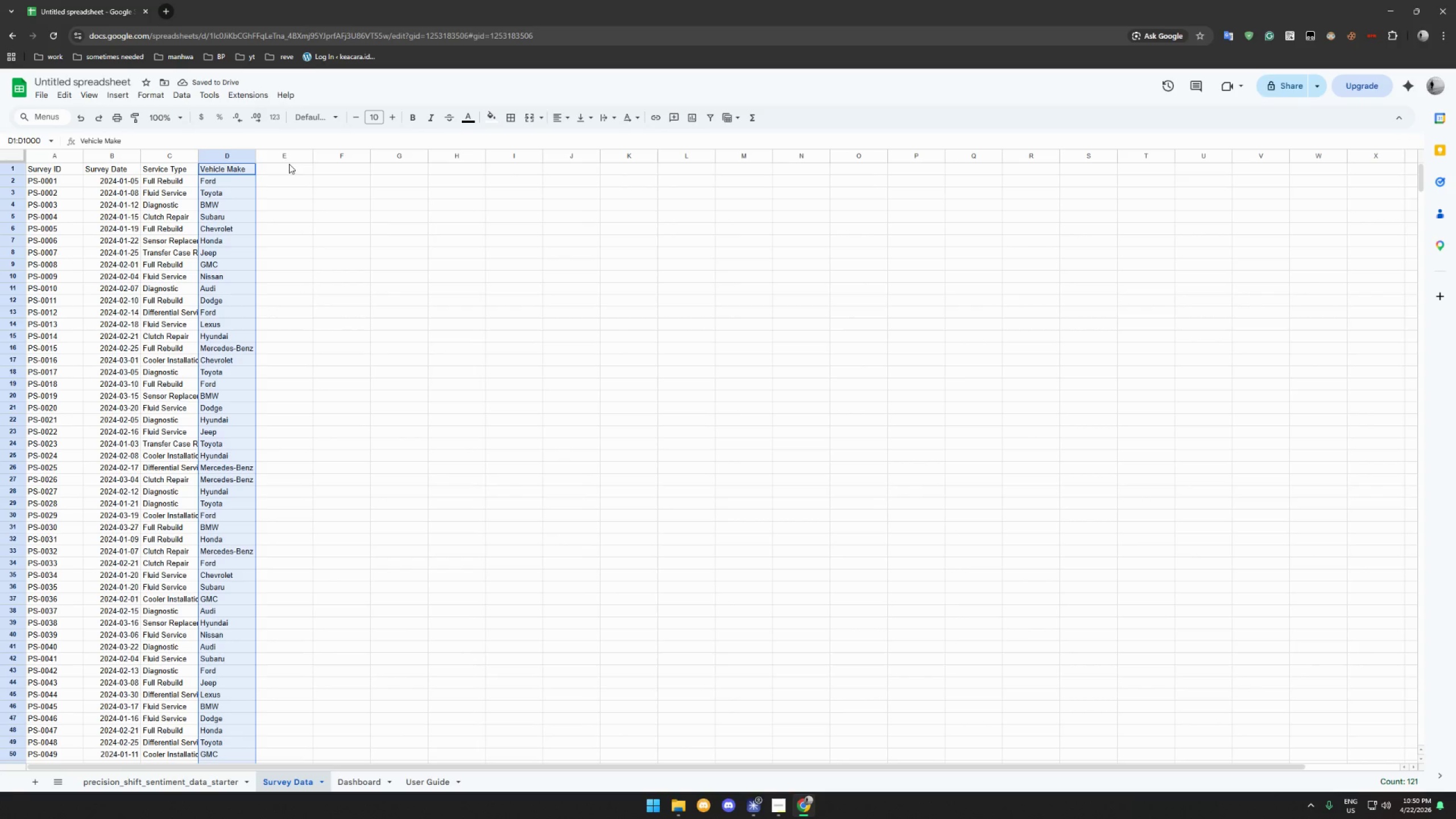 
left_click([289, 159])
 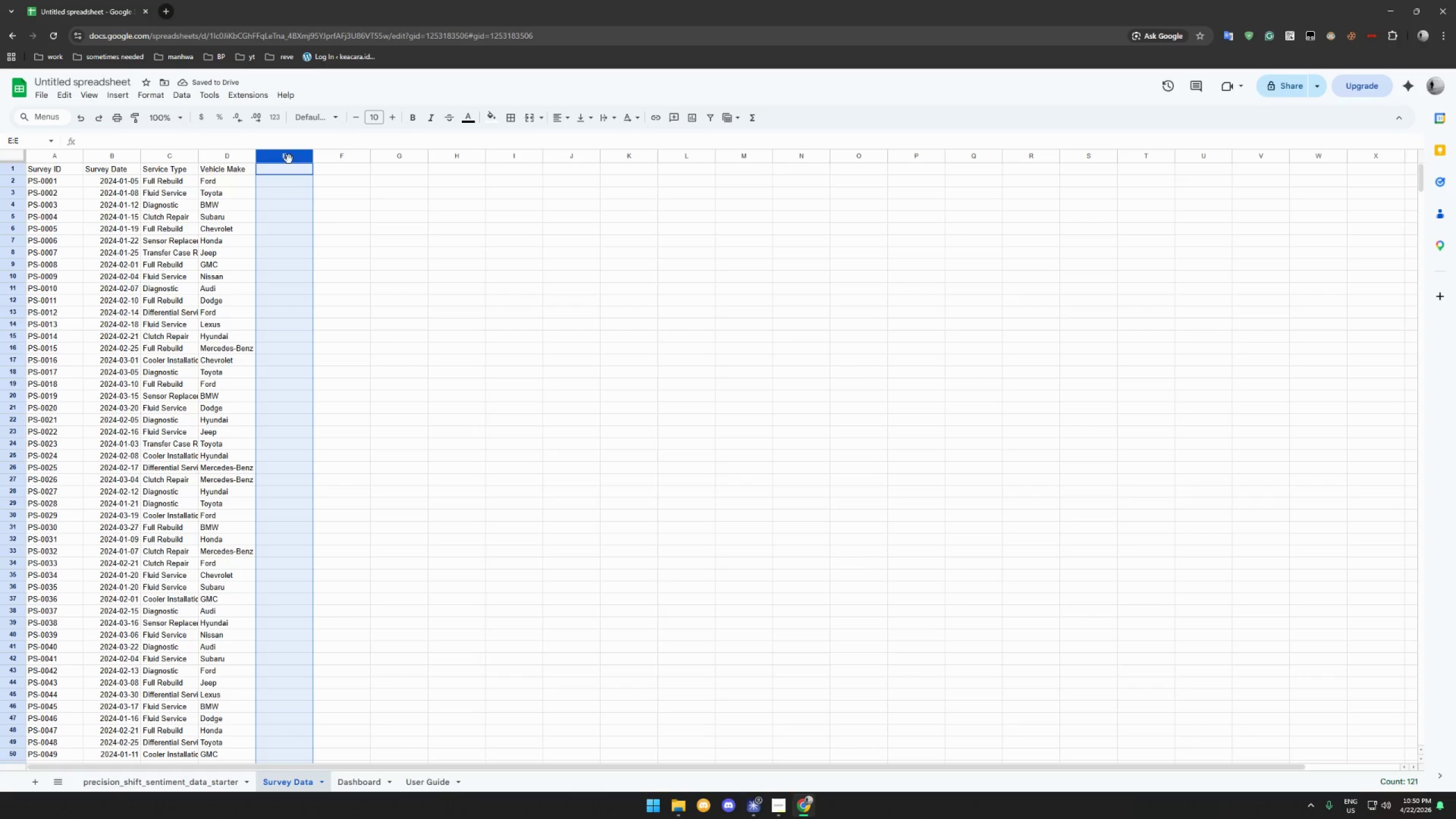 
key(Control+V)
 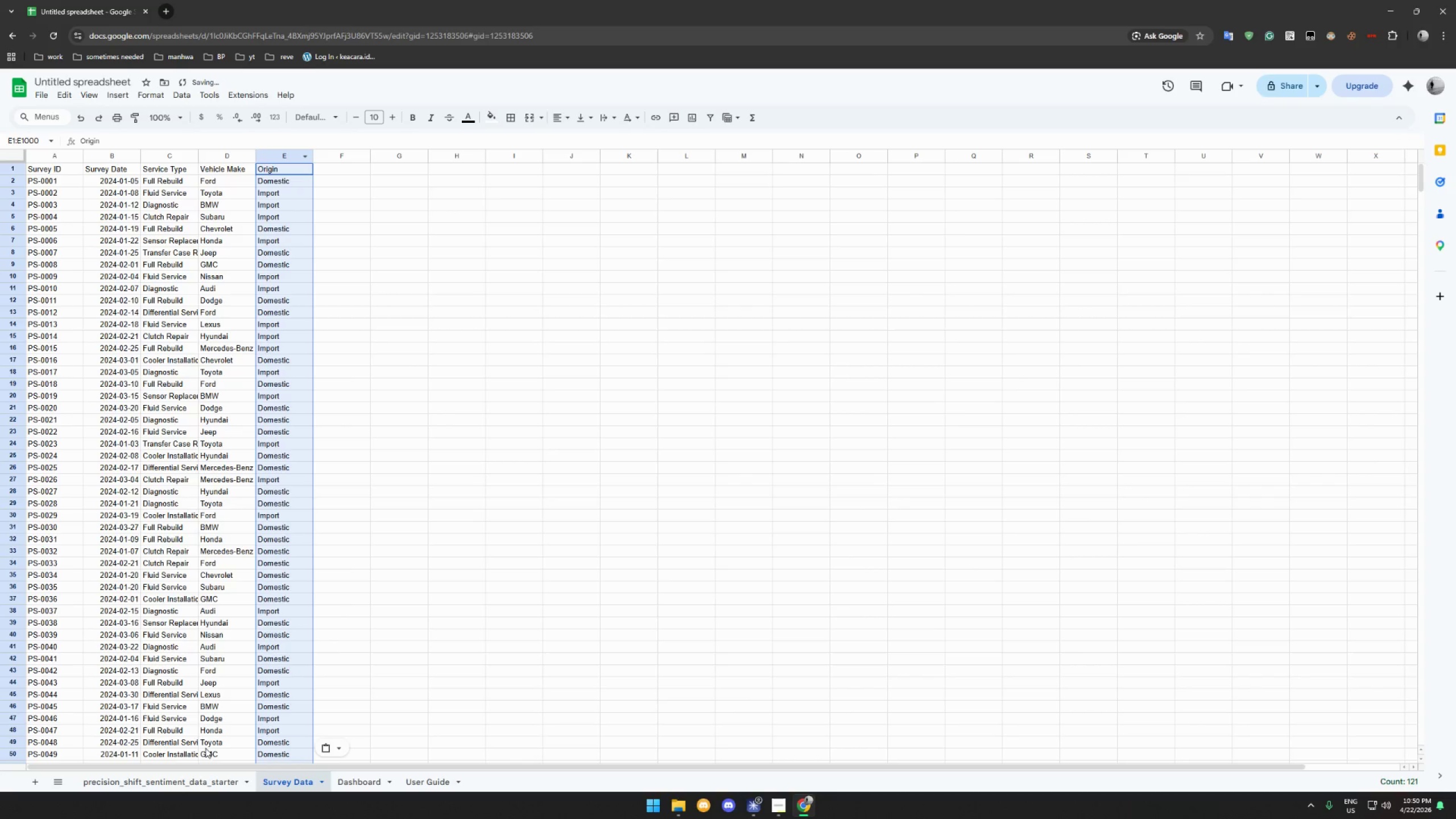 
left_click([181, 778])
 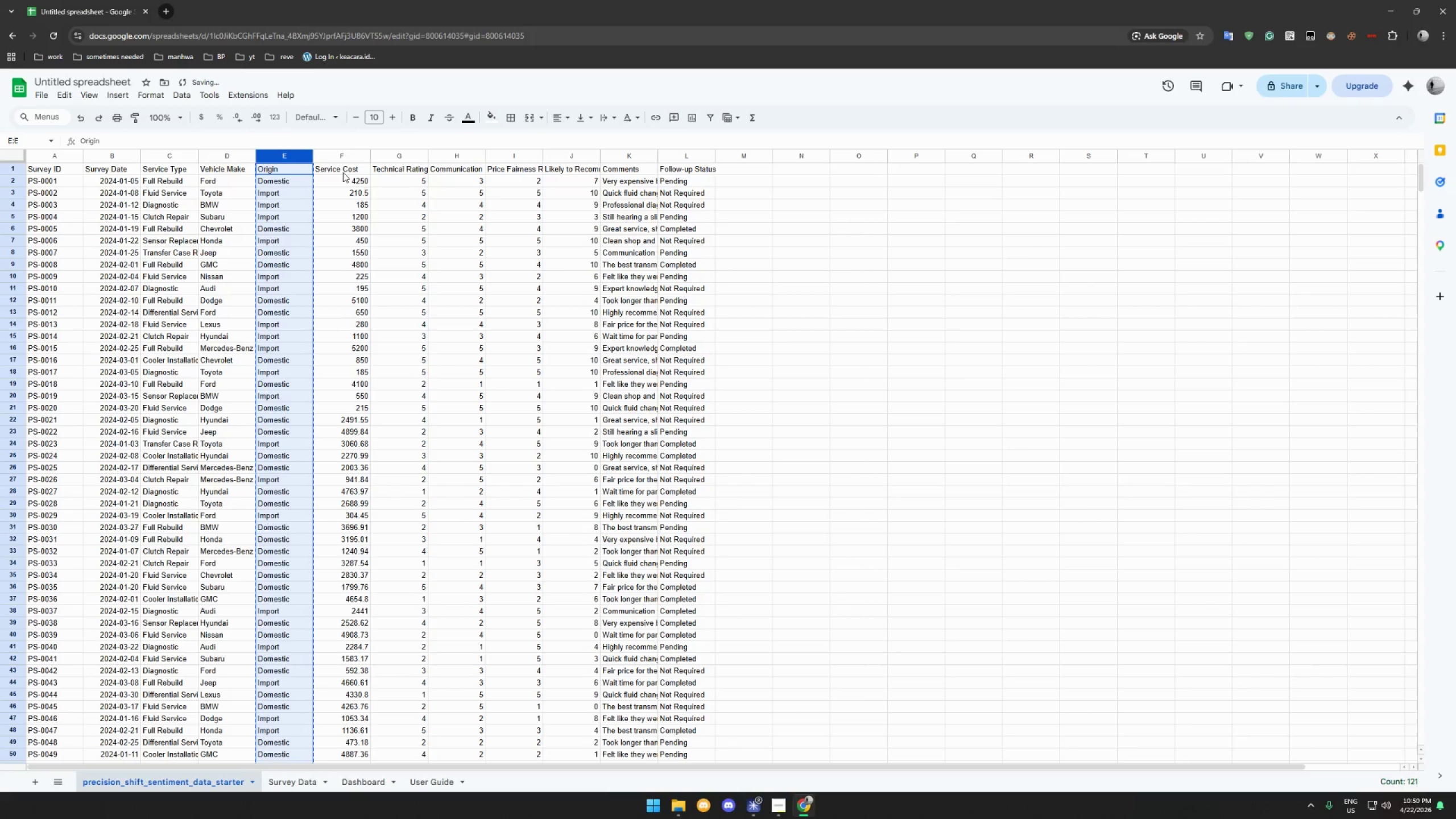 
left_click([349, 158])
 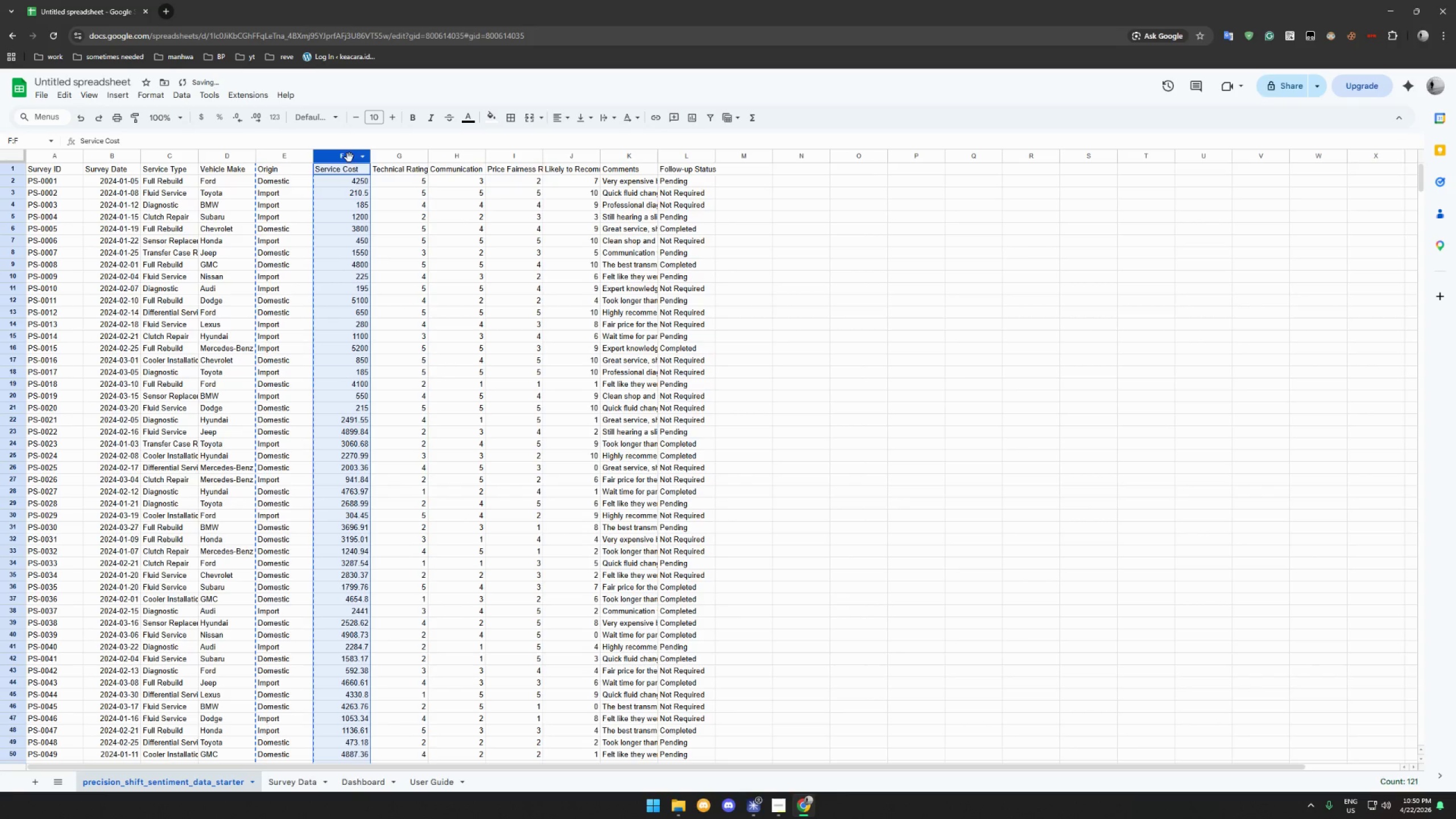 
key(Control+C)
 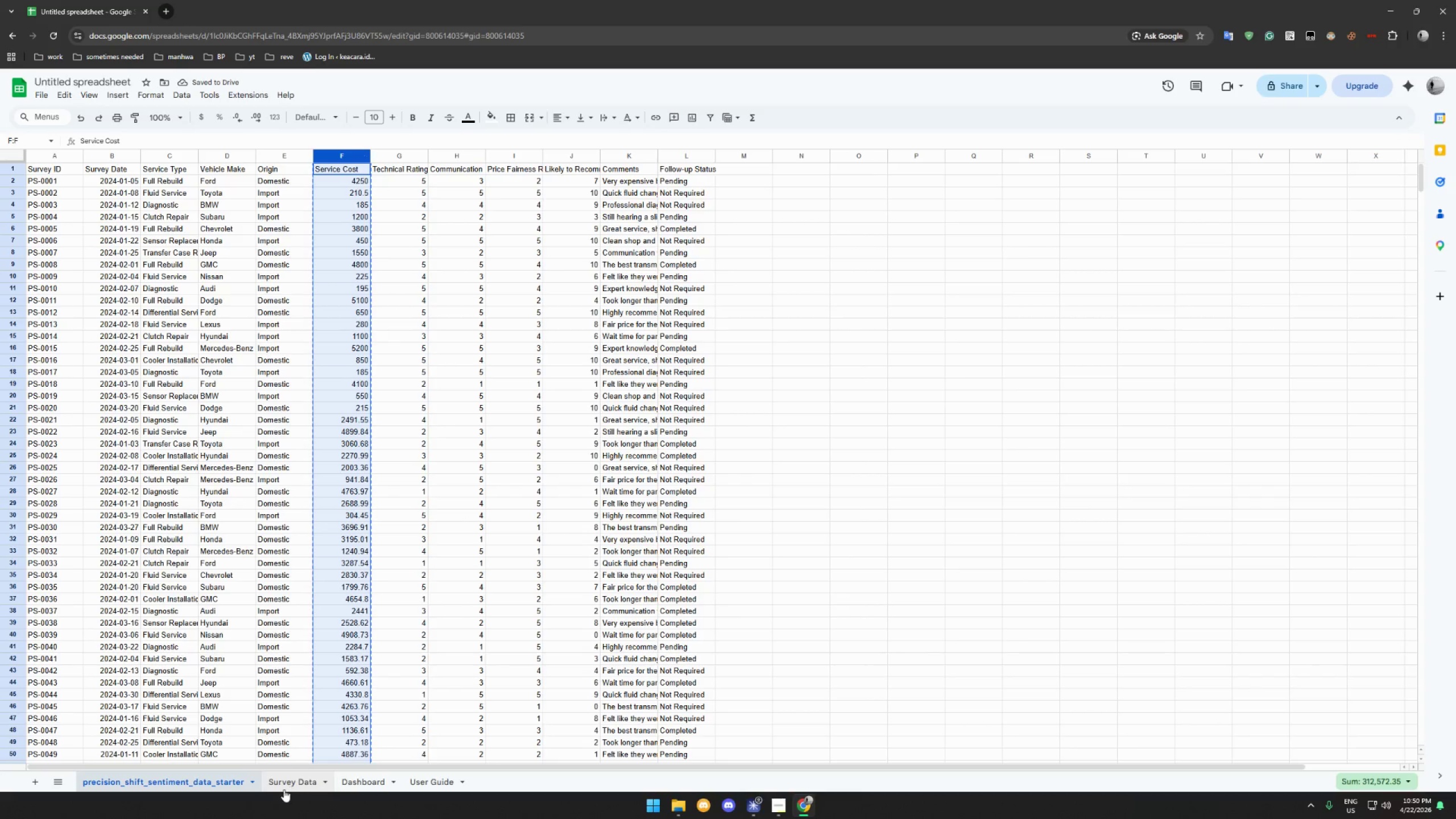 
left_click([284, 781])
 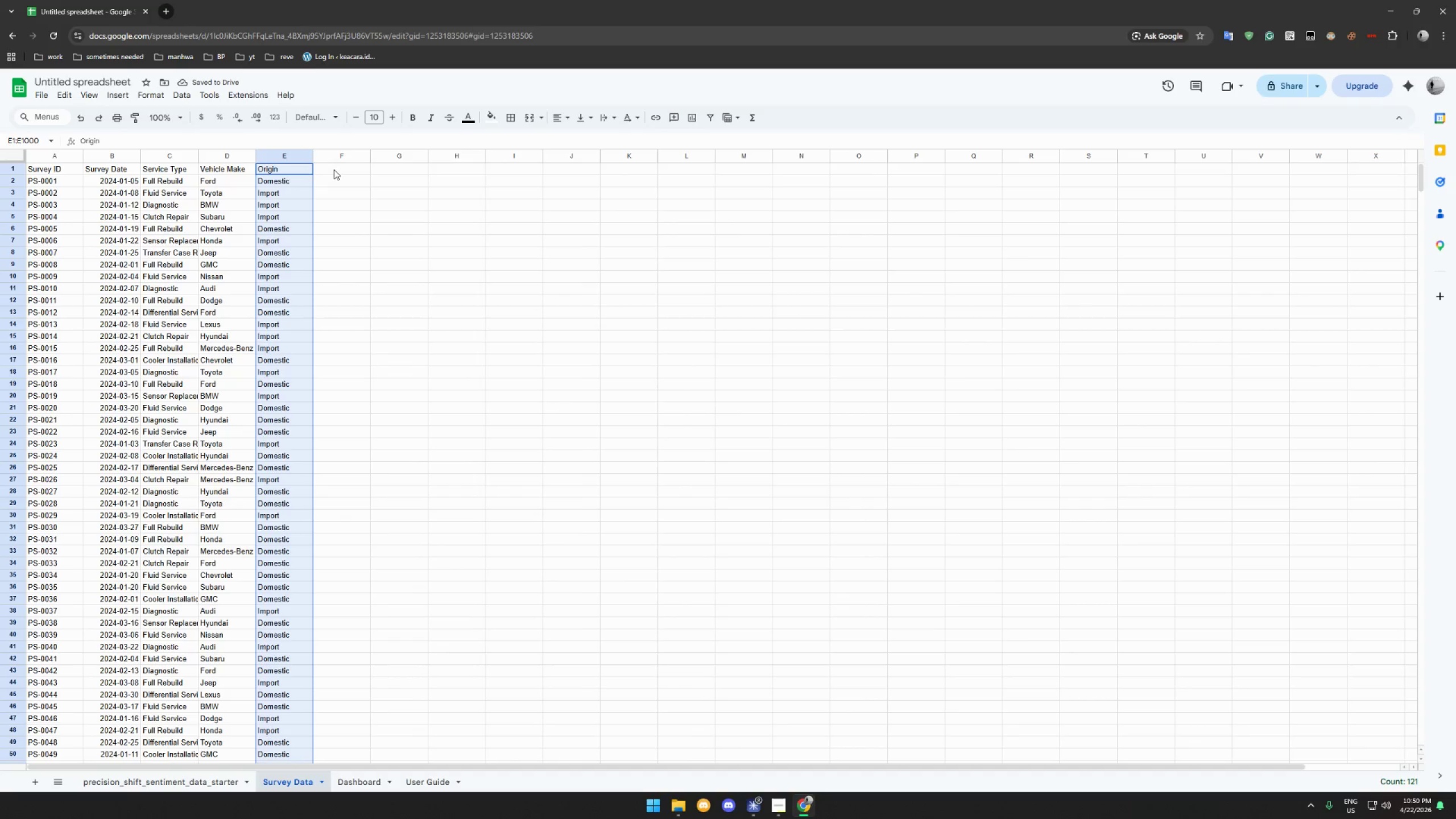 
left_click([332, 155])
 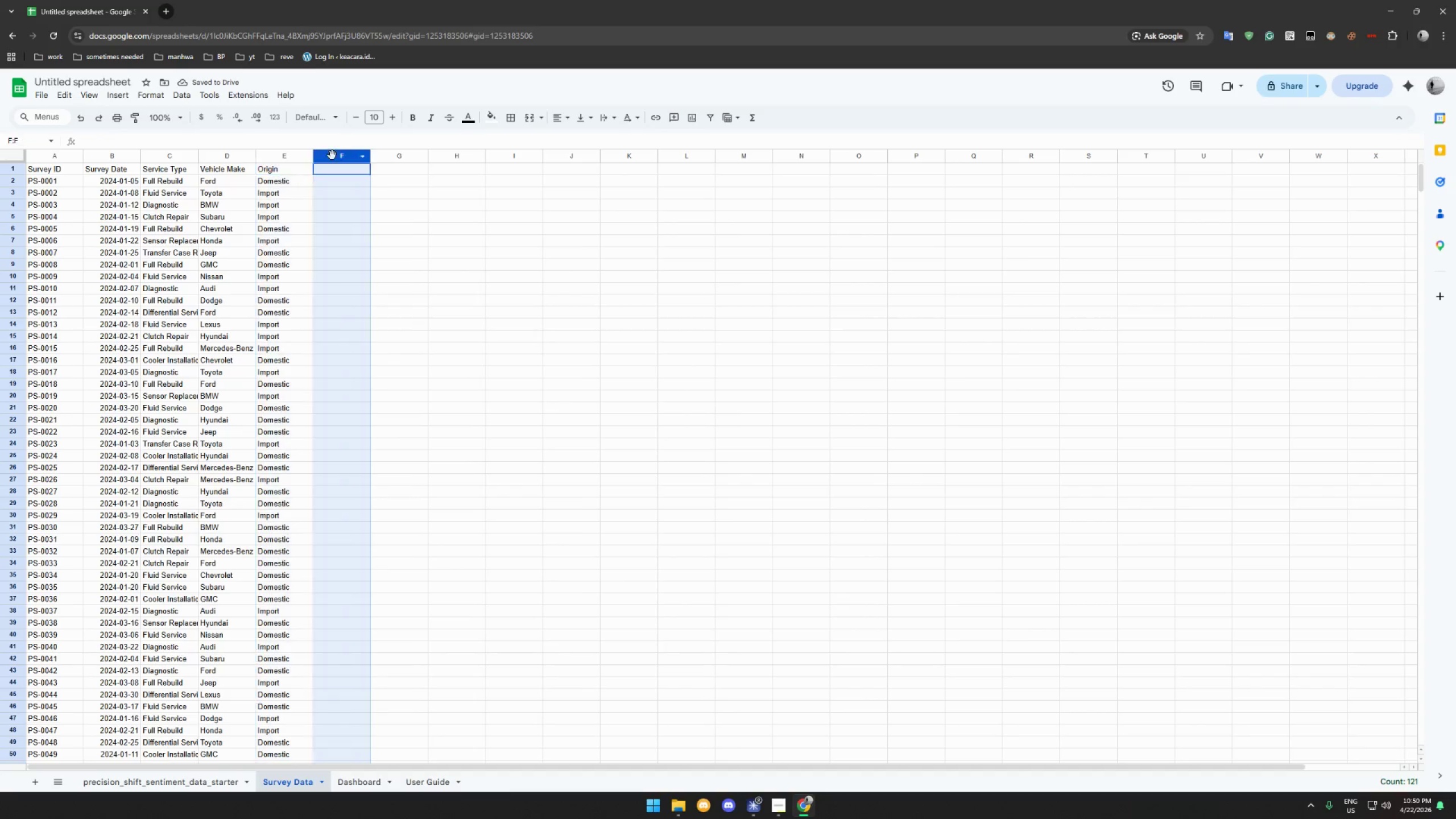 
key(Control+ControlLeft)
 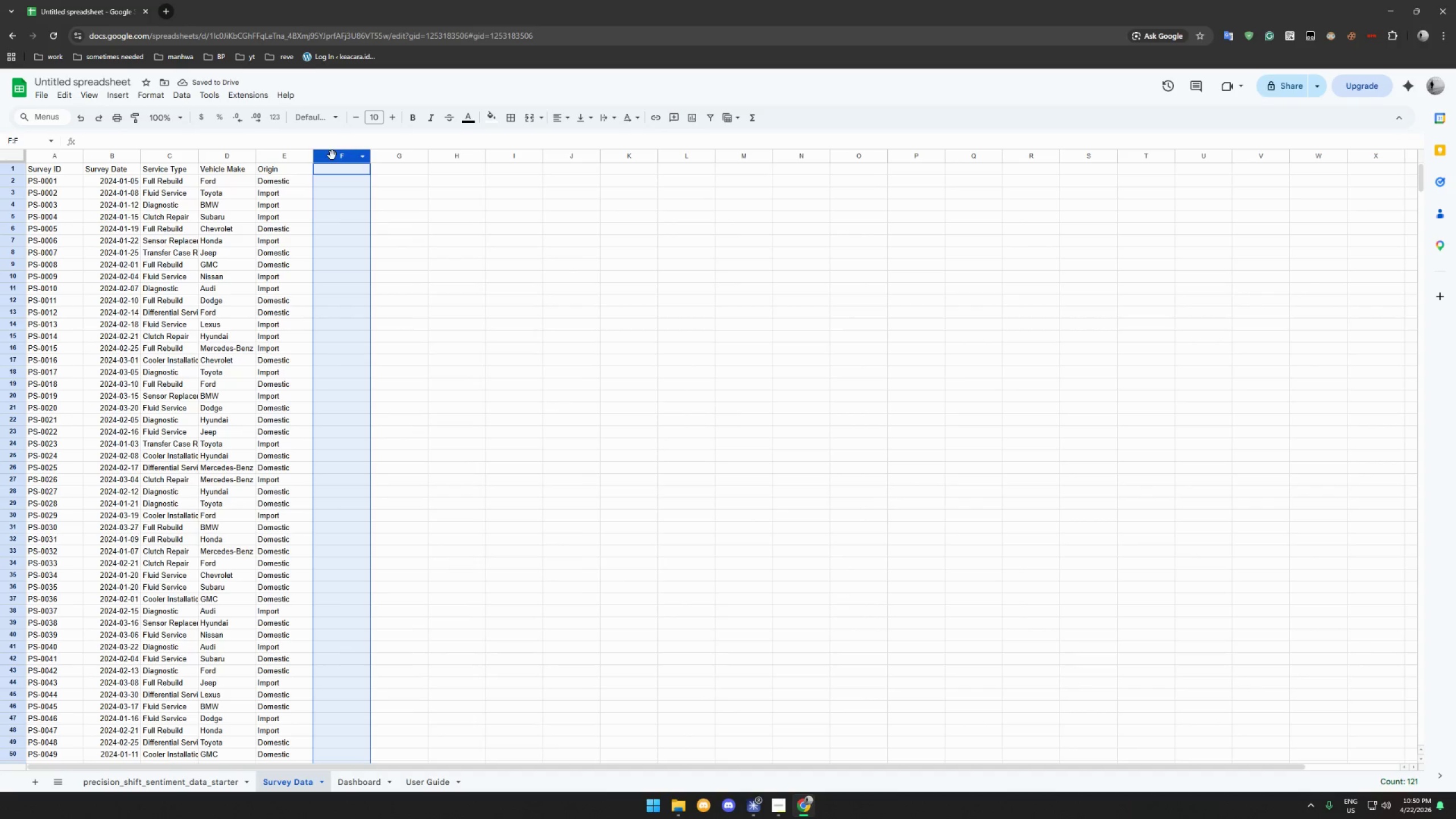 
key(Control+V)
 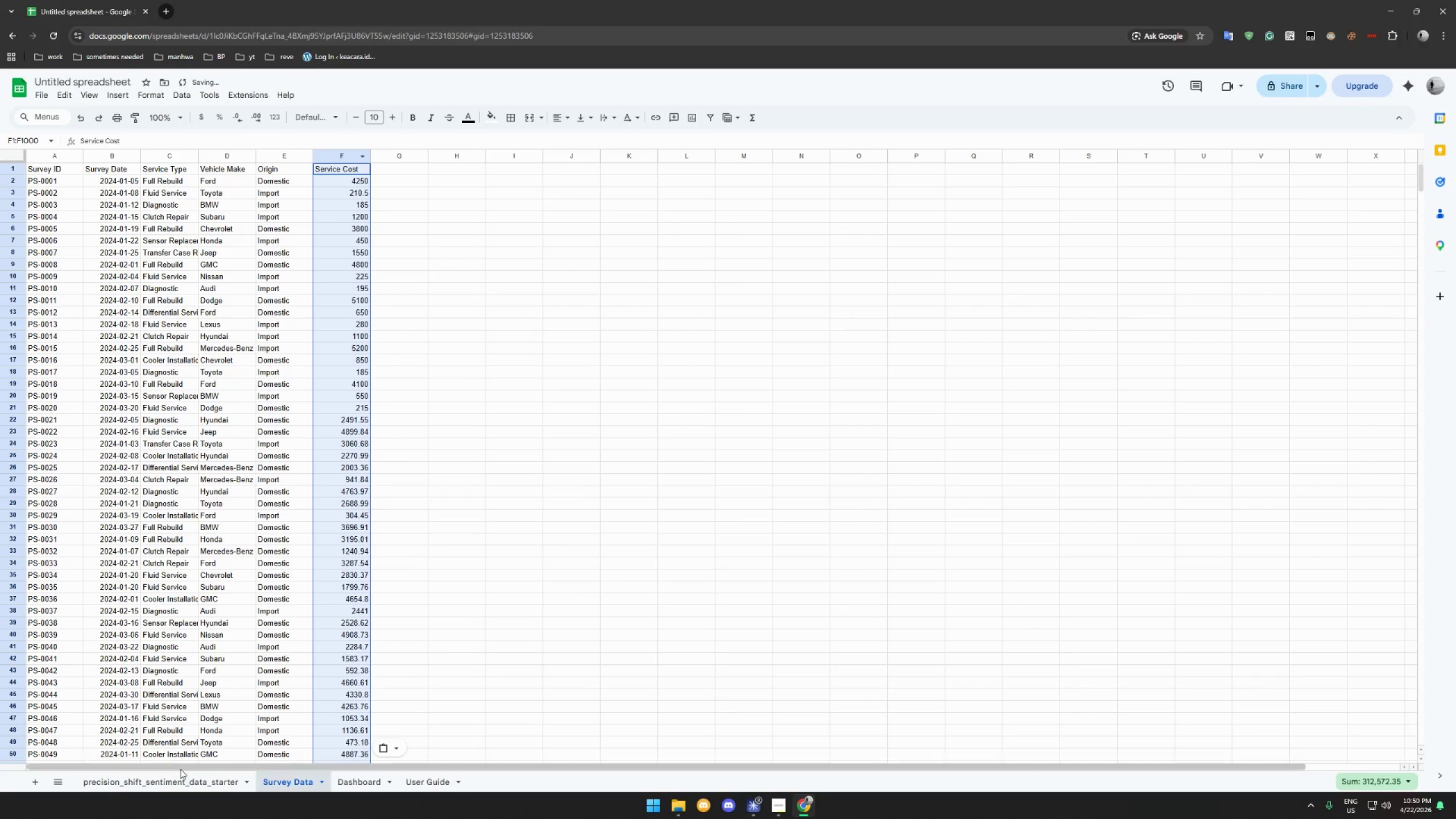 
left_click([177, 779])
 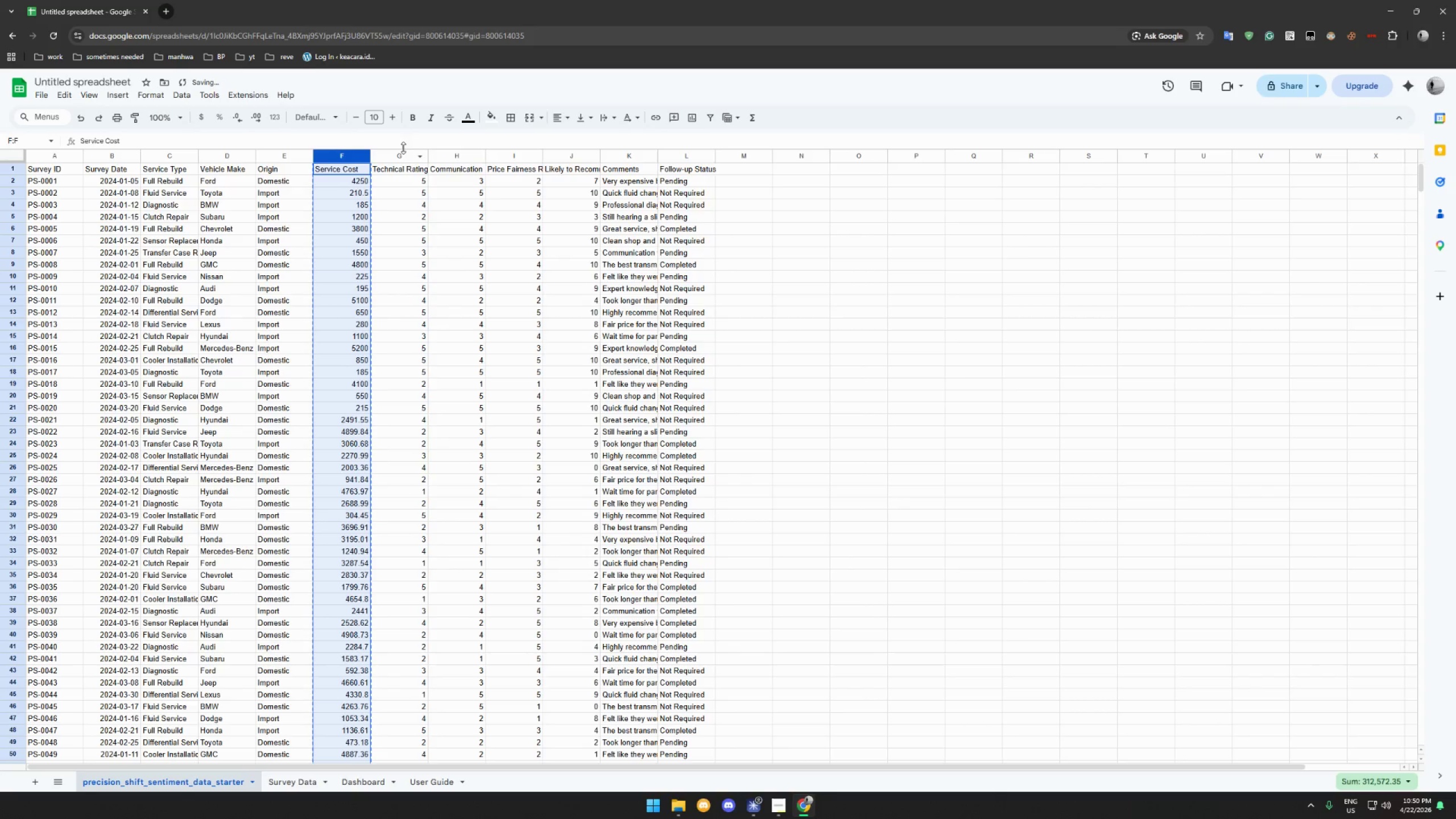 
left_click([403, 155])
 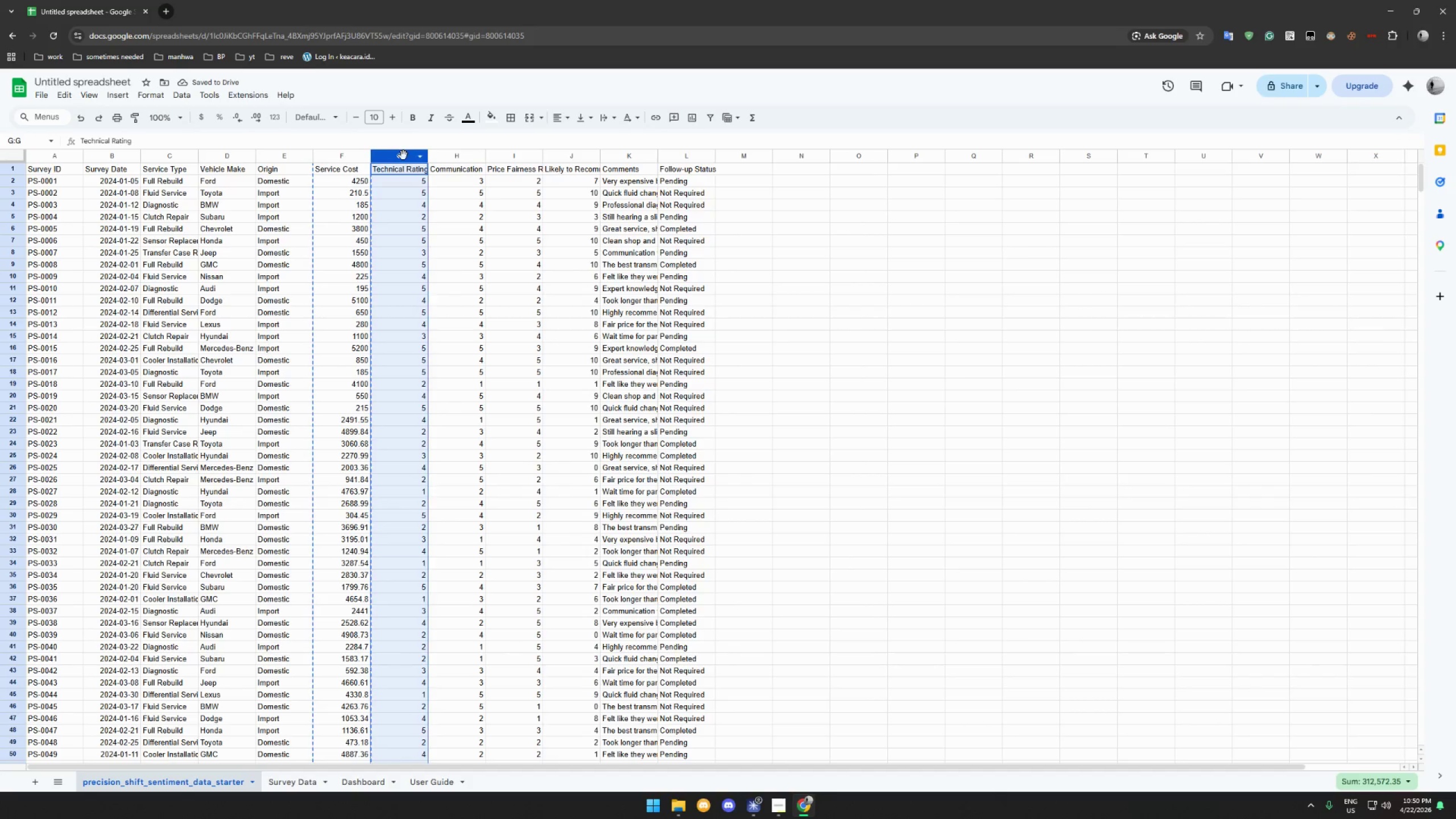 
key(Control+C)
 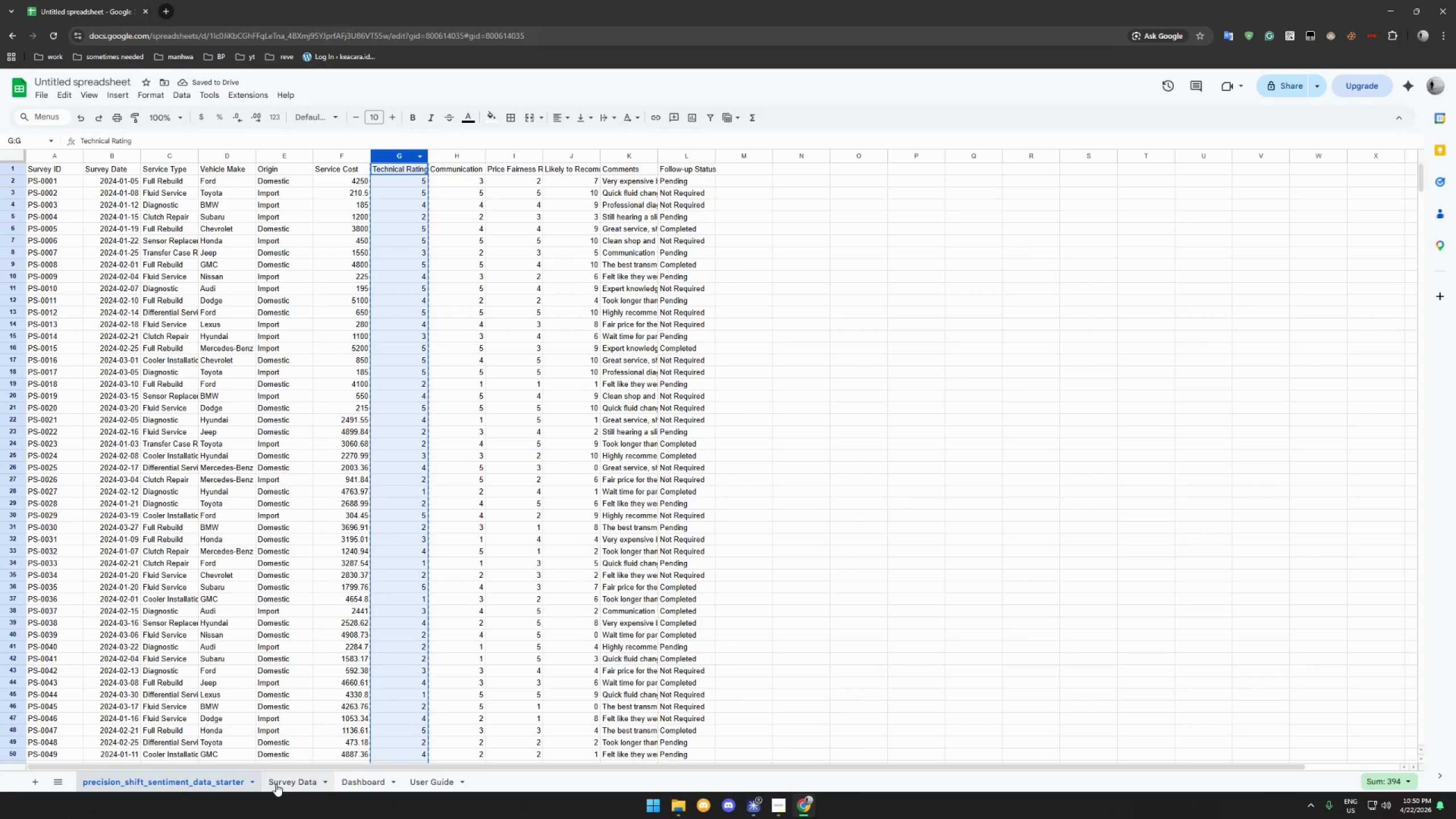 
left_click([275, 784])
 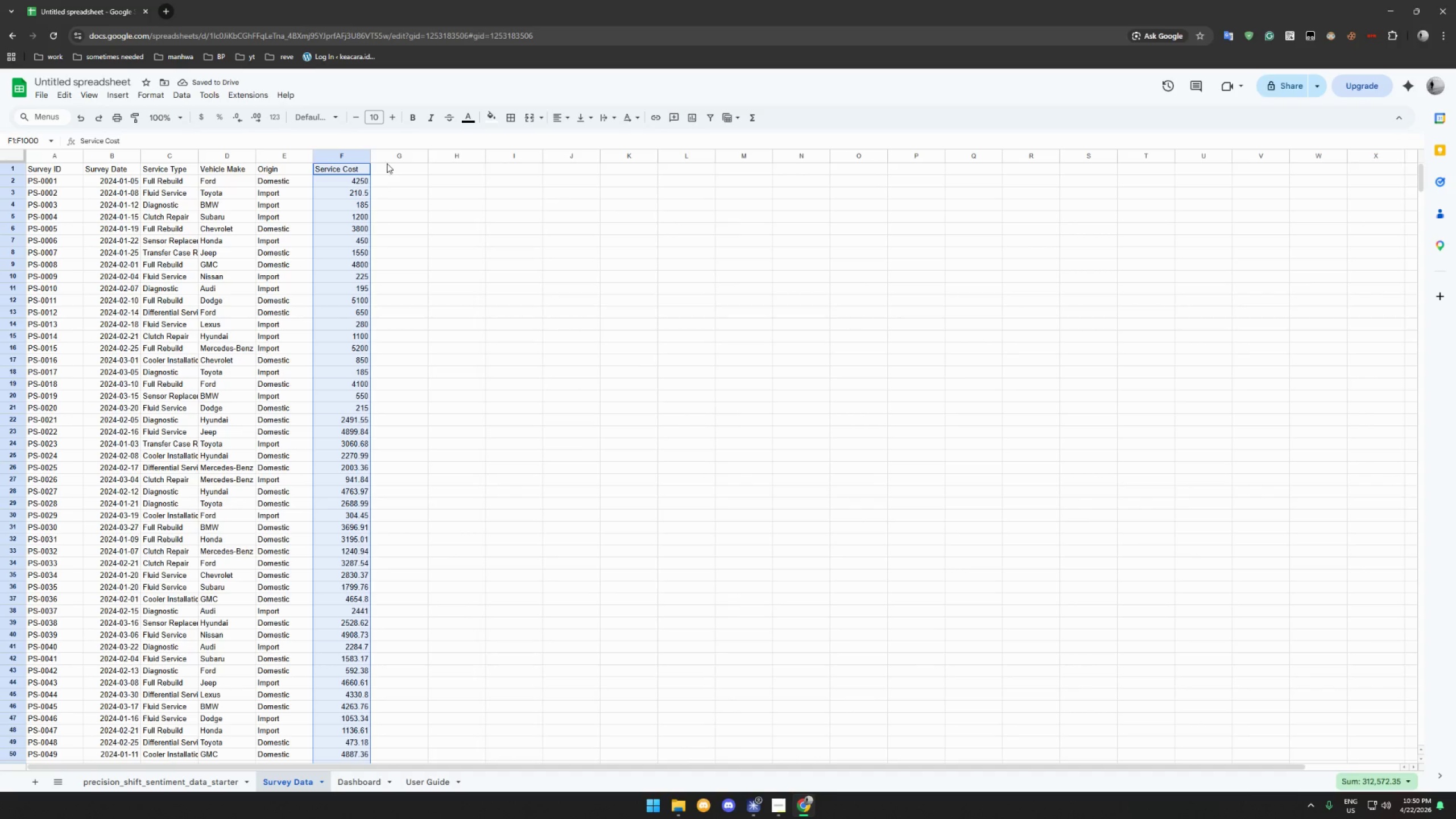 
left_click([389, 157])
 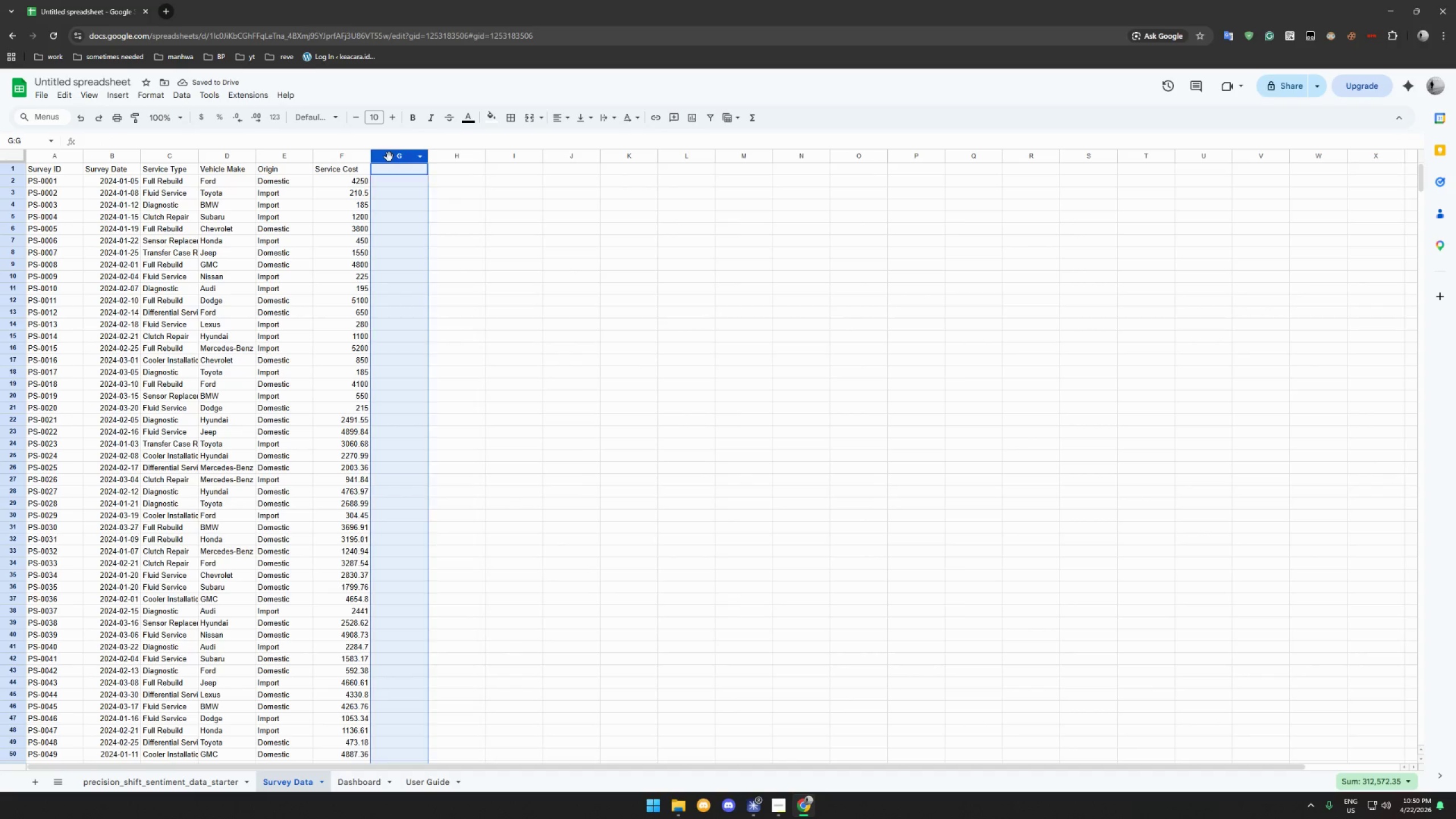 
key(Control+ControlLeft)
 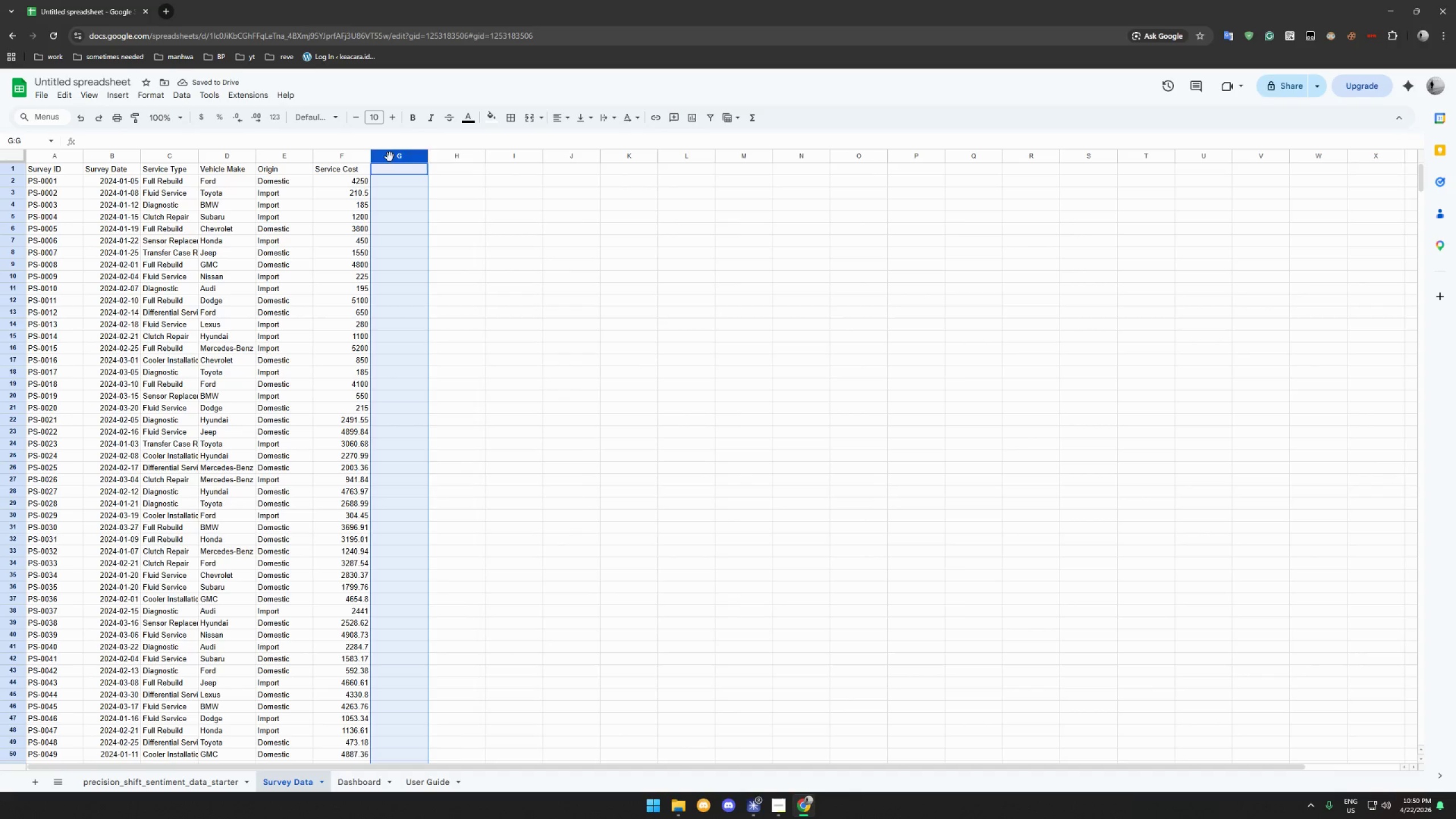 
key(Control+V)
 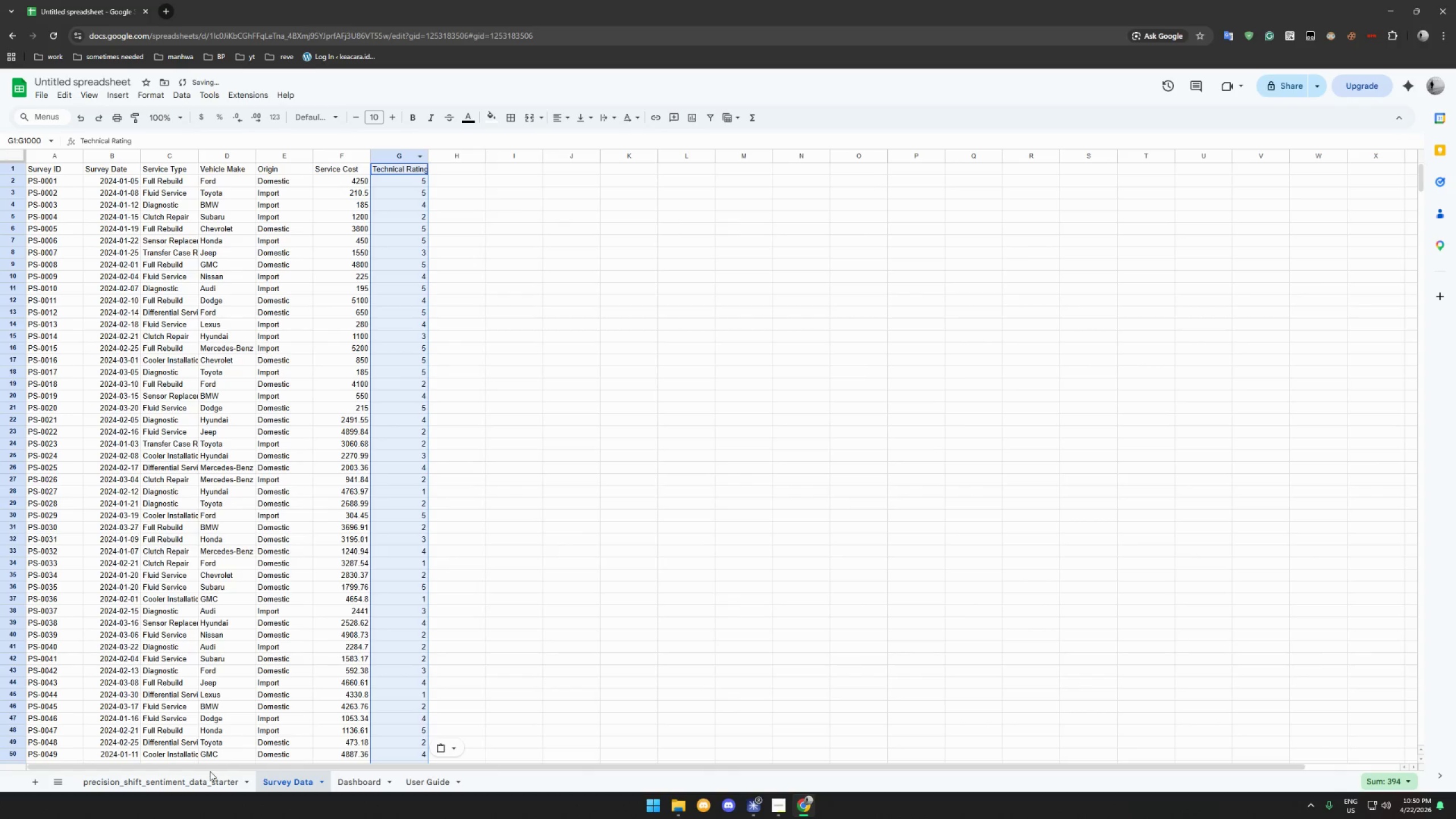 
left_click([205, 779])
 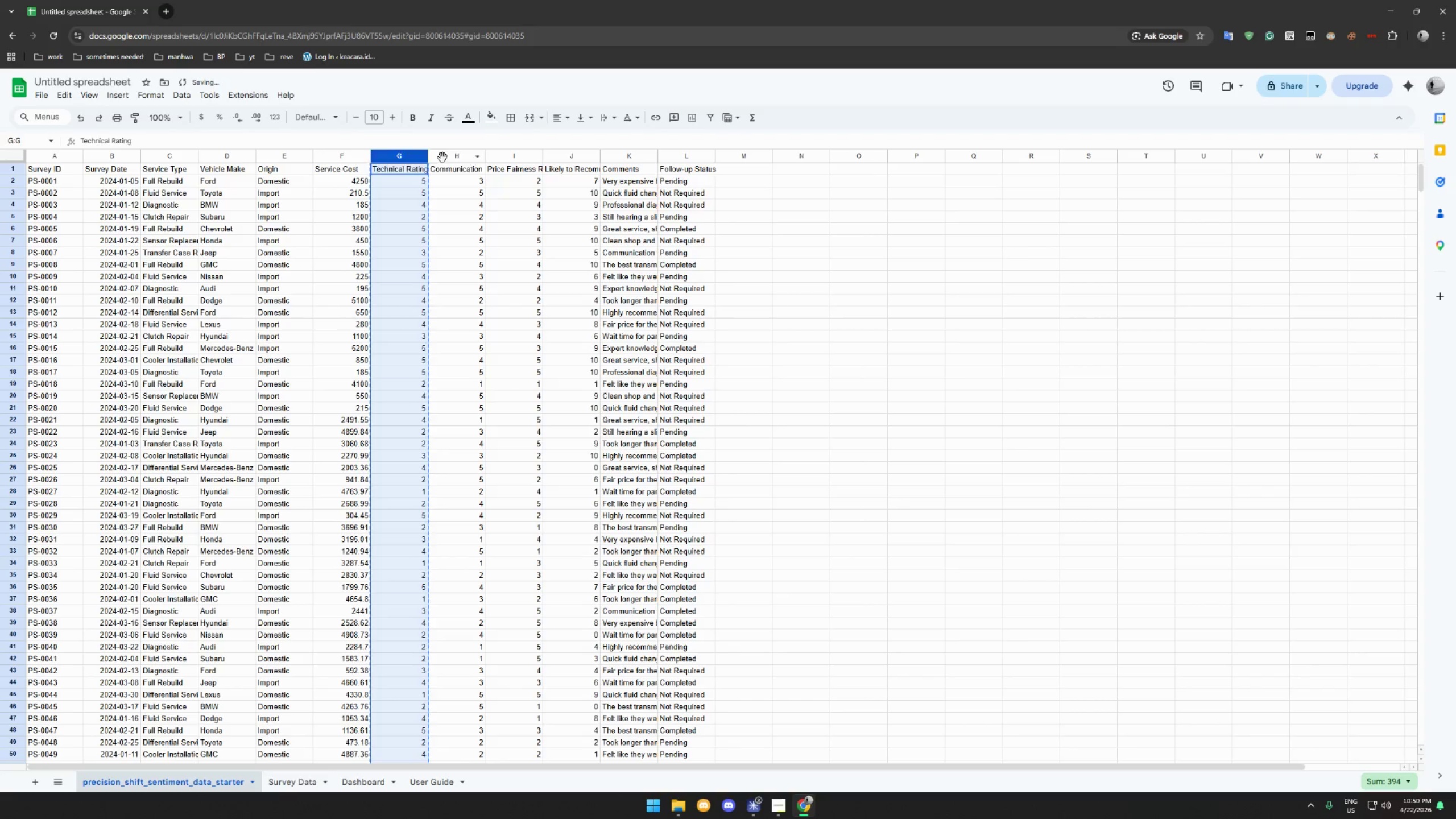 
key(Control+C)
 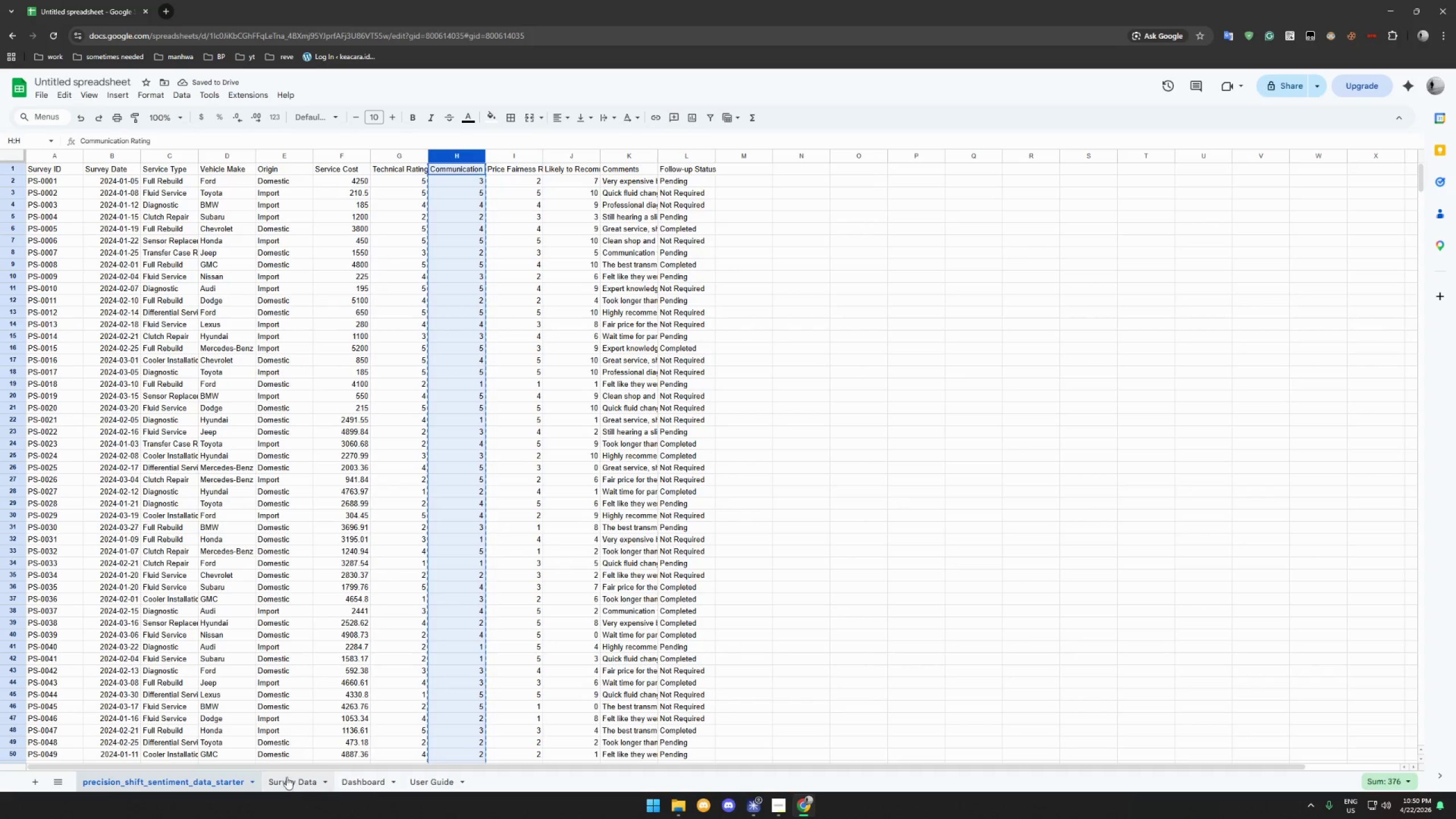 
left_click([287, 775])
 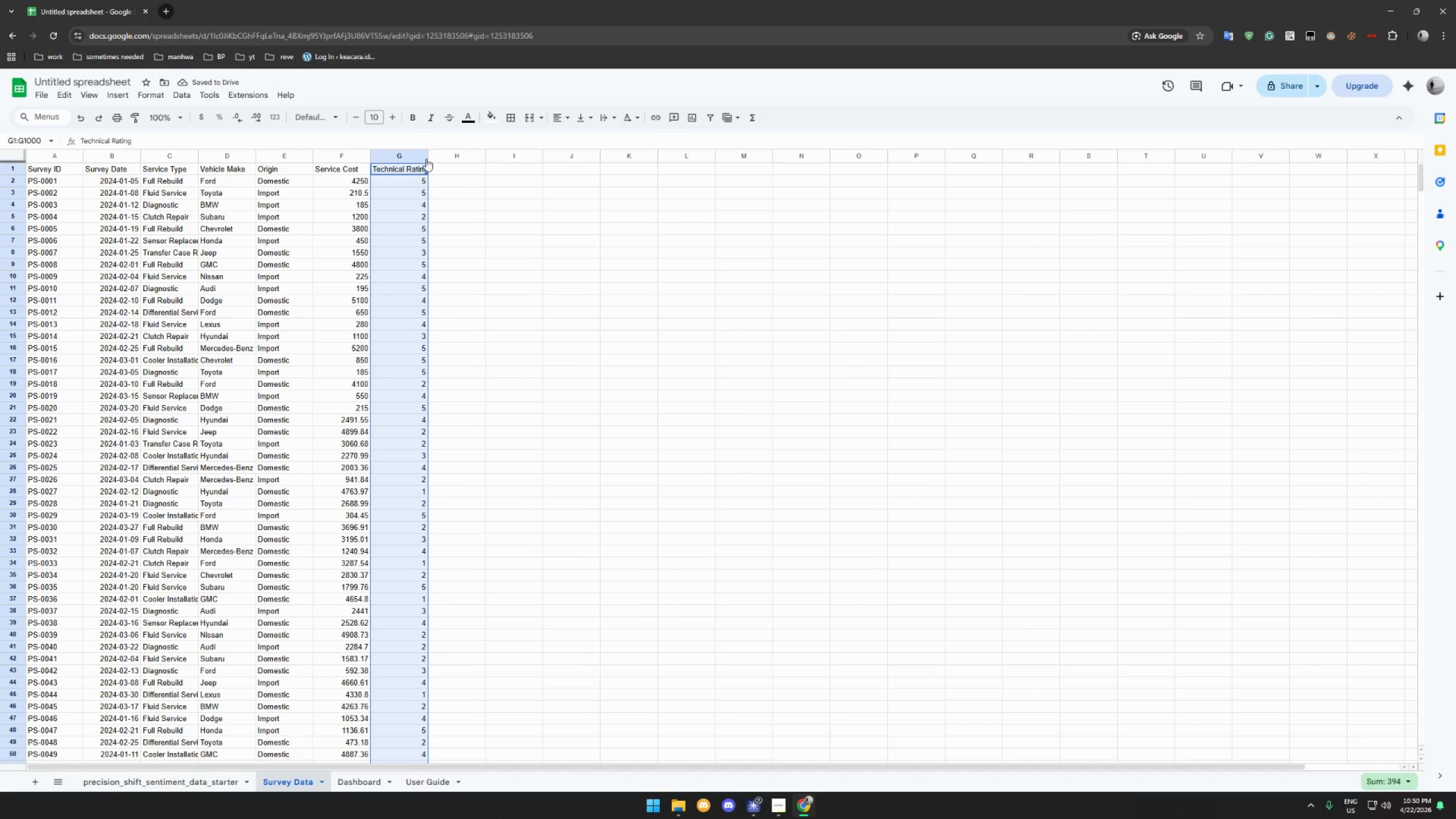 
left_click([445, 155])
 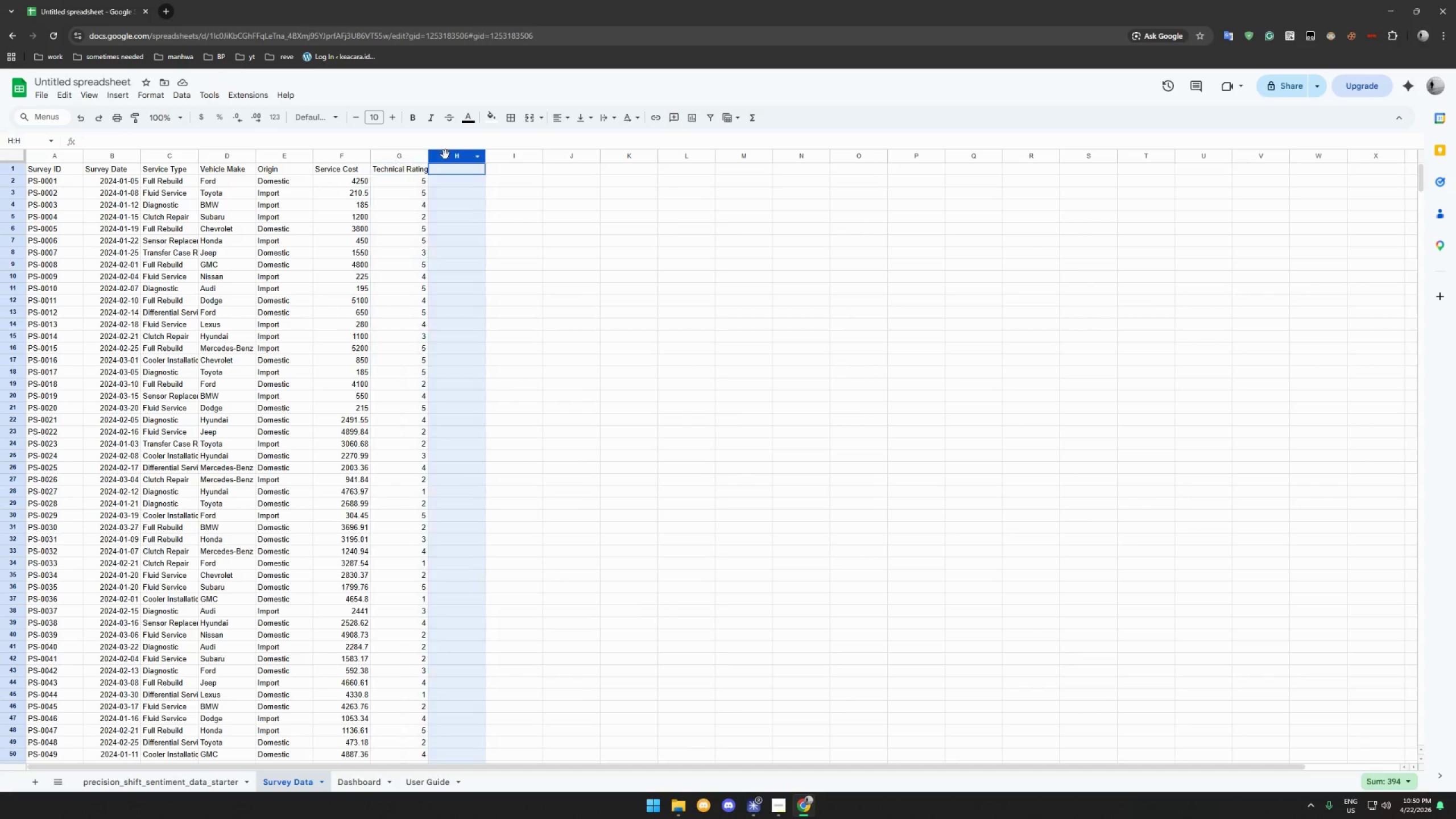 
key(Control+ControlLeft)
 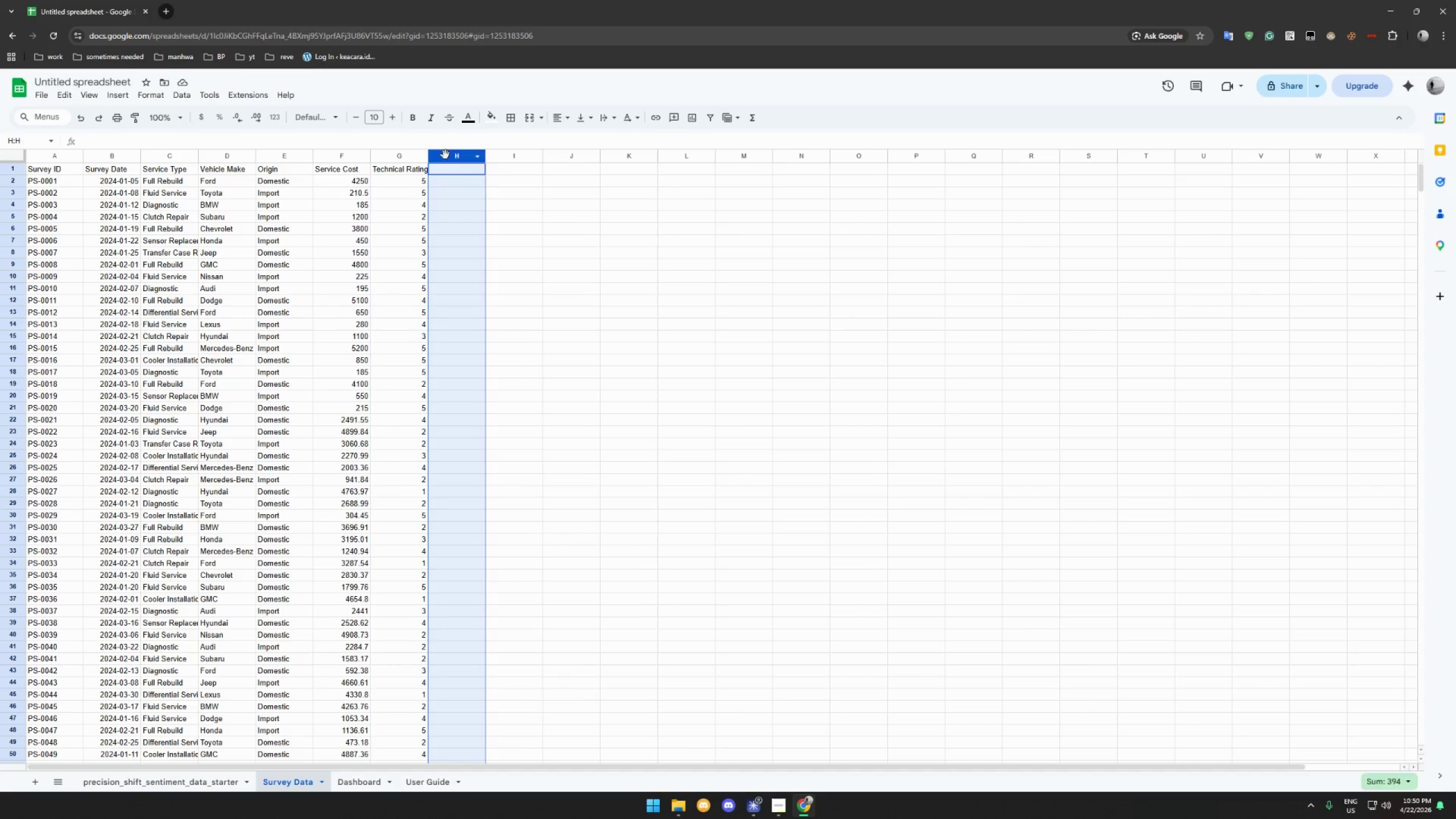 
key(Control+V)
 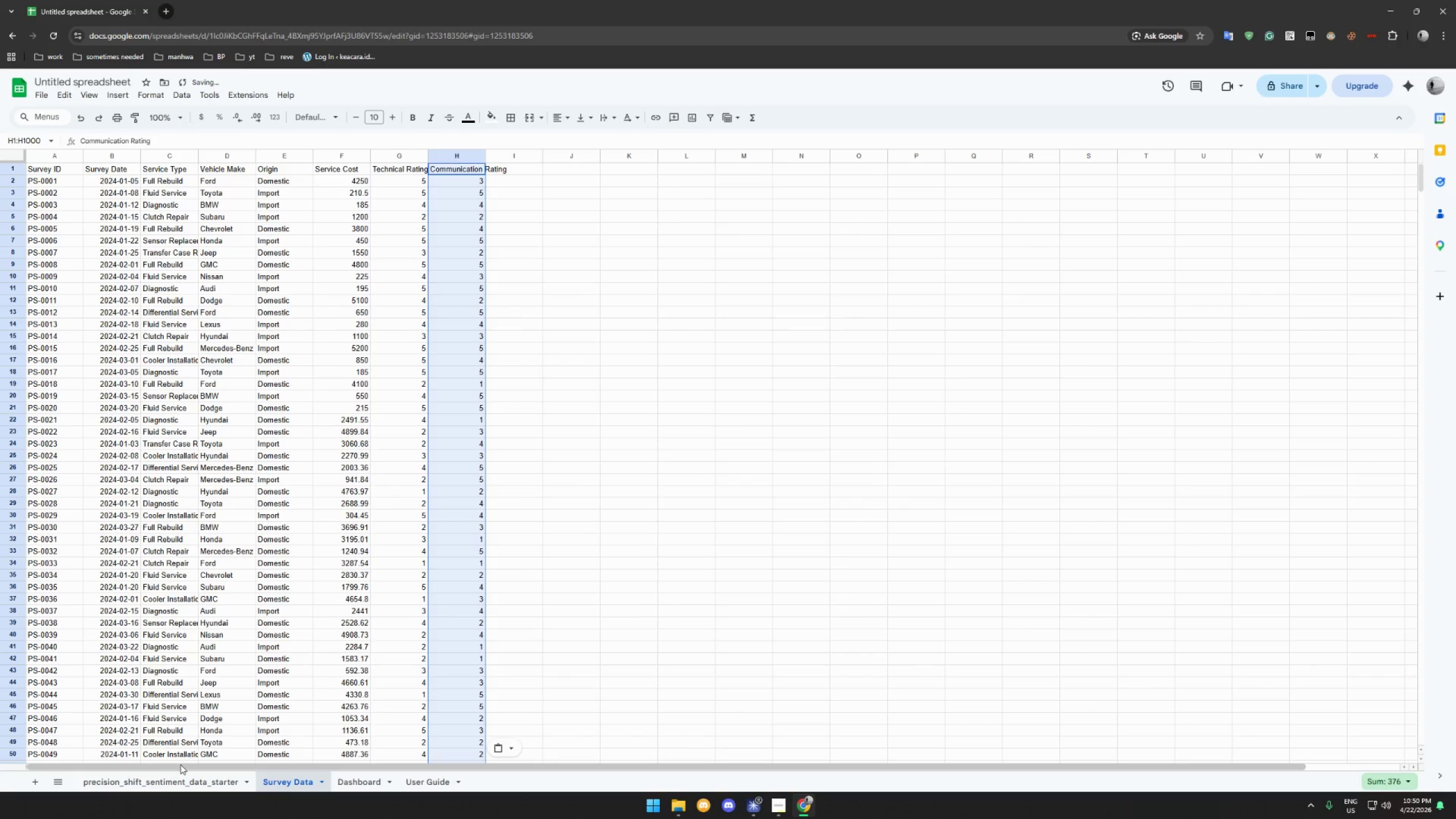 
left_click([183, 772])
 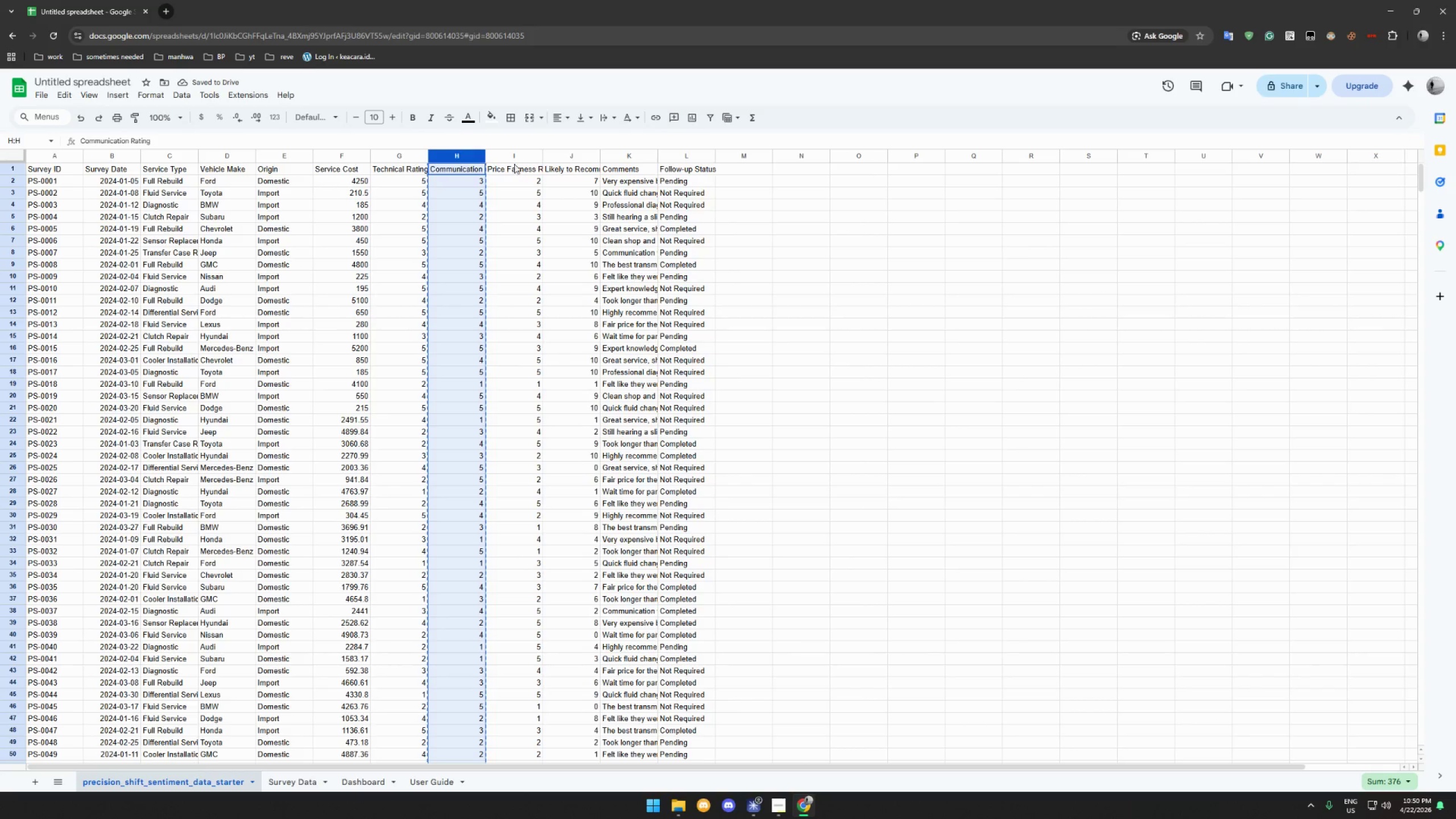 
left_click([508, 156])
 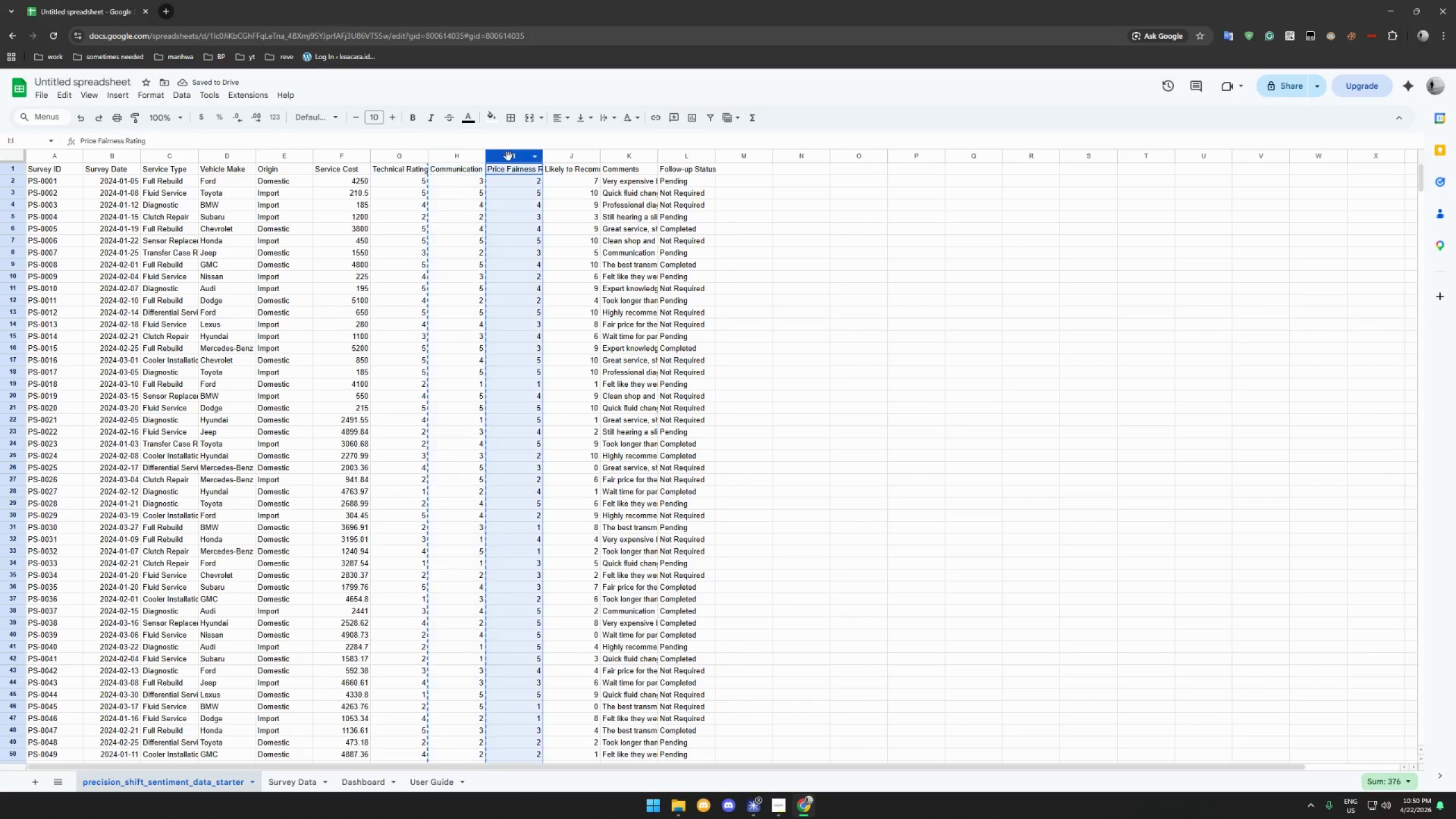 
key(Control+C)
 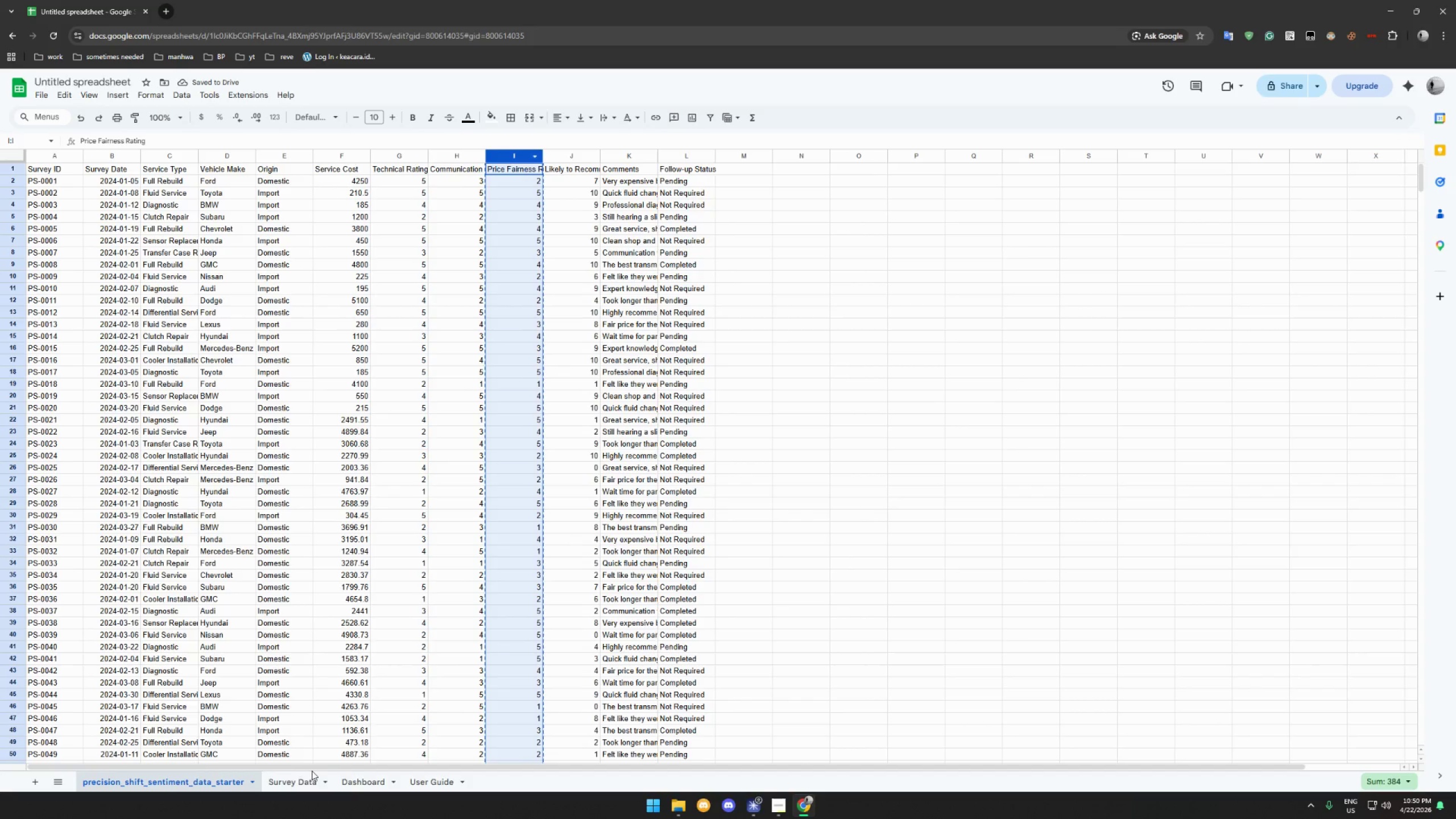 
left_click([290, 775])
 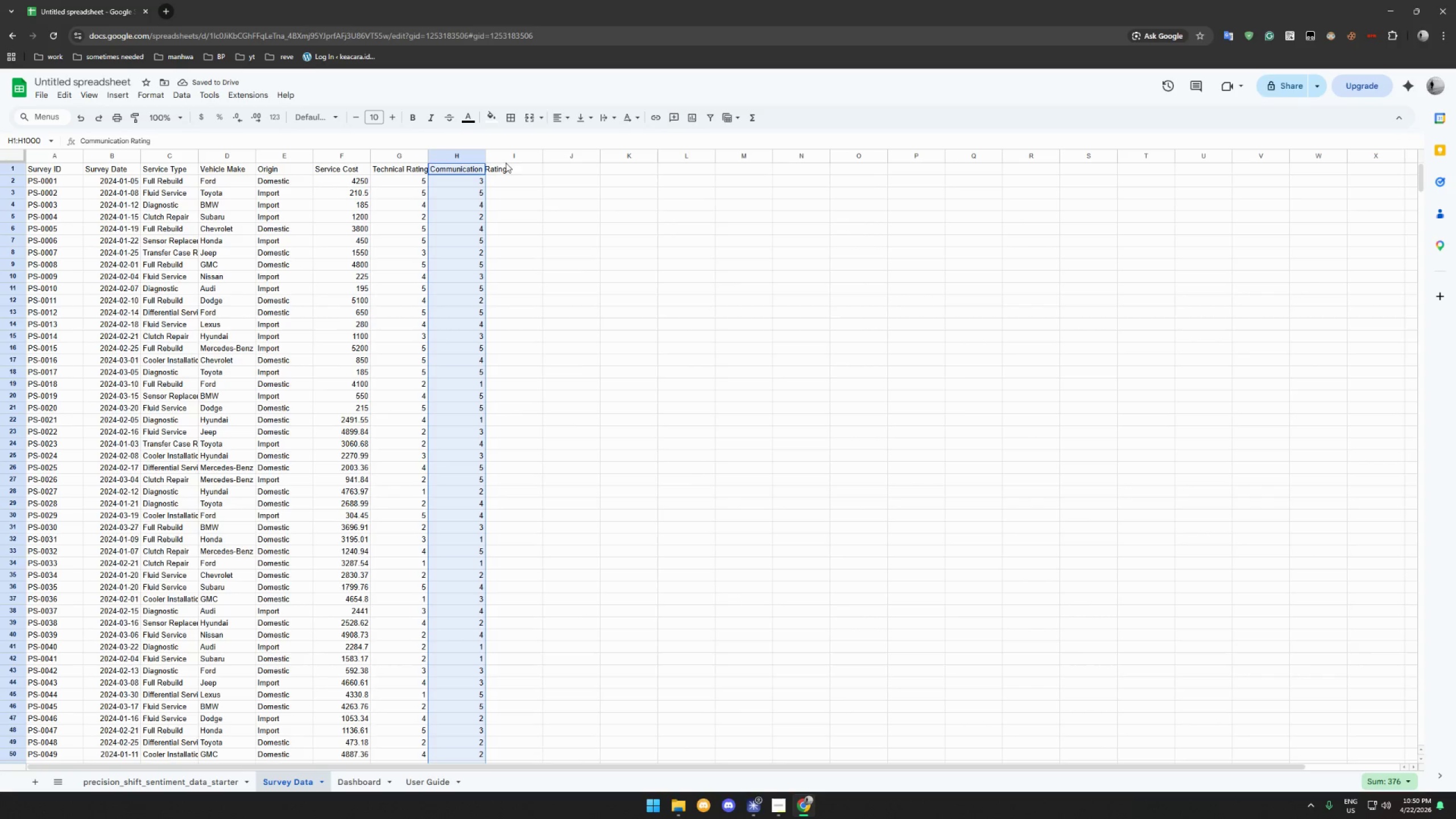 
left_click([514, 157])
 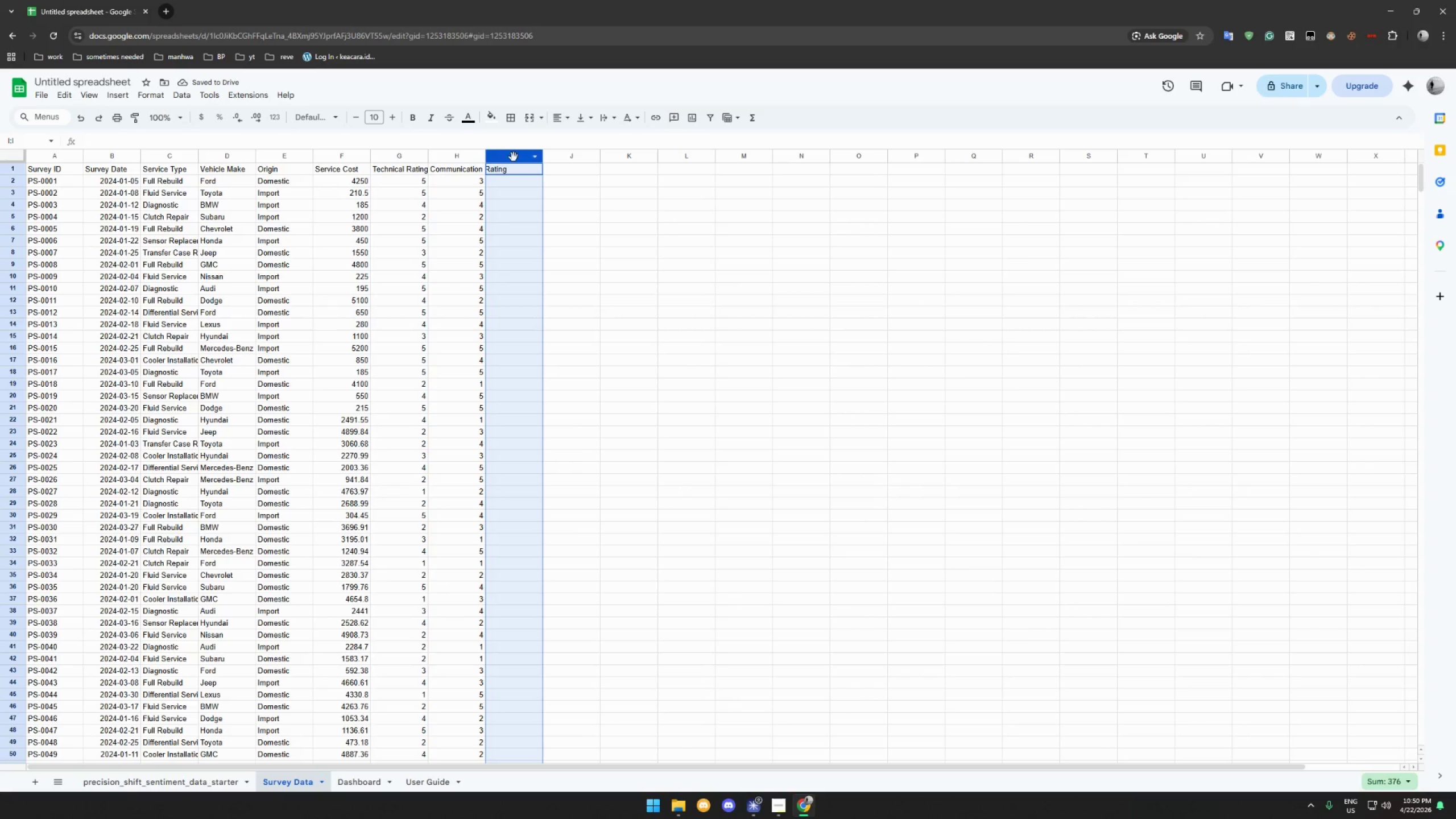 
key(Control+ControlLeft)
 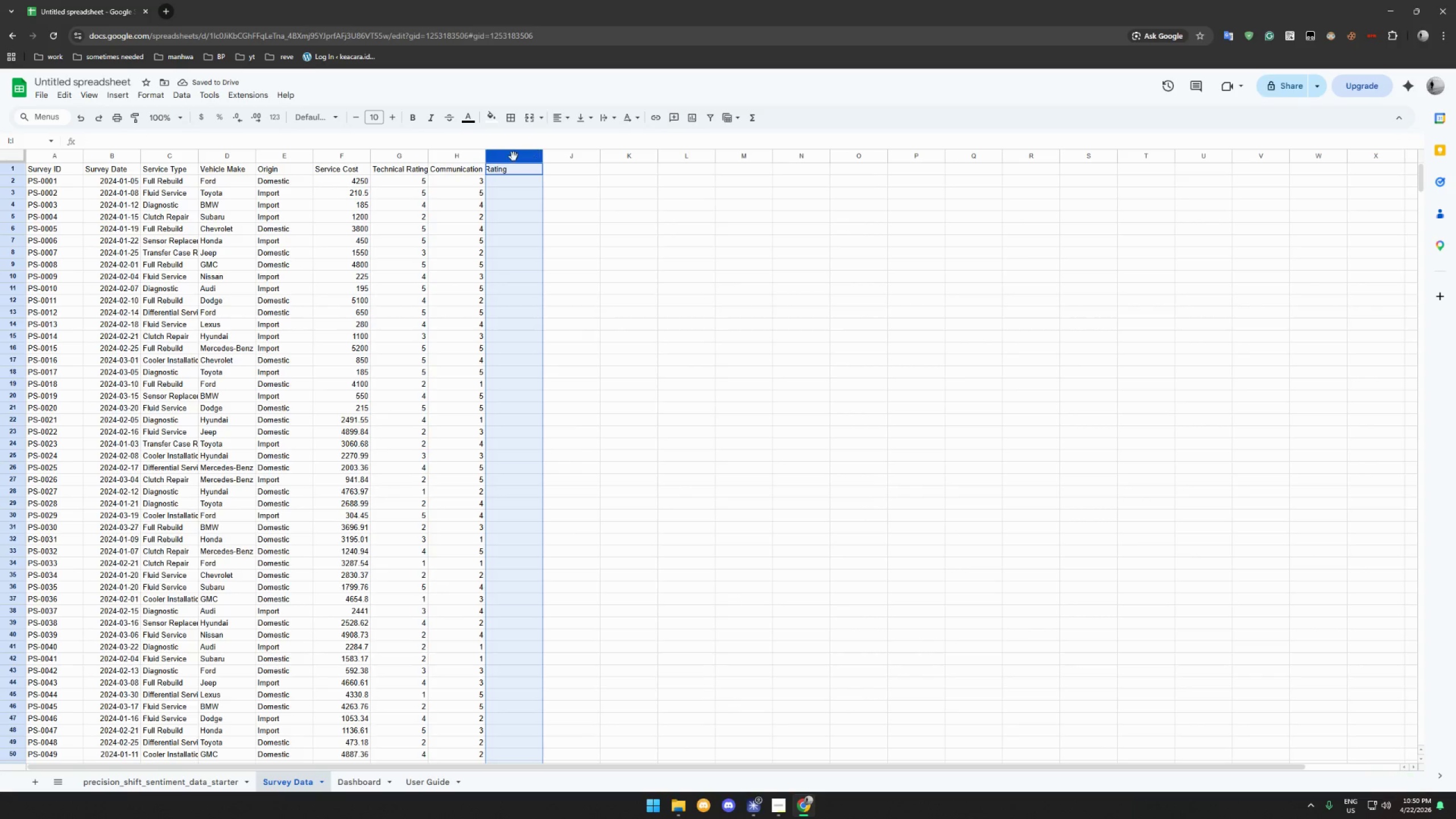 
key(Control+V)
 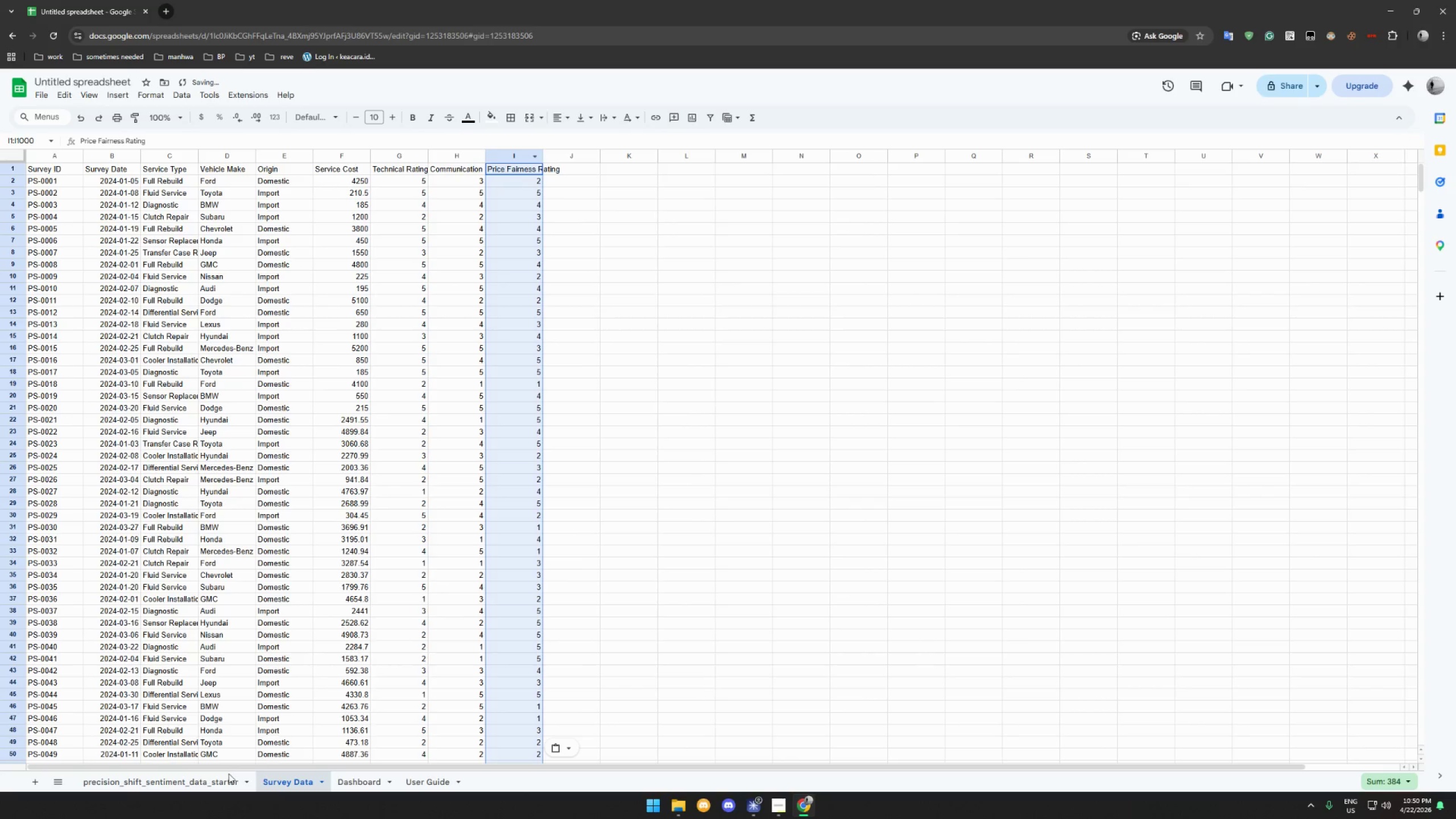 
left_click([217, 780])
 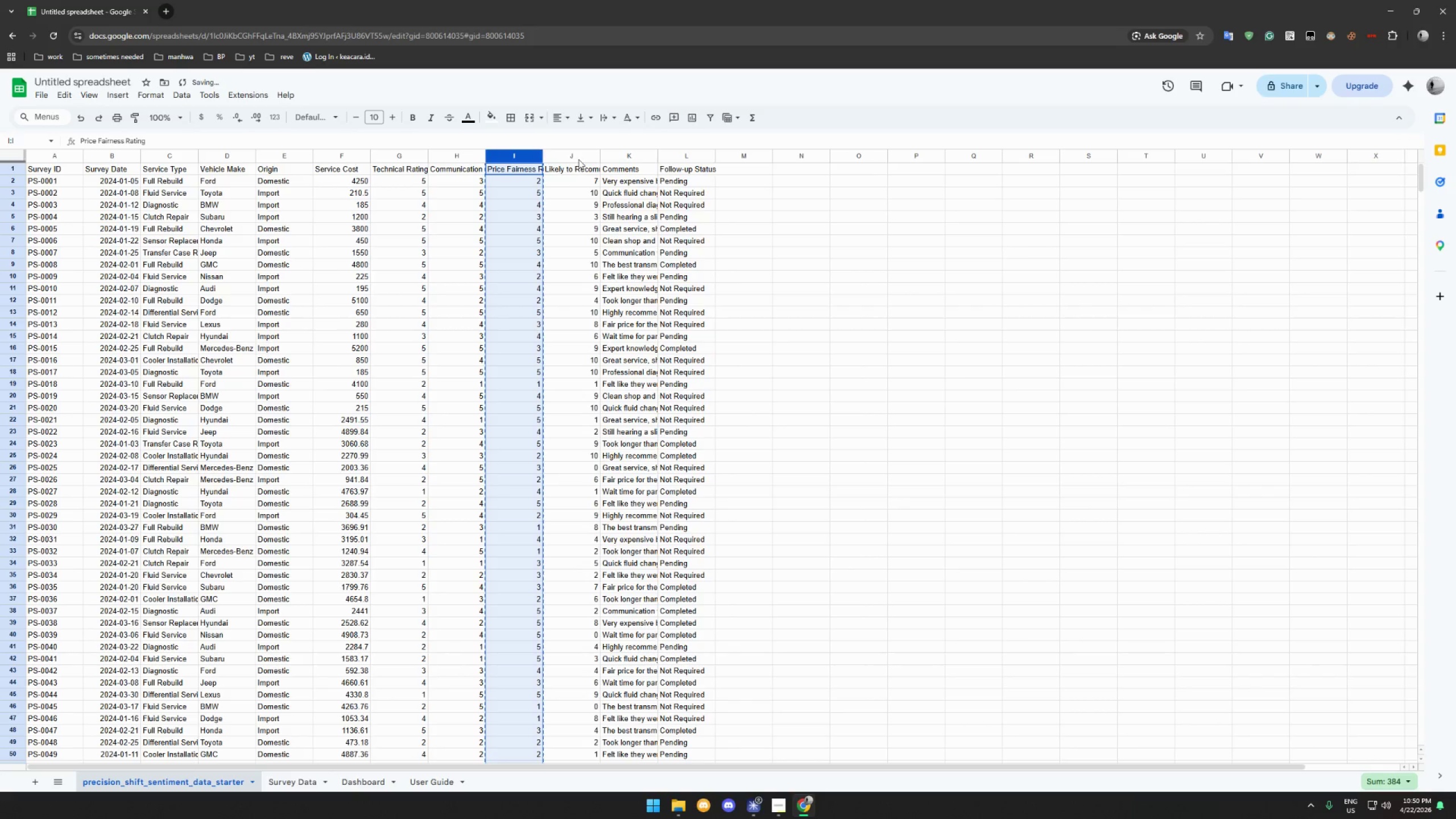 
left_click([574, 155])
 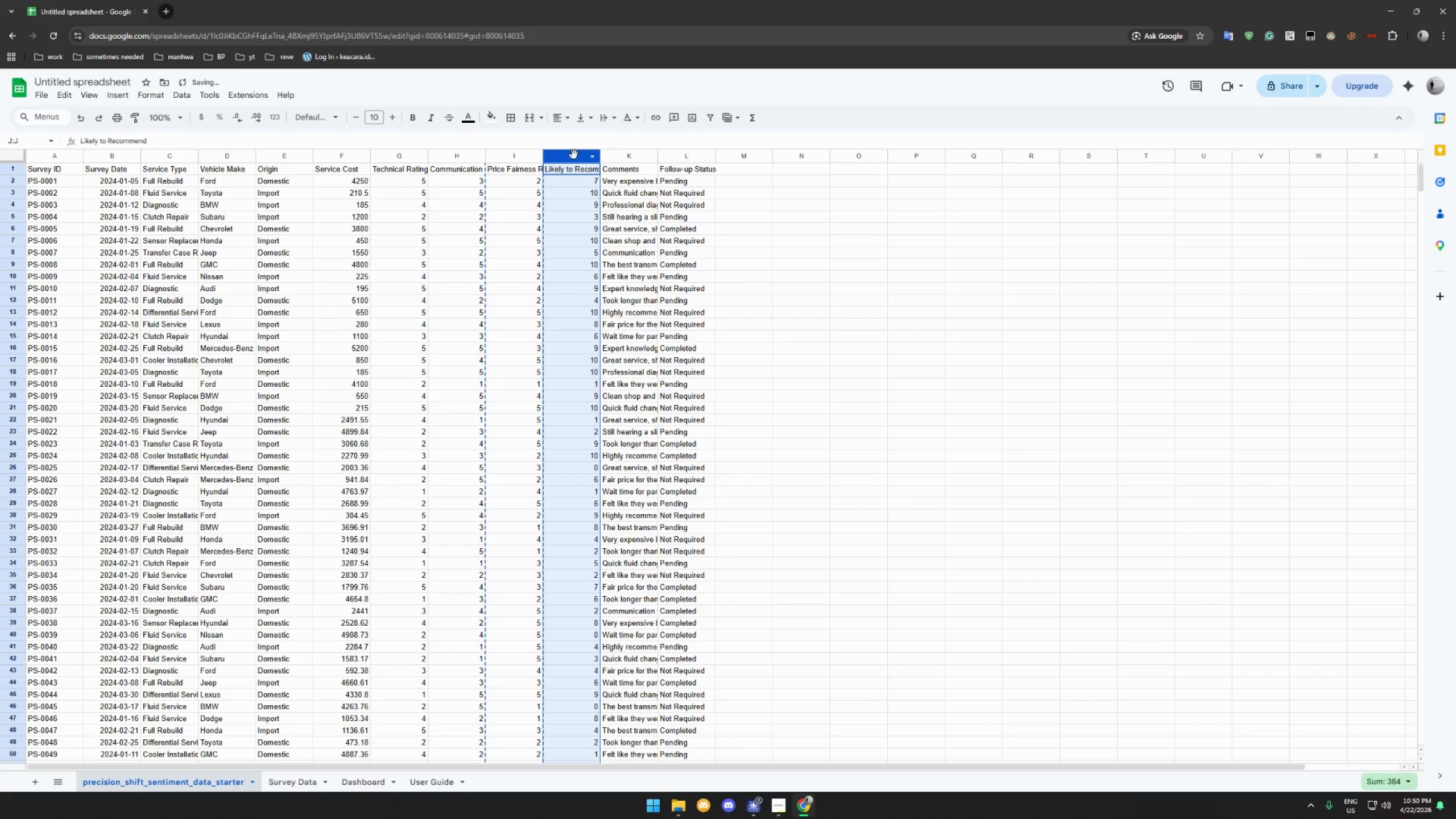 
key(Control+C)
 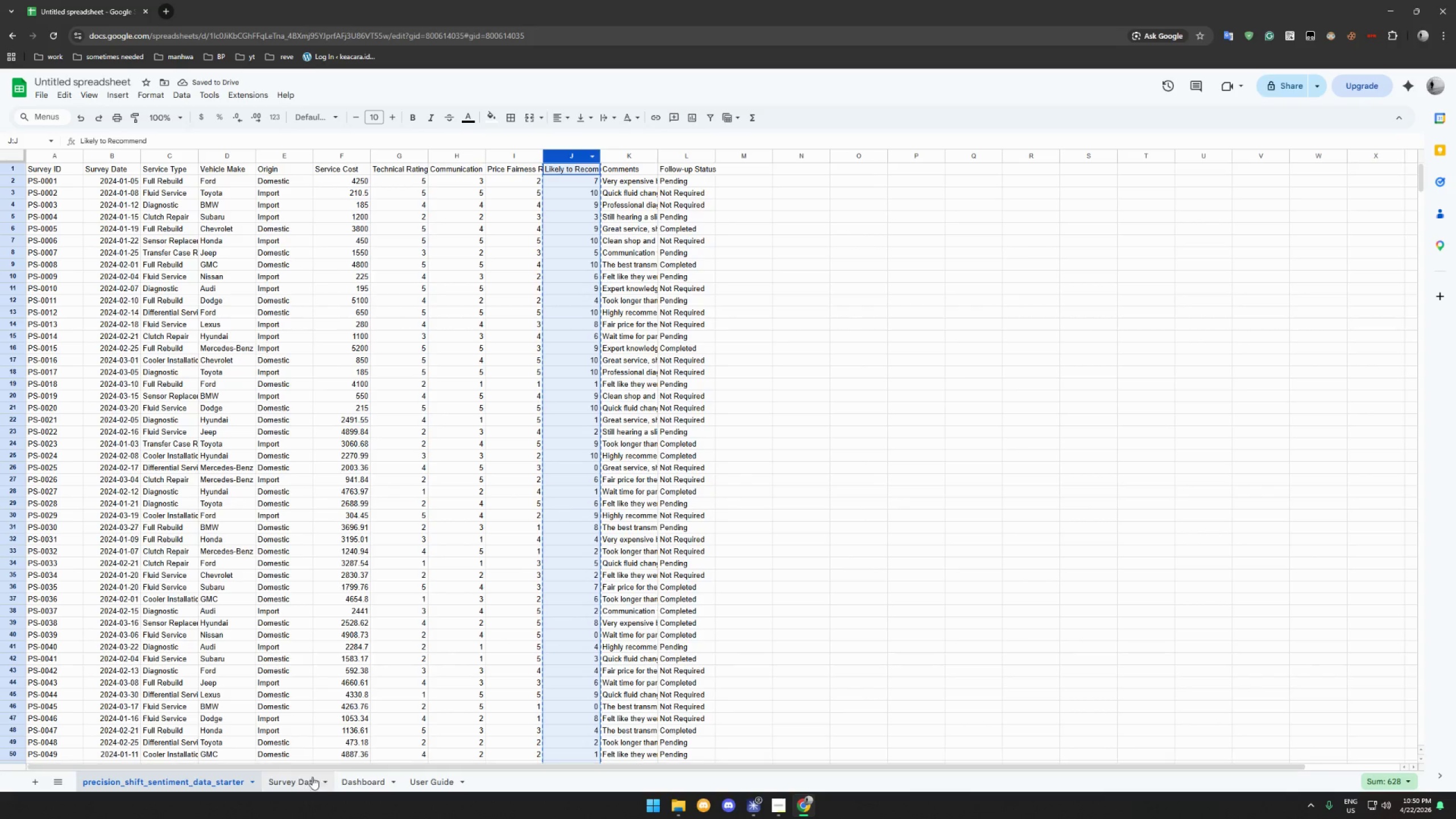 
left_click([287, 780])
 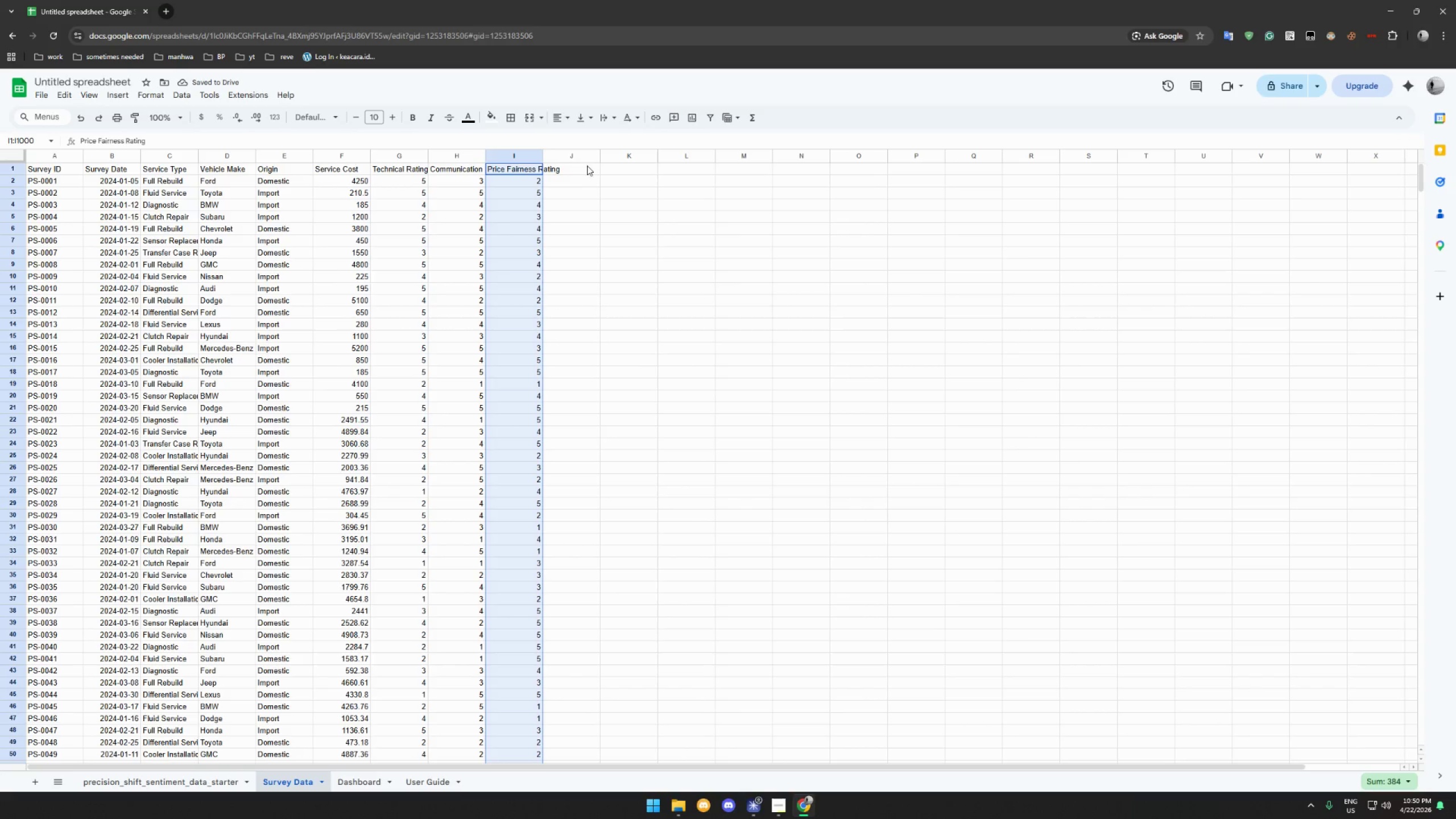 
left_click([584, 158])
 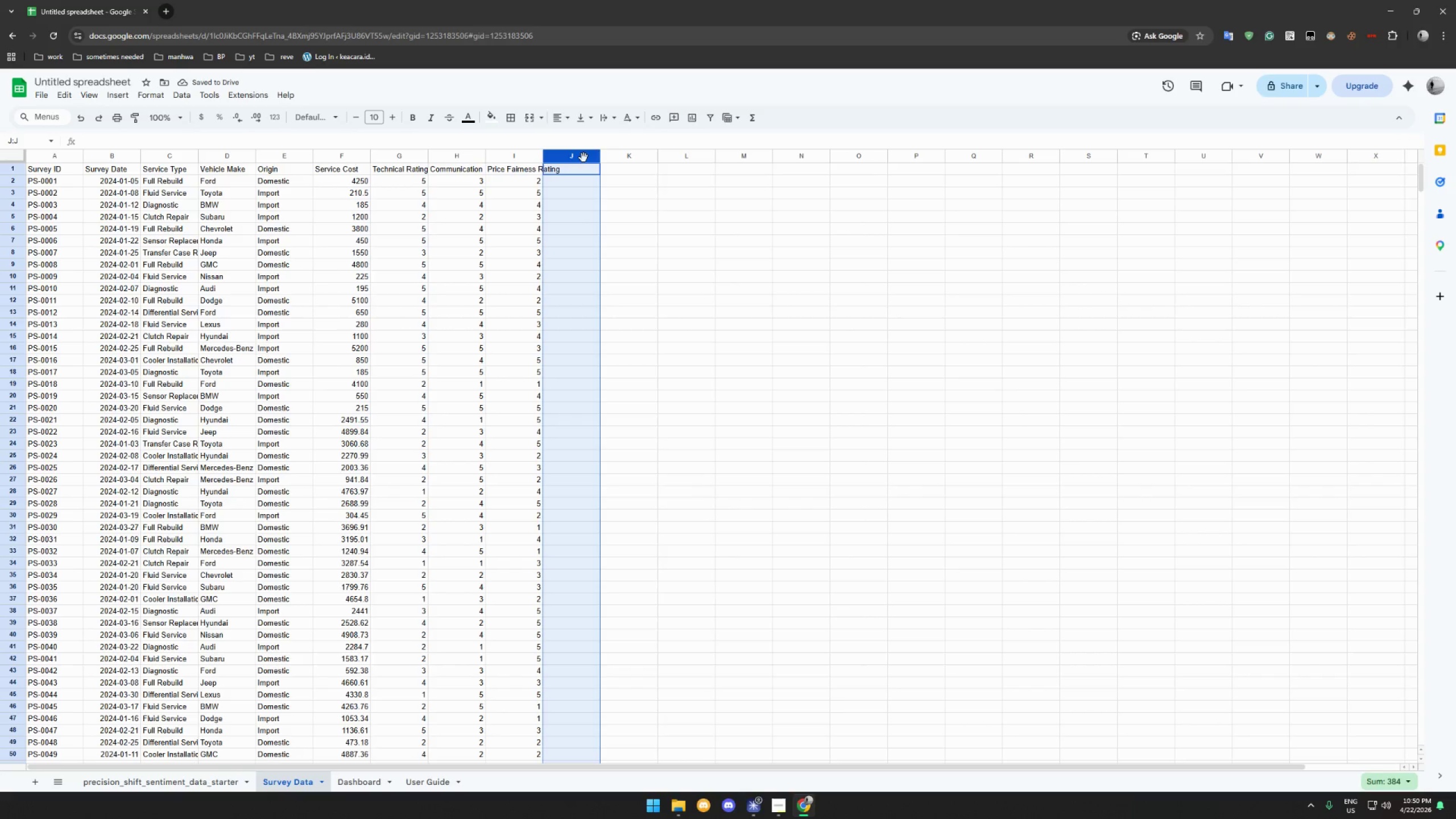 
key(Control+ControlLeft)
 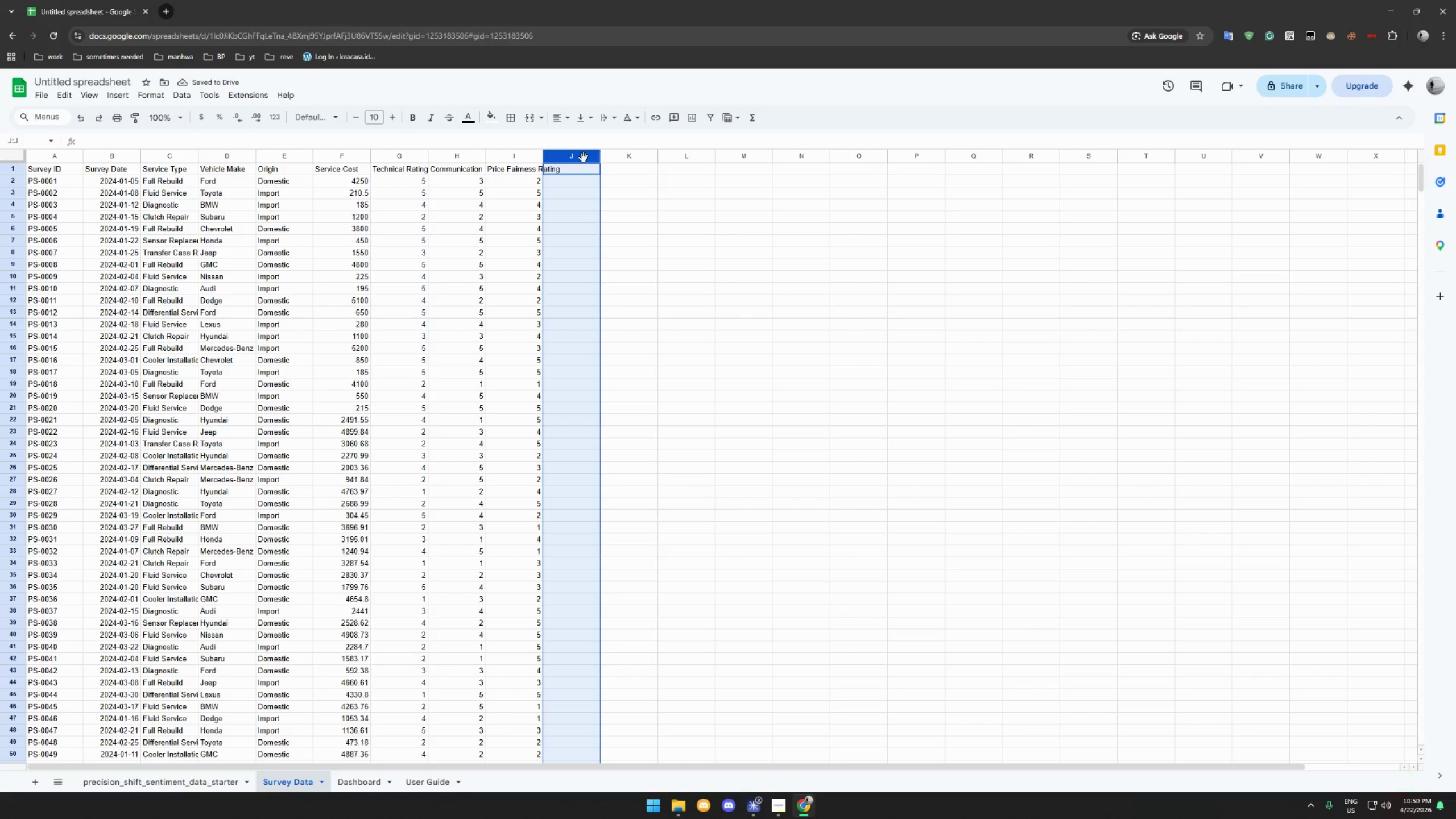 
key(Control+V)
 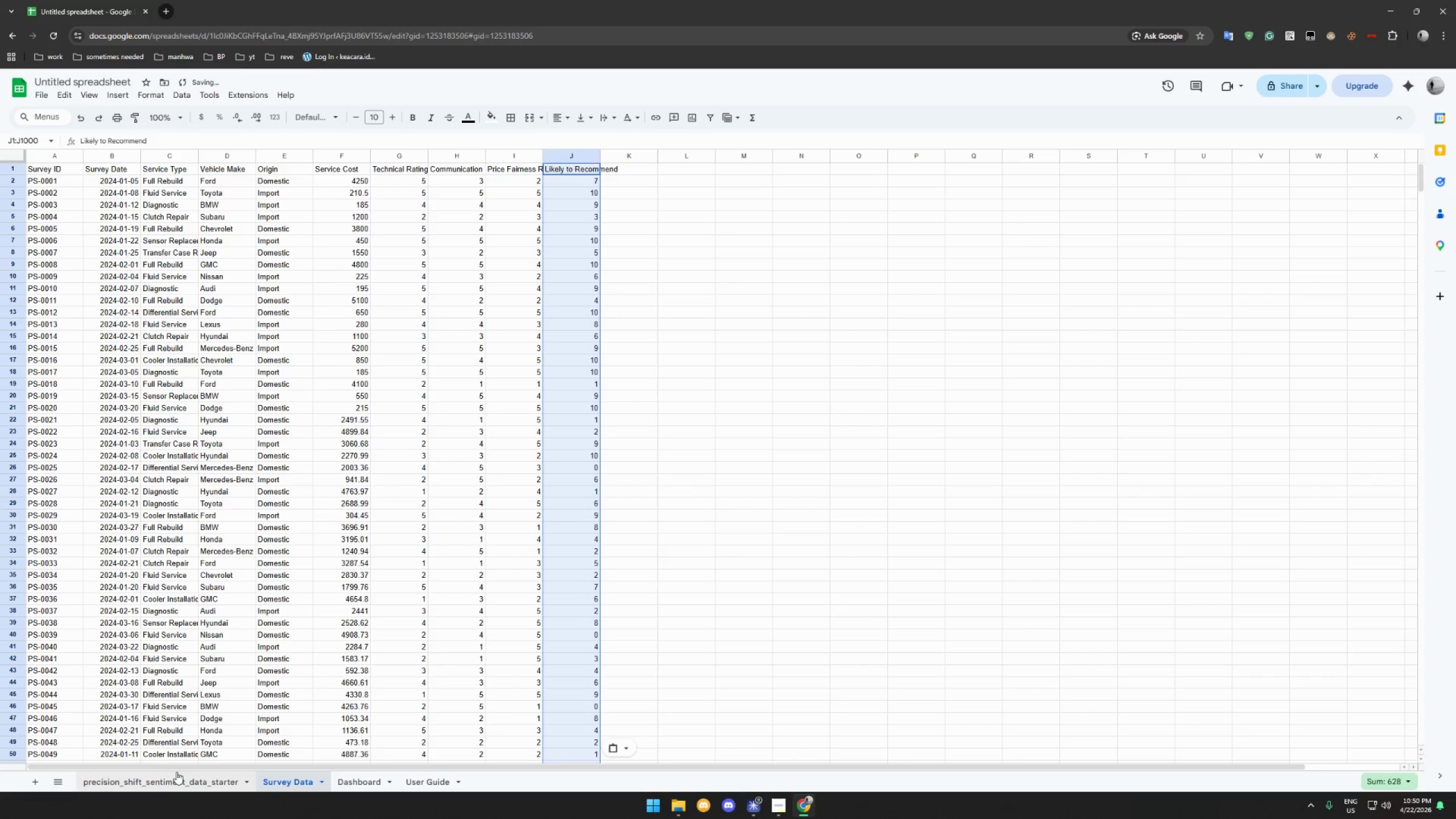 
left_click([169, 774])
 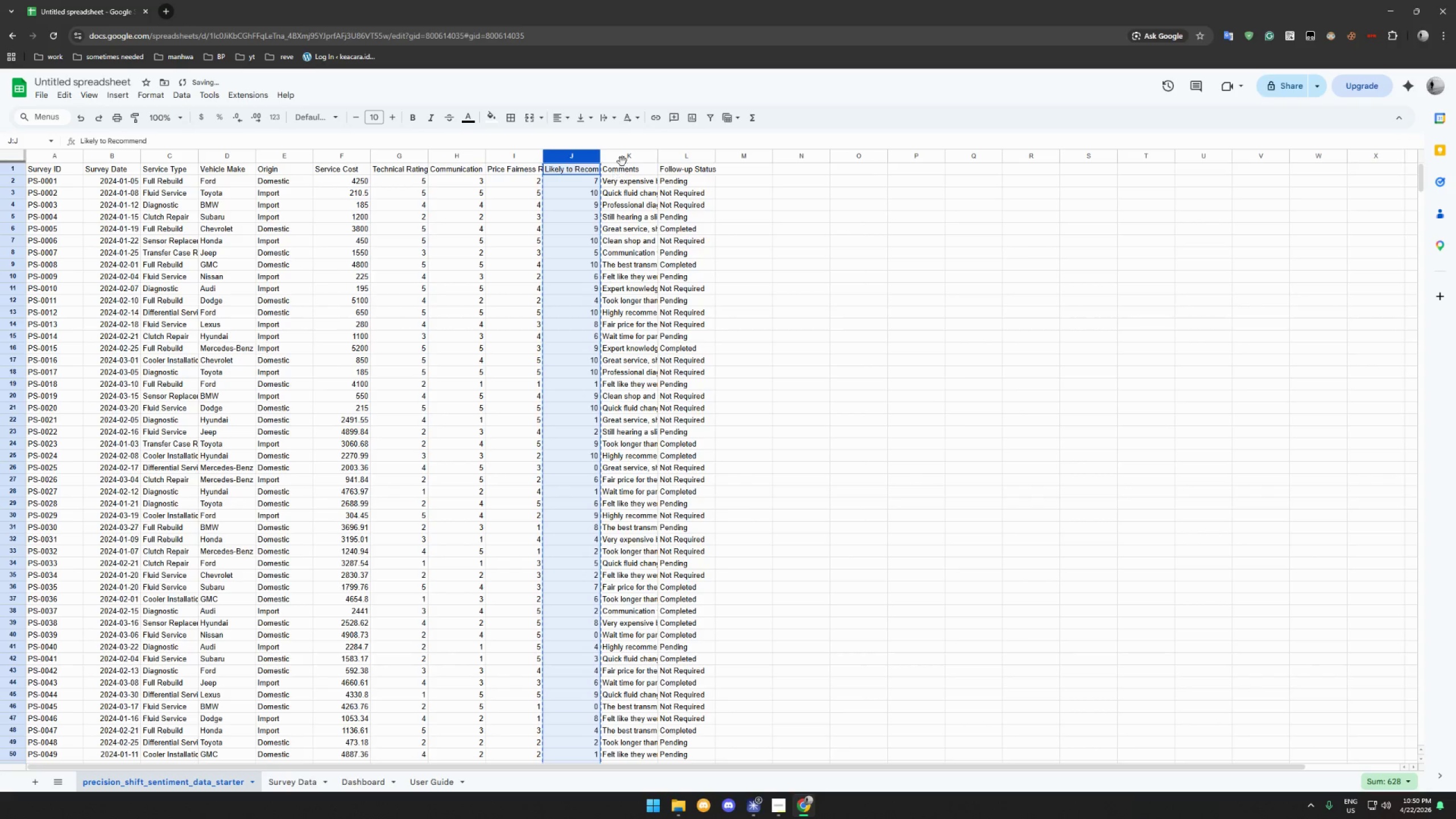 
left_click([622, 159])
 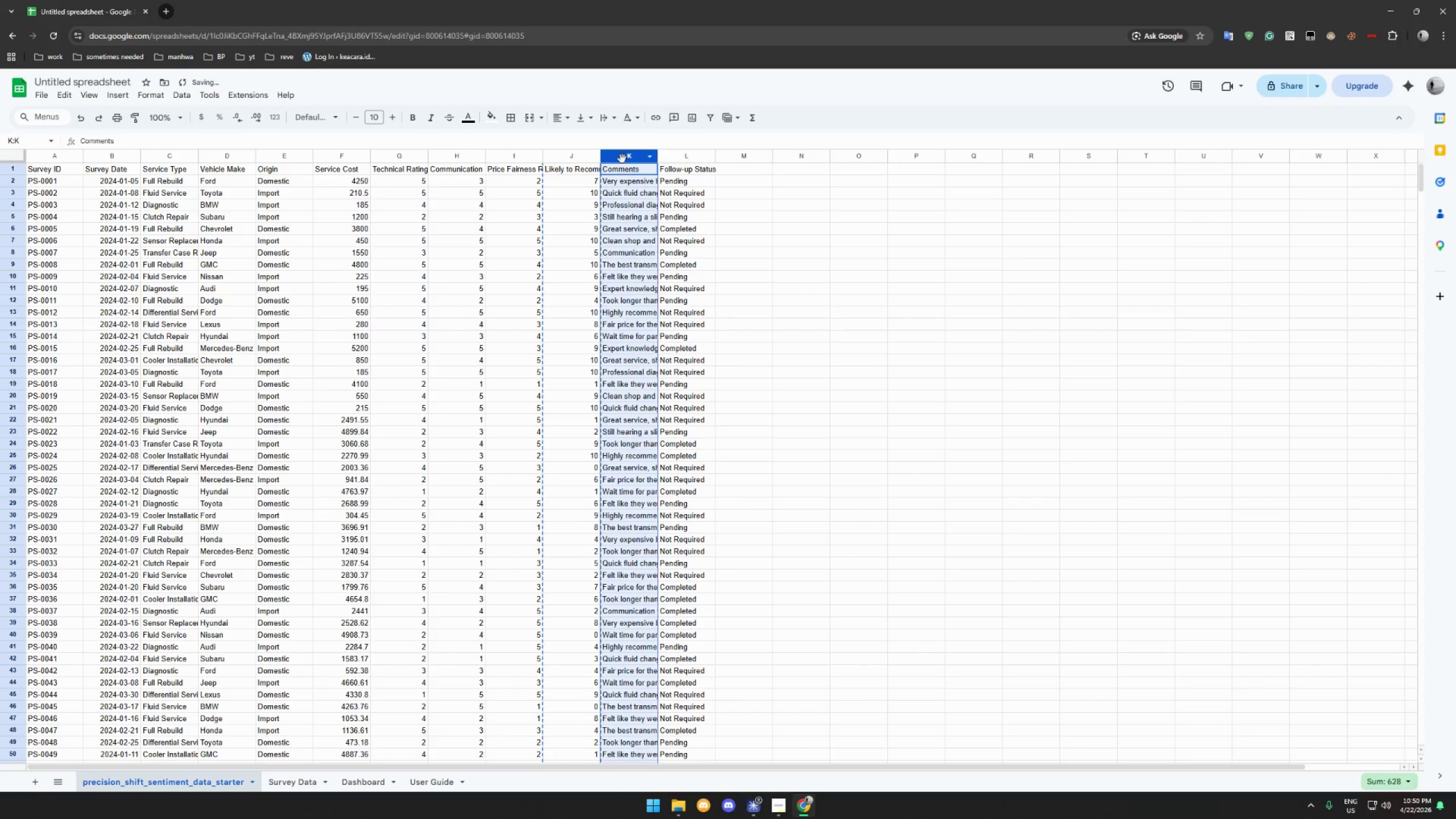 
key(Control+C)
 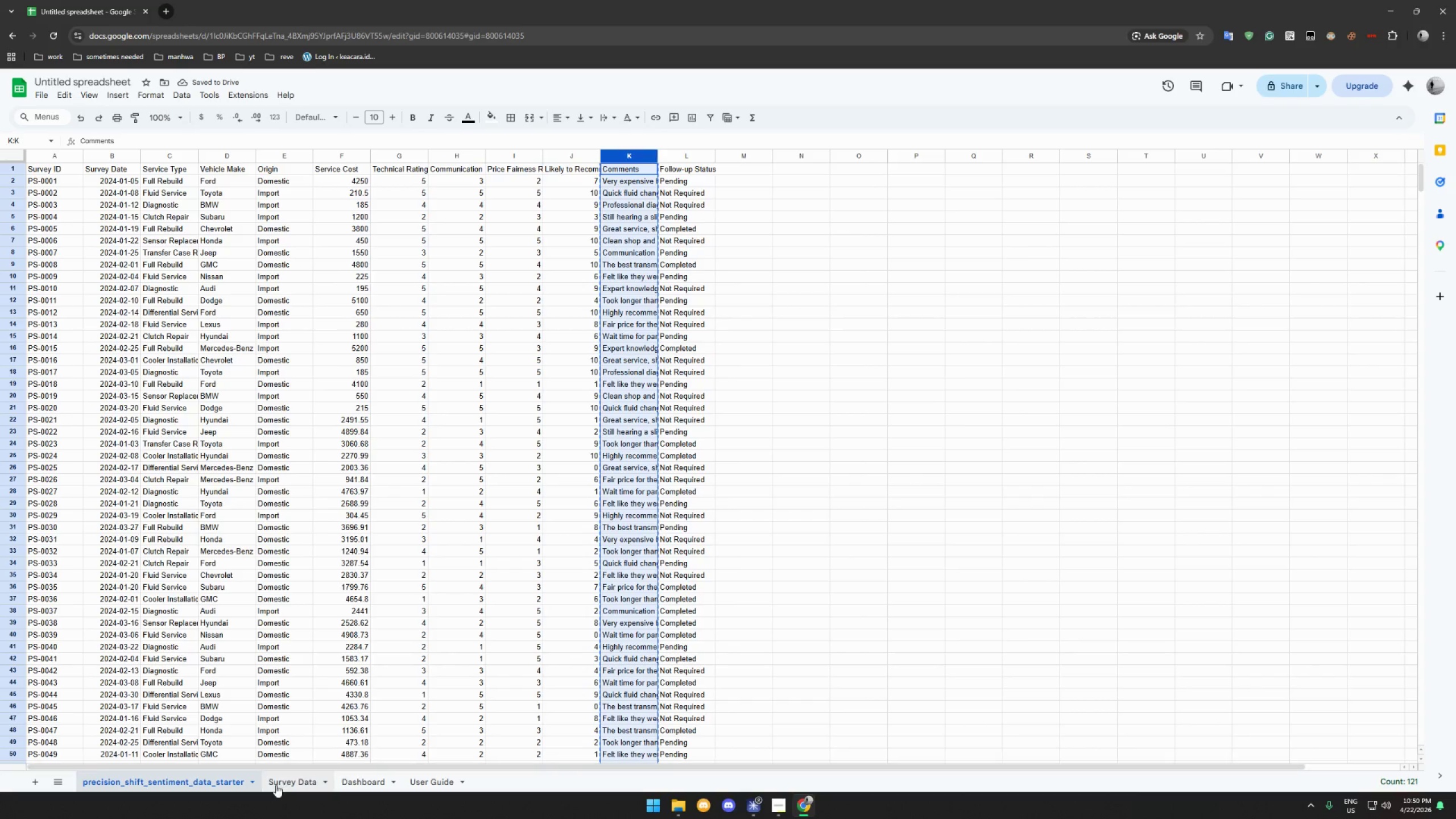 
left_click([276, 785])
 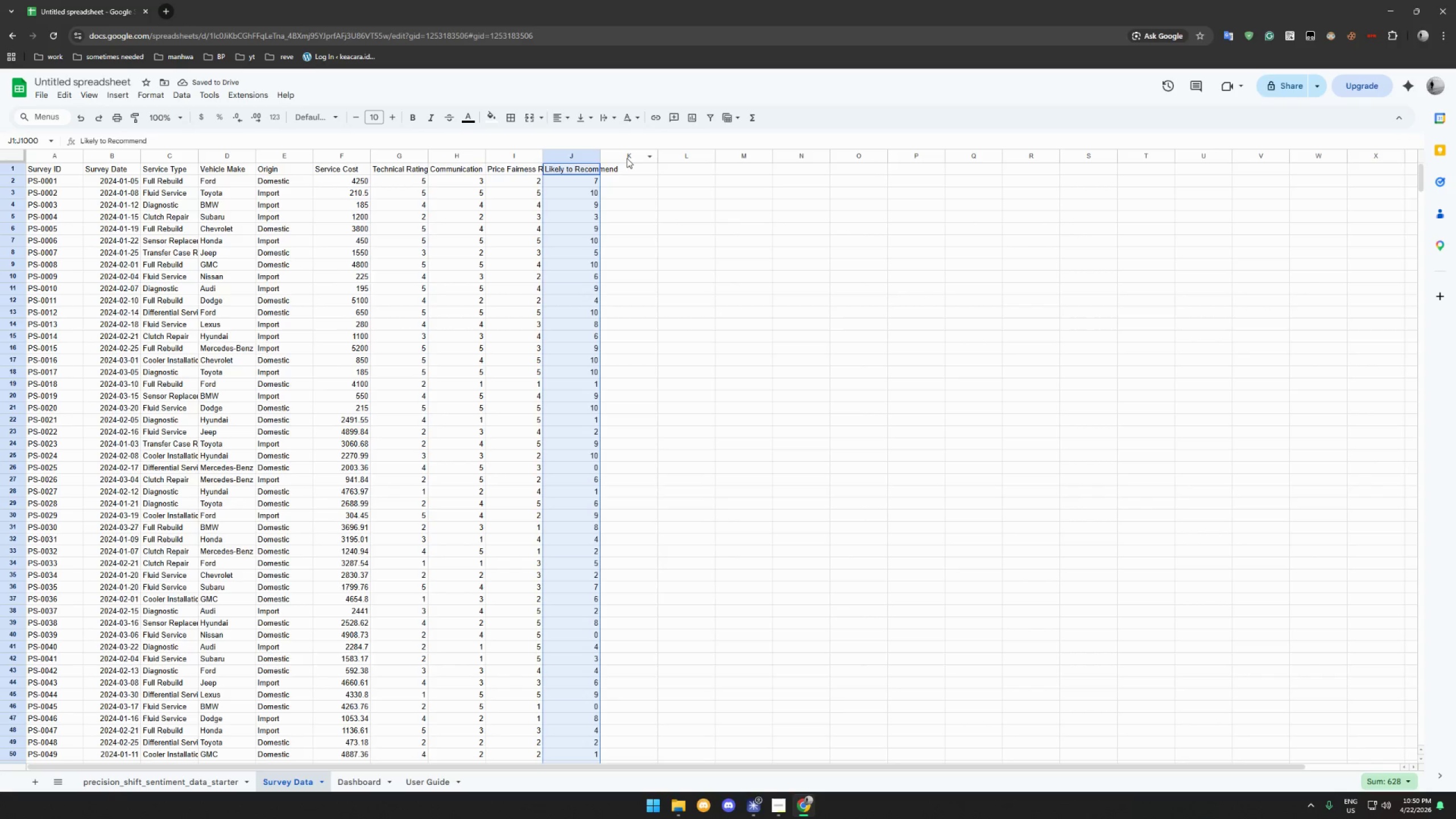 
left_click([634, 154])
 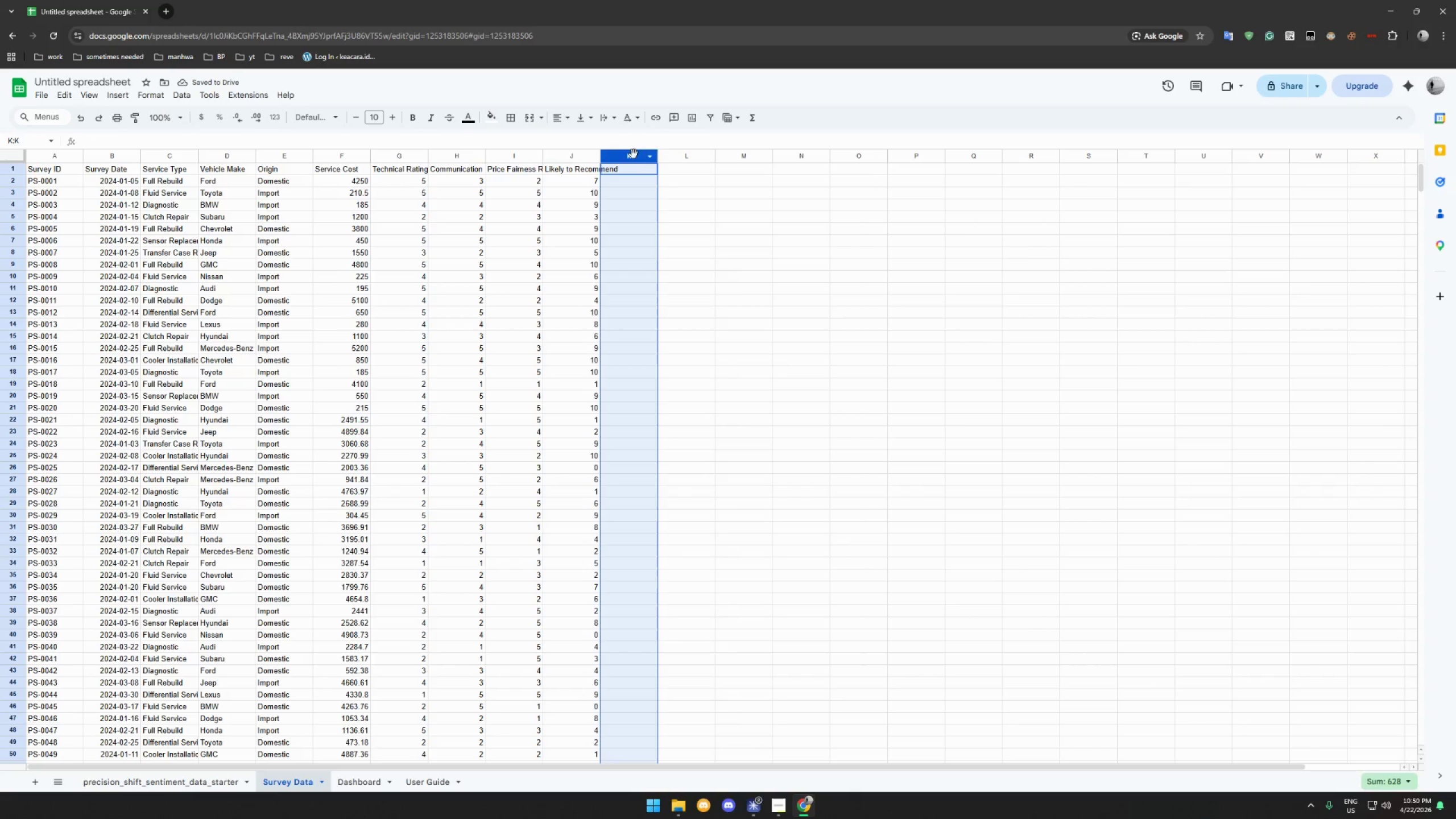 
key(Control+V)
 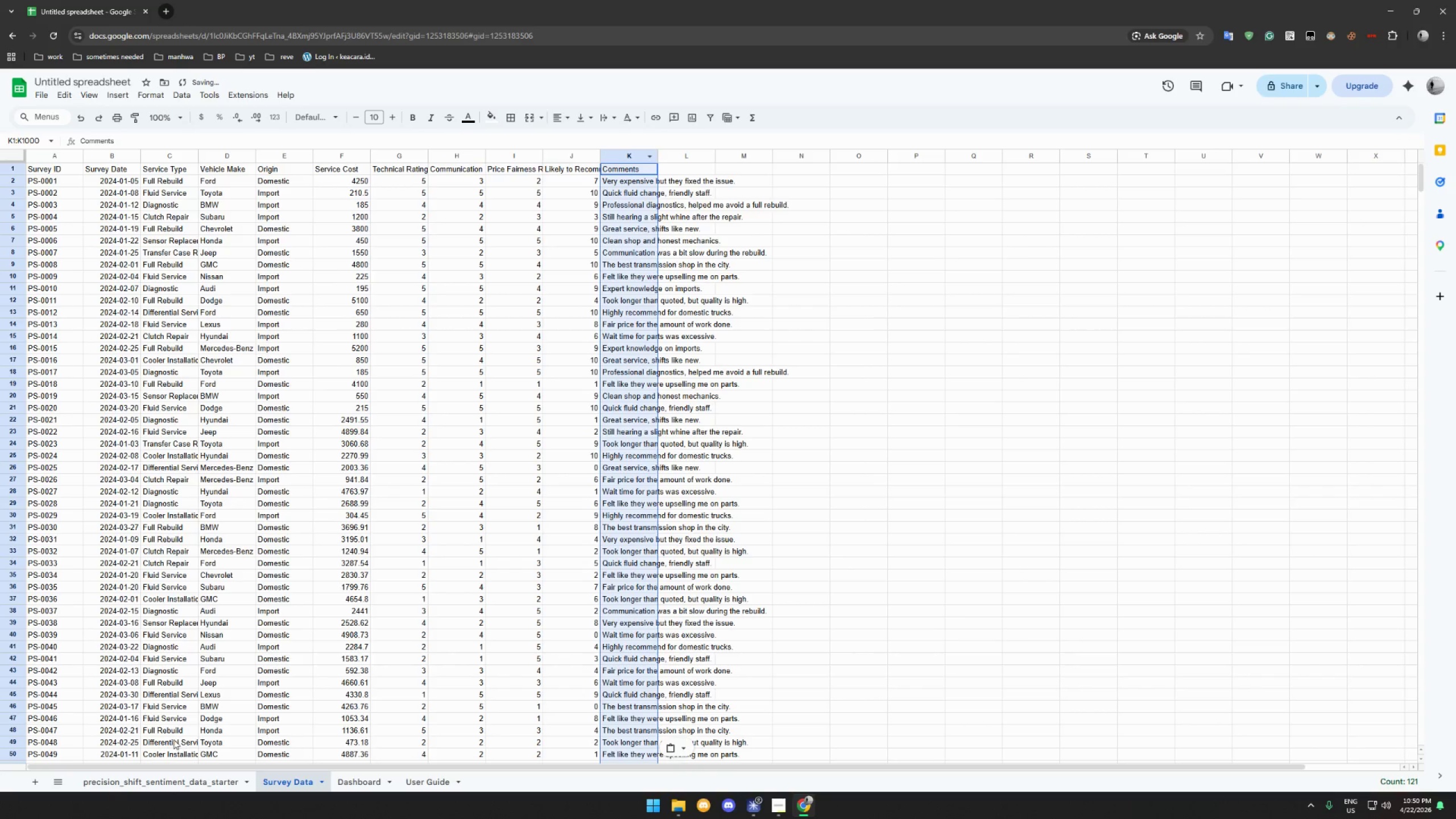 
left_click([174, 784])
 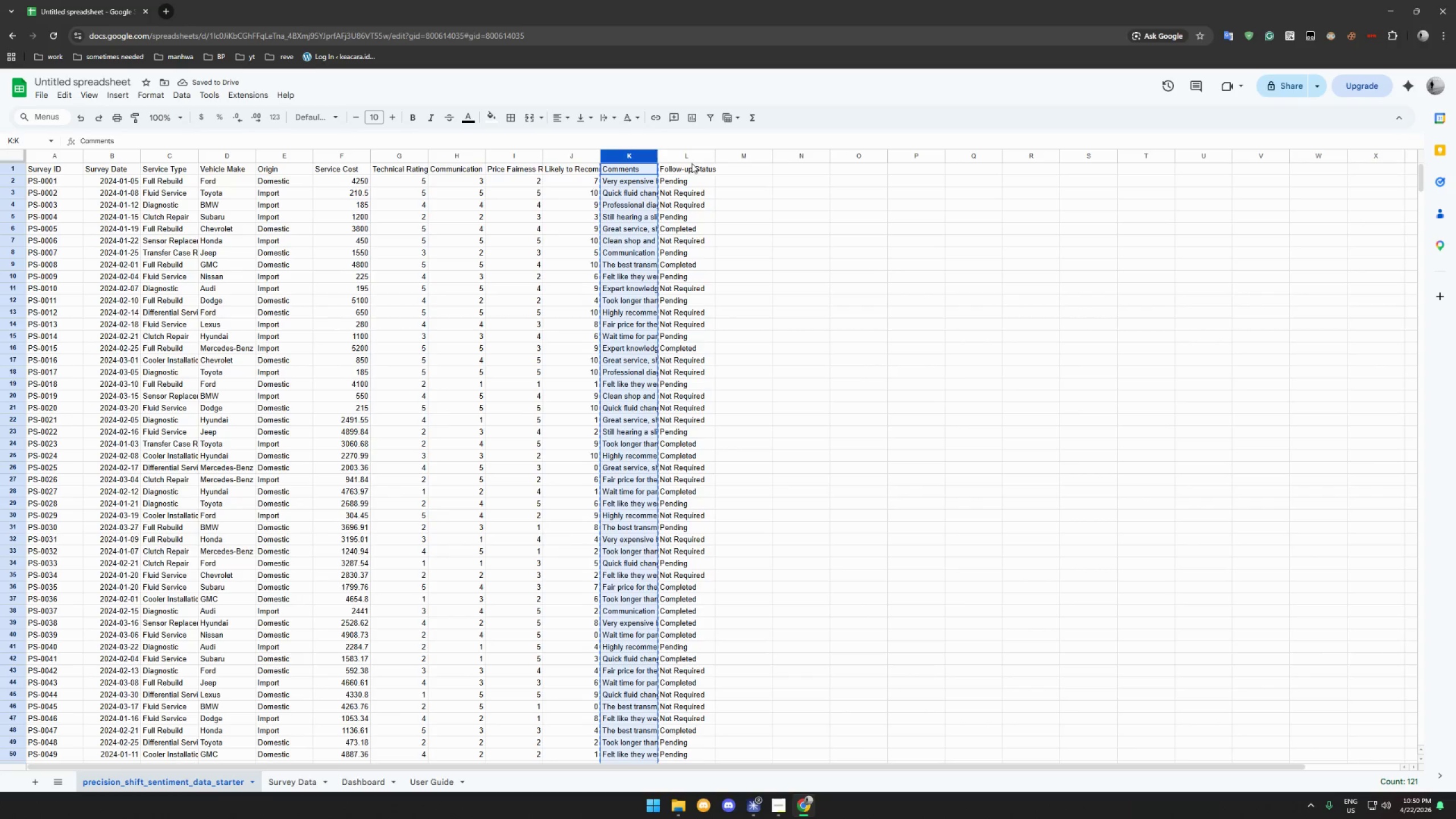 
left_click([697, 157])
 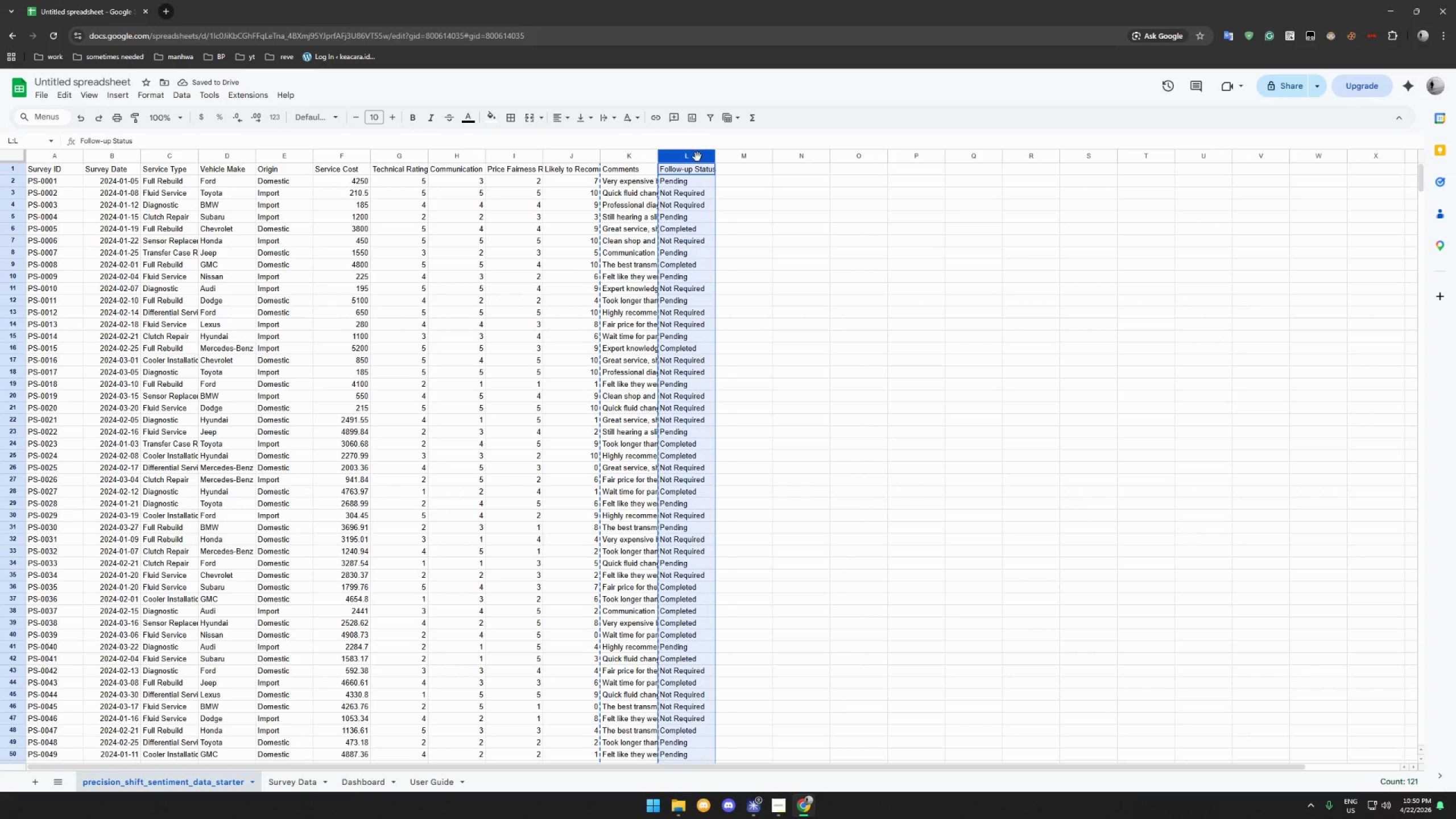 
key(Control+C)
 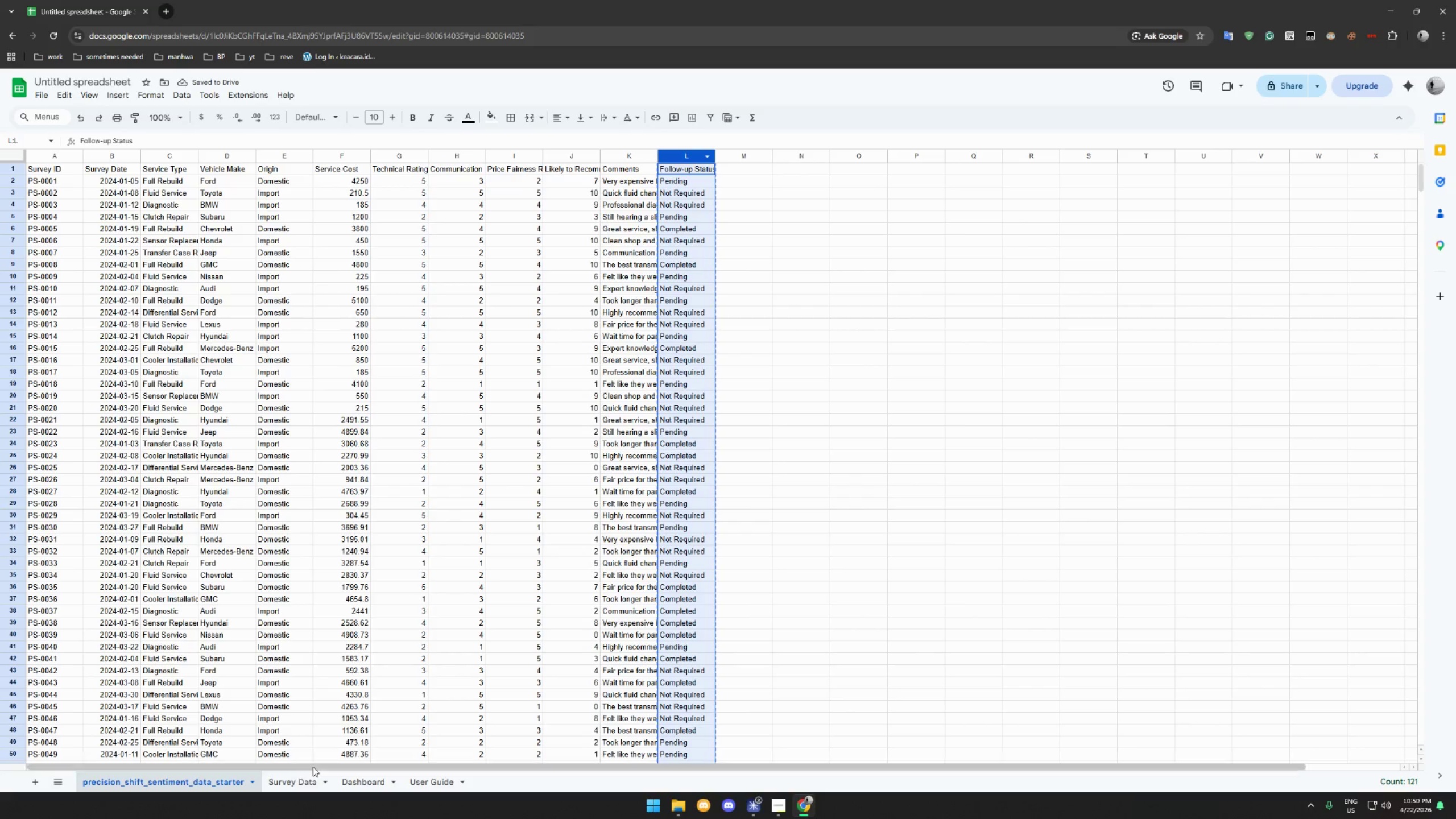 
left_click([304, 778])
 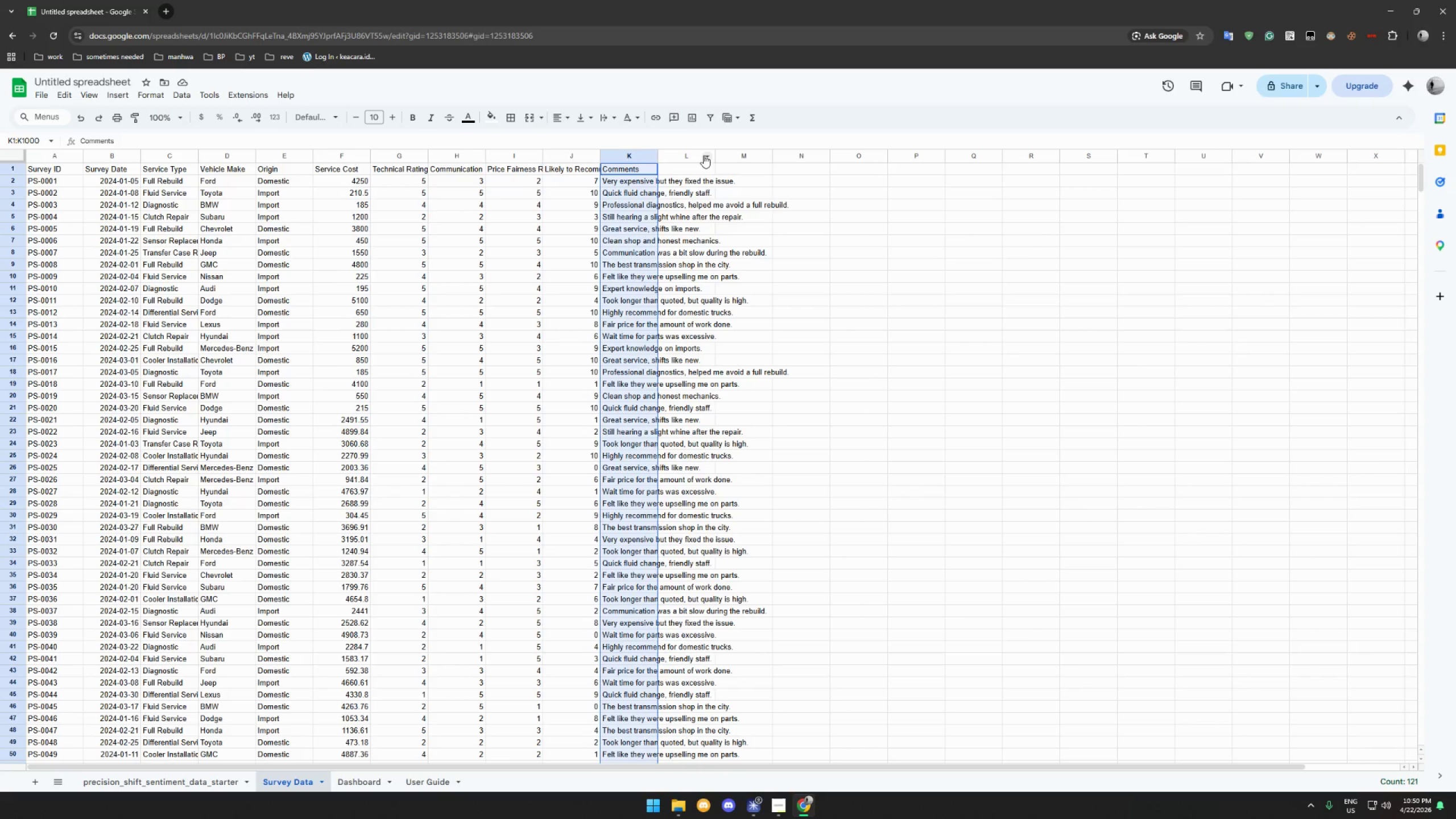 
left_click([698, 154])
 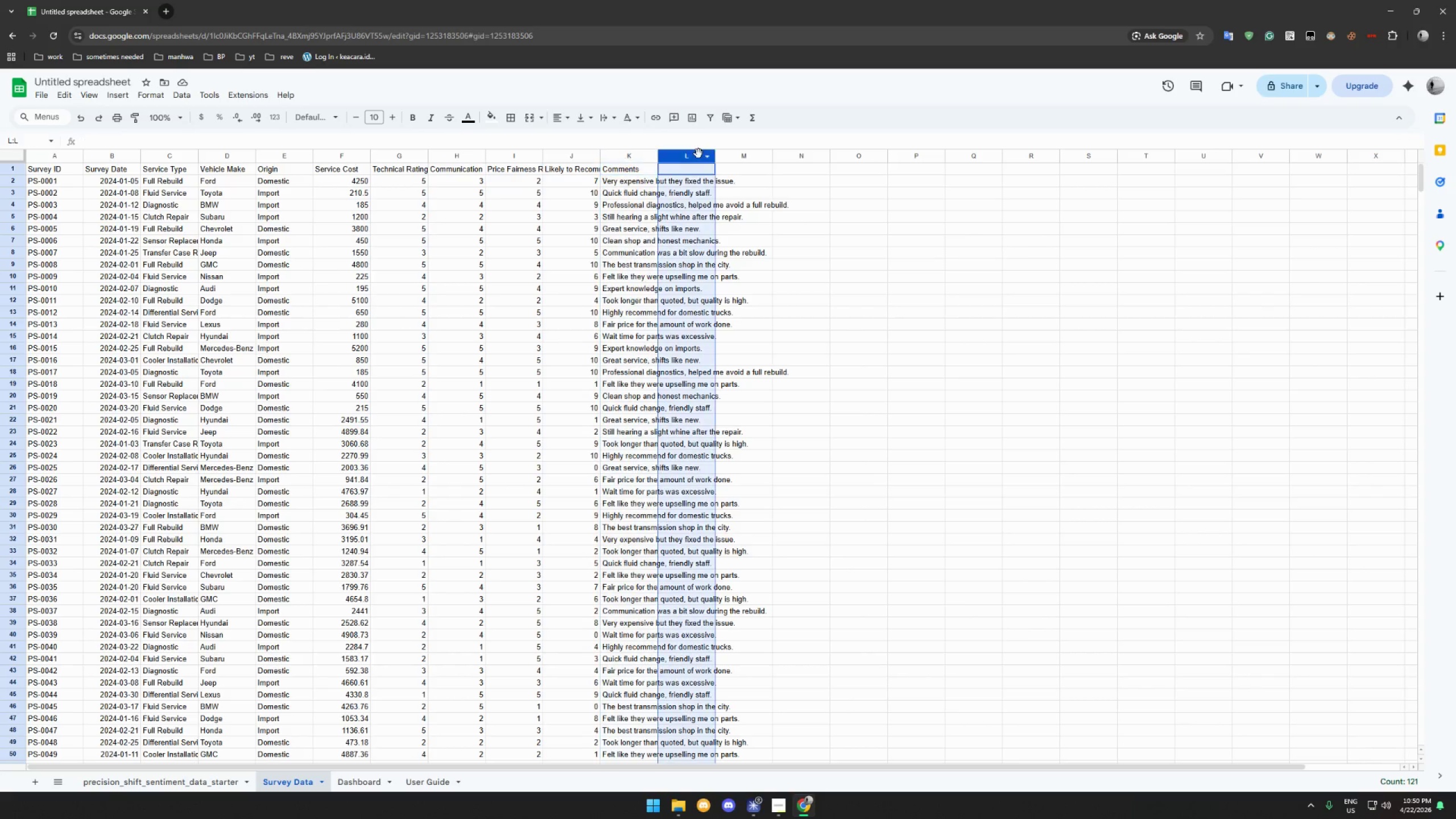 
key(Control+V)
 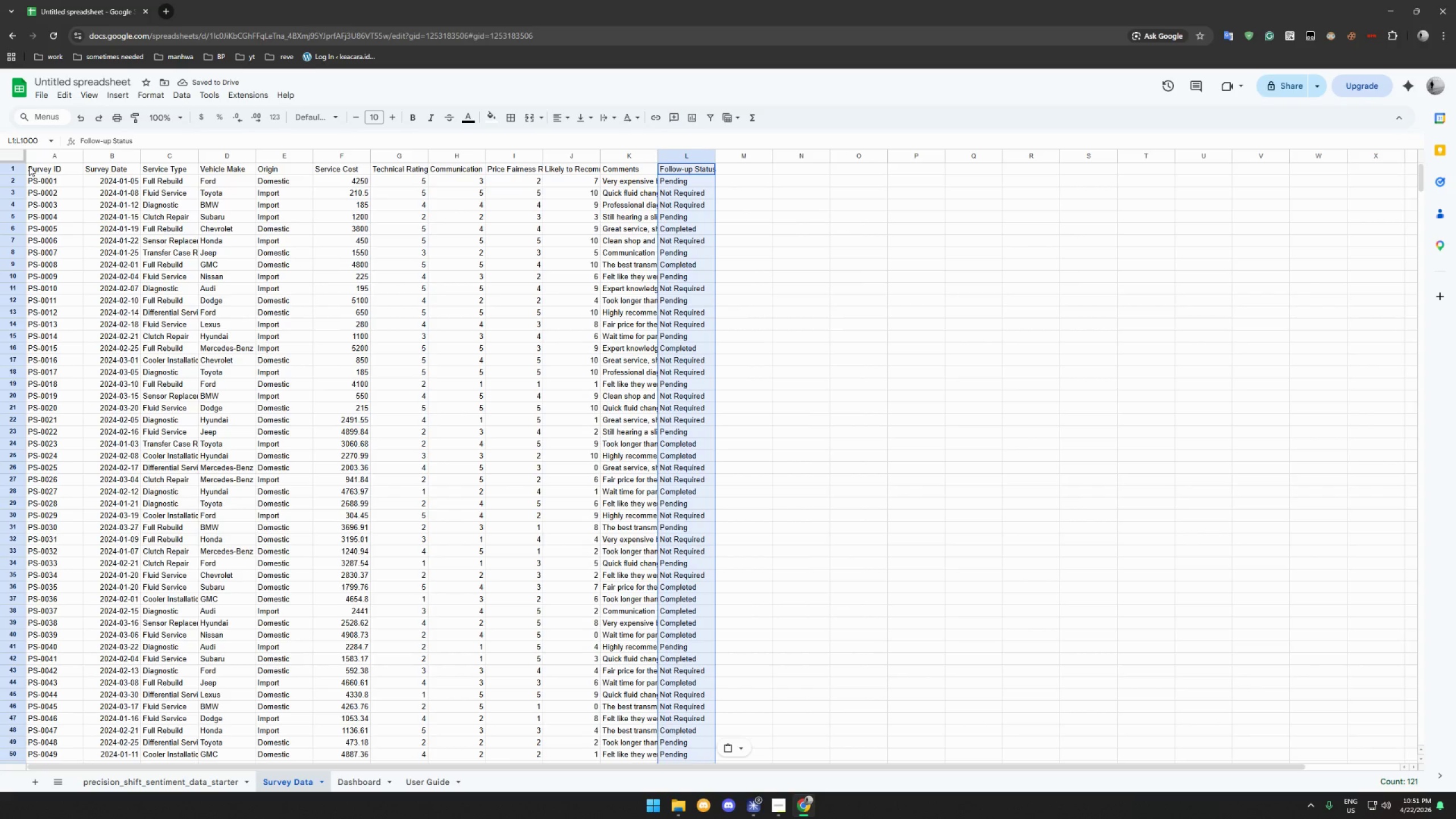 
wait(9.38)
 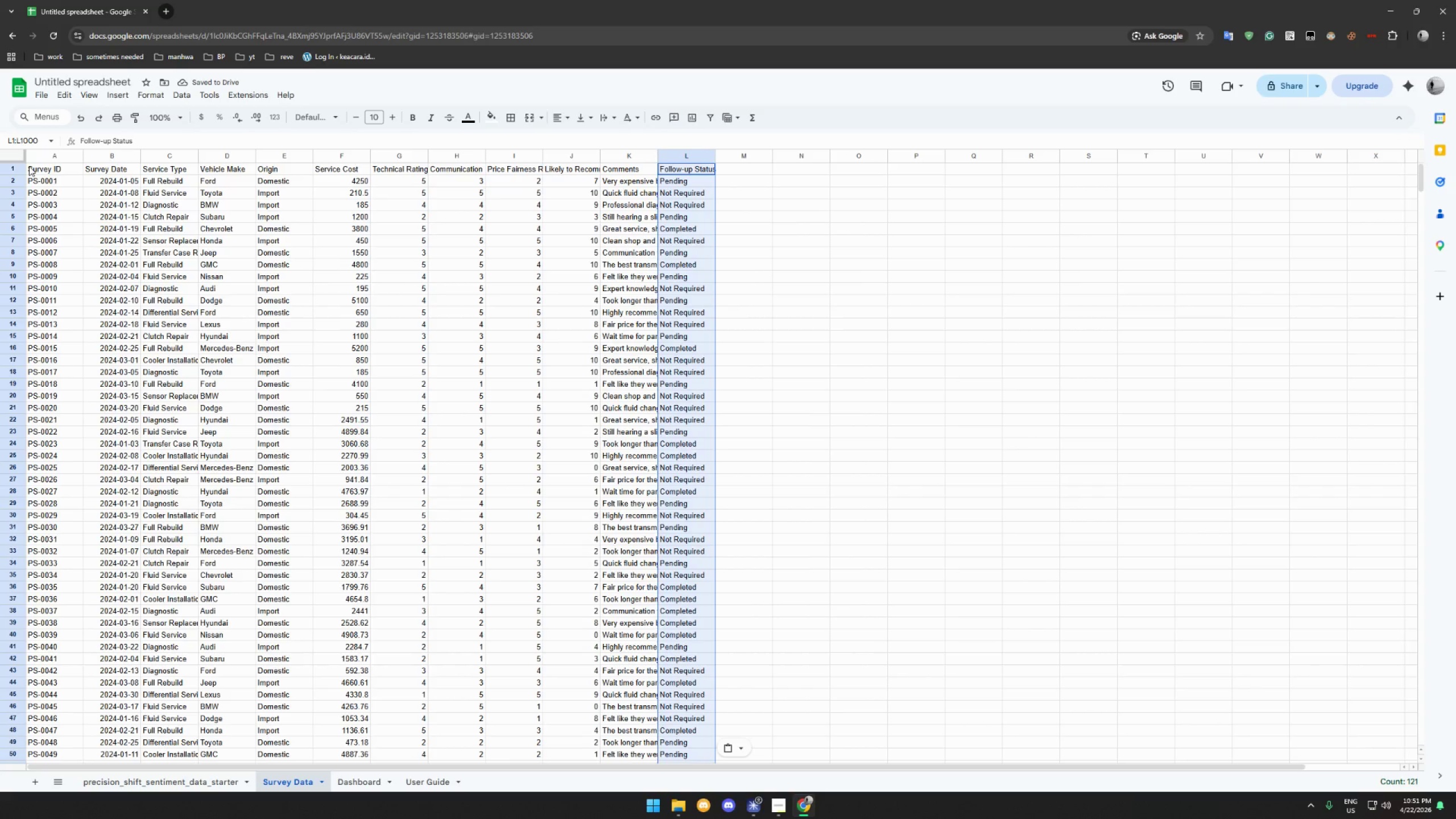 
left_click_drag(start_coordinate=[51, 167], to_coordinate=[838, 166])
 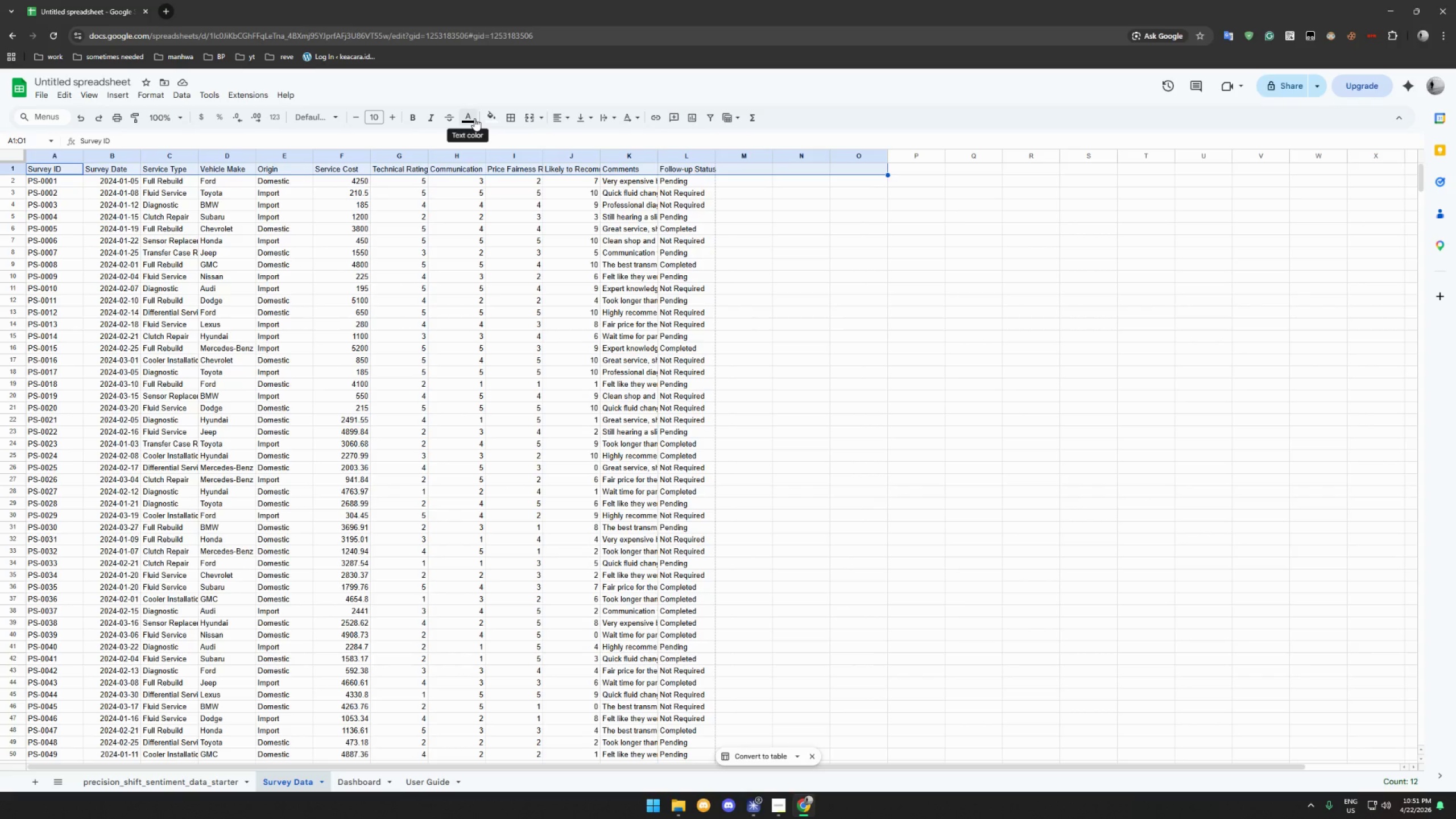 
wait(6.88)
 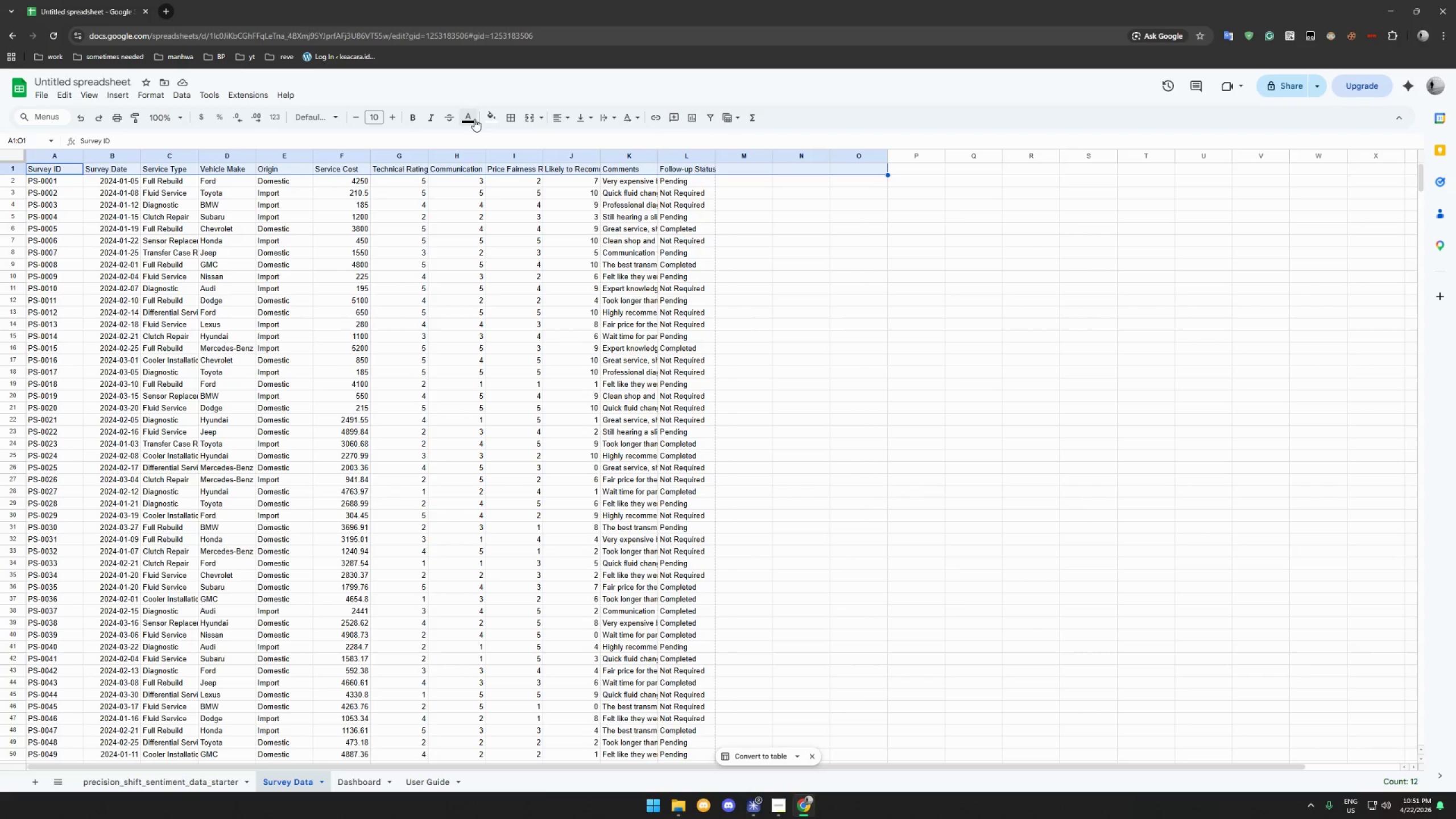 
key(Escape)
 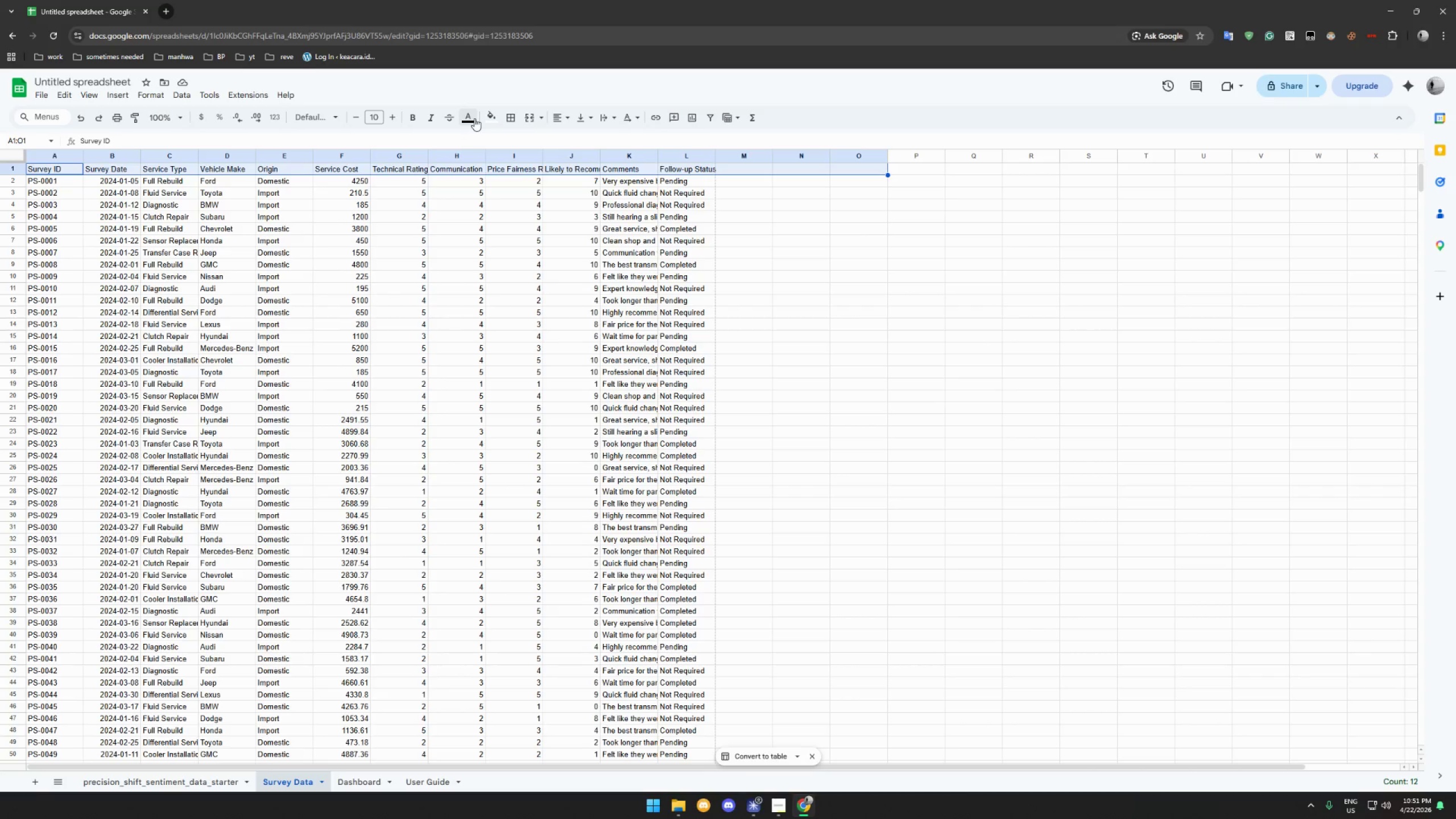 
key(Escape)
 